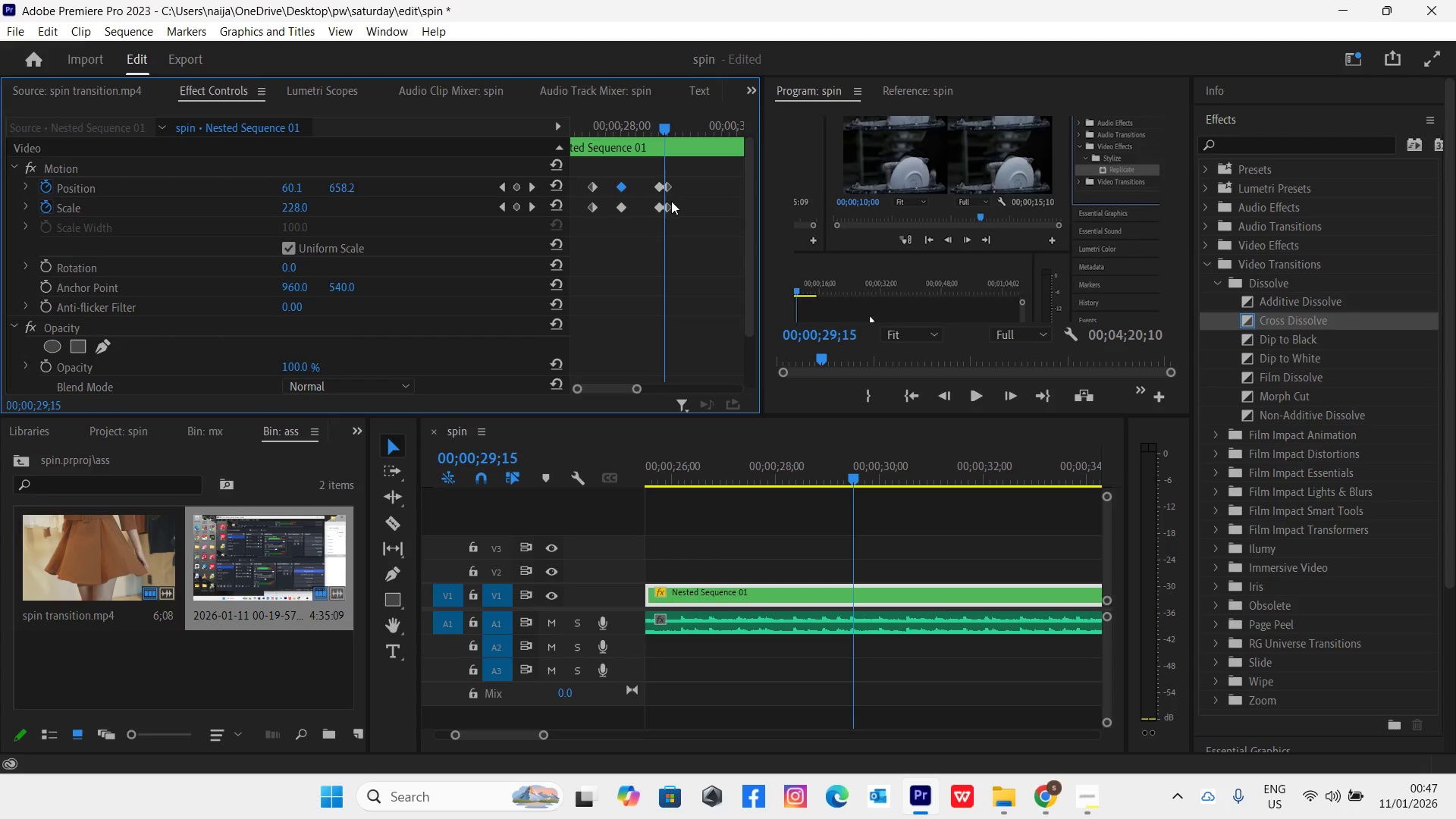 
left_click_drag(start_coordinate=[670, 205], to_coordinate=[675, 207])
 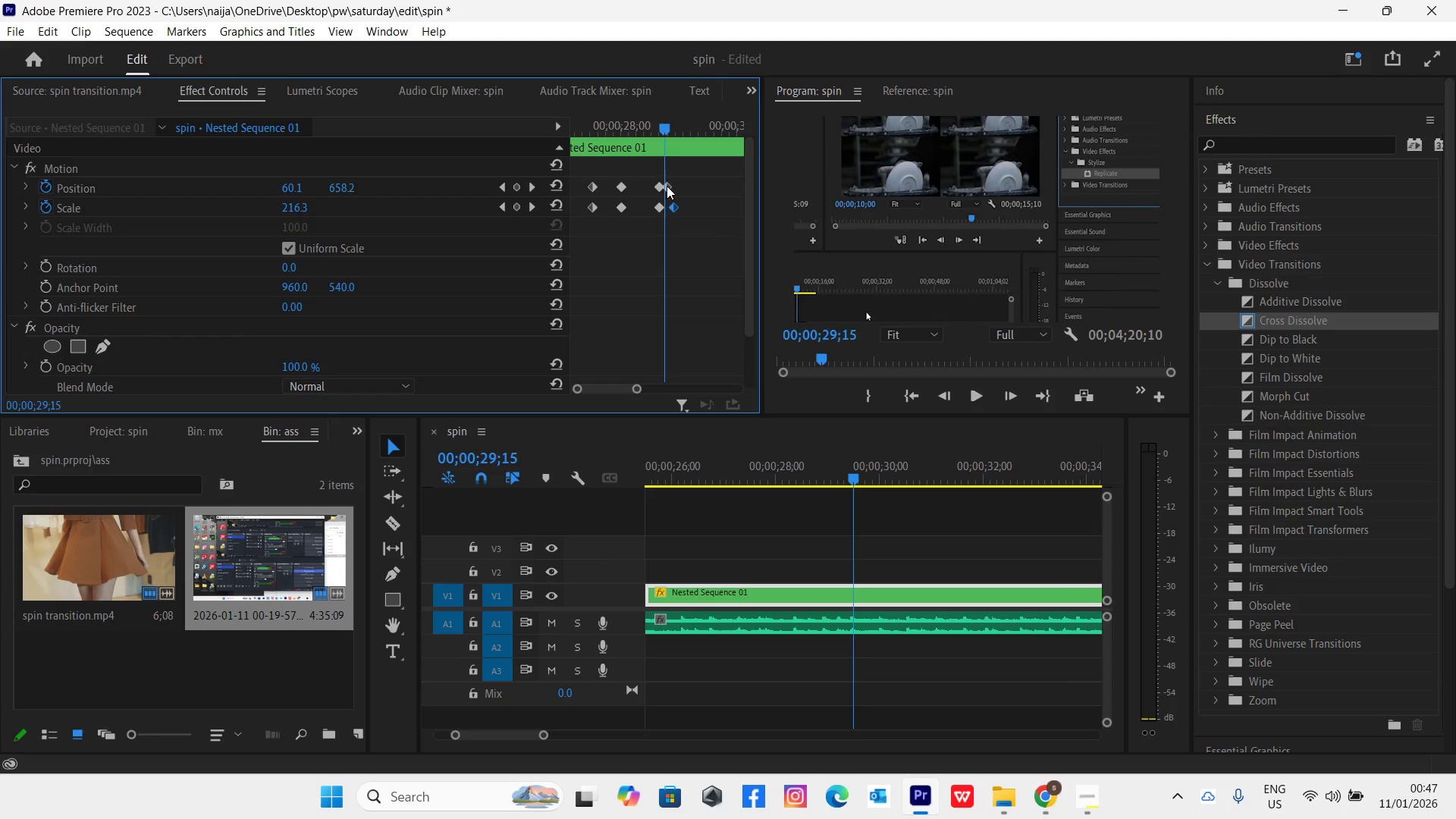 
left_click_drag(start_coordinate=[667, 186], to_coordinate=[673, 187])
 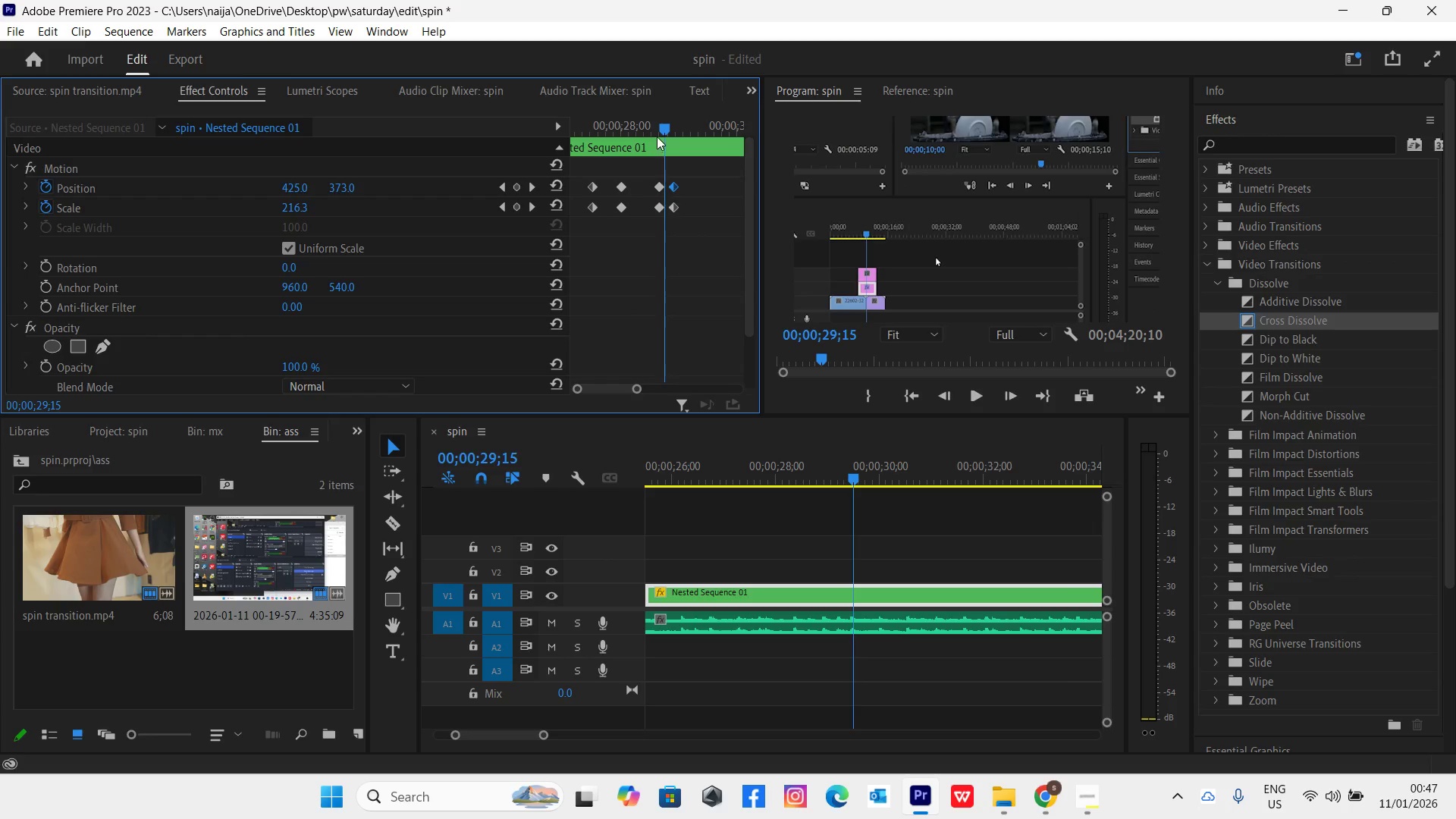 
left_click_drag(start_coordinate=[655, 128], to_coordinate=[679, 140])
 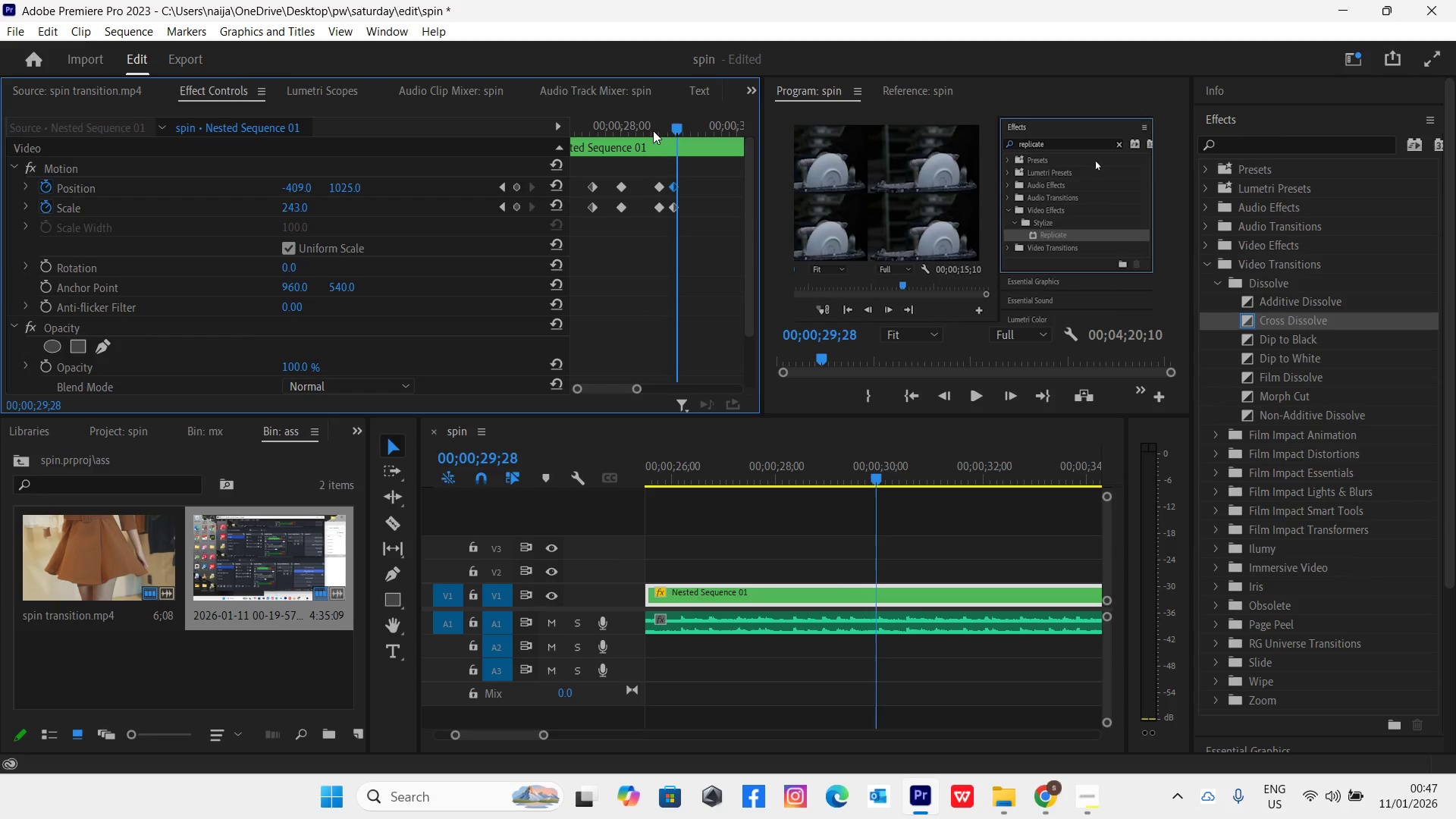 
left_click([651, 130])
 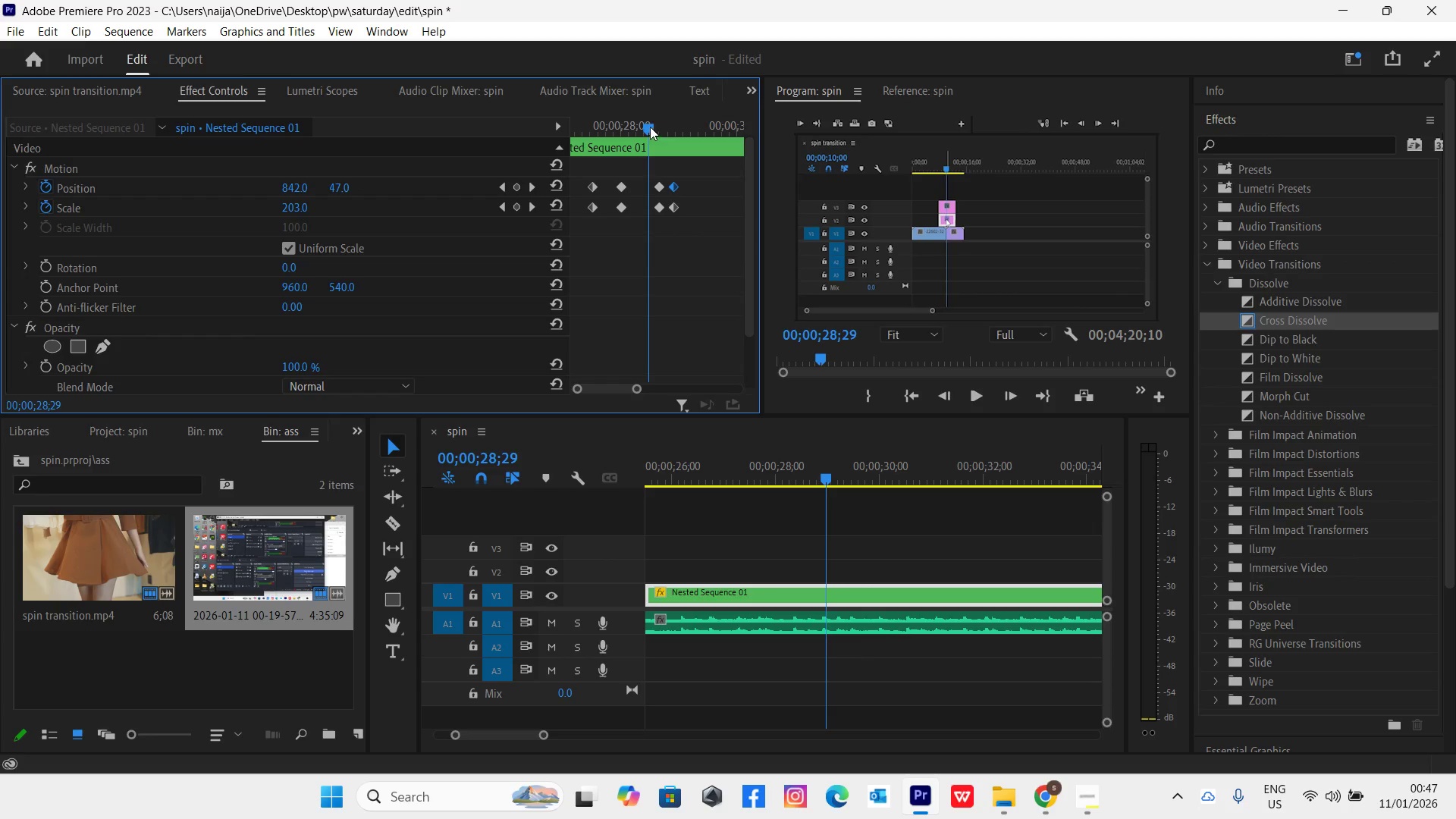 
key(Space)
 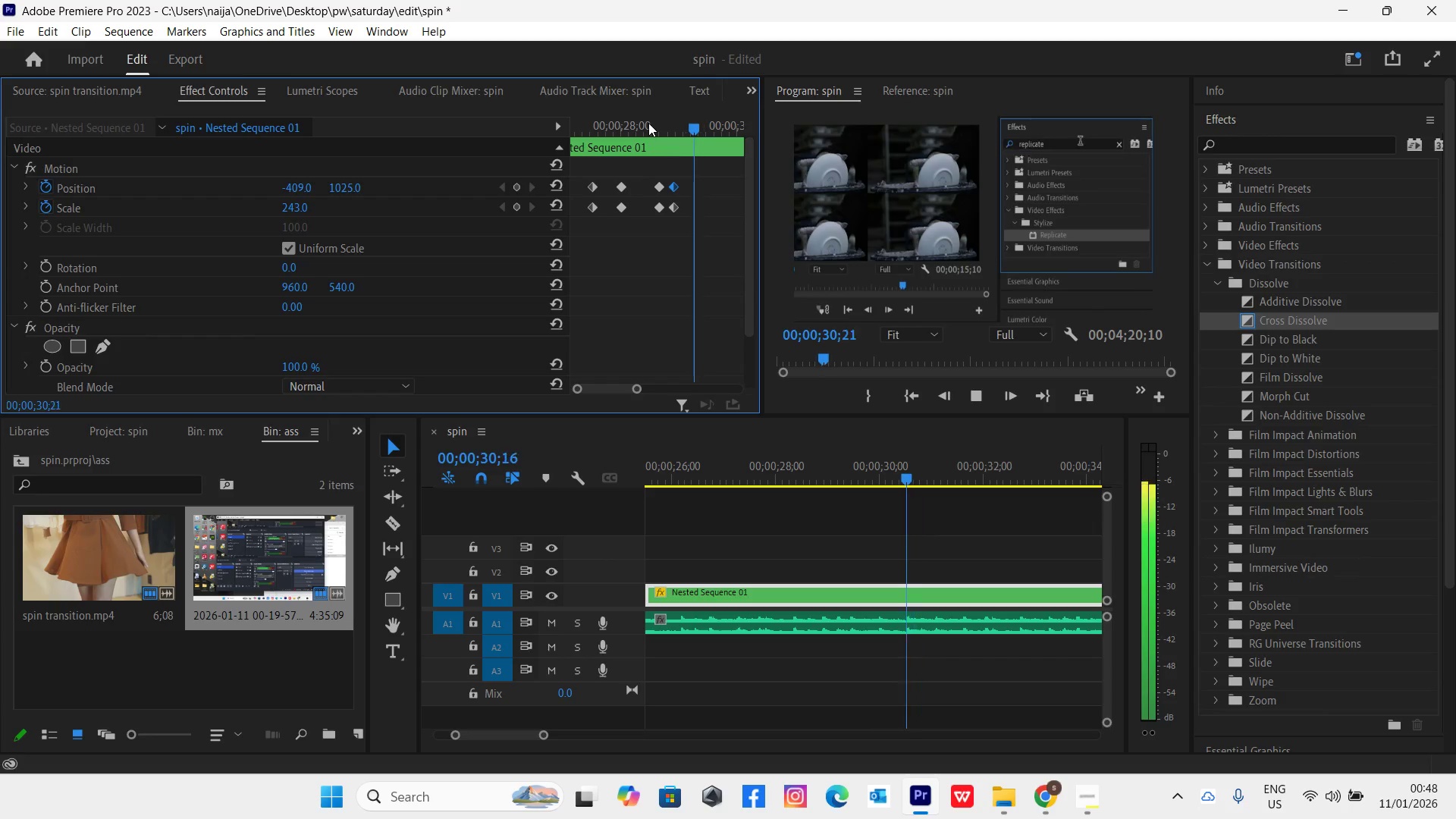 
key(Space)
 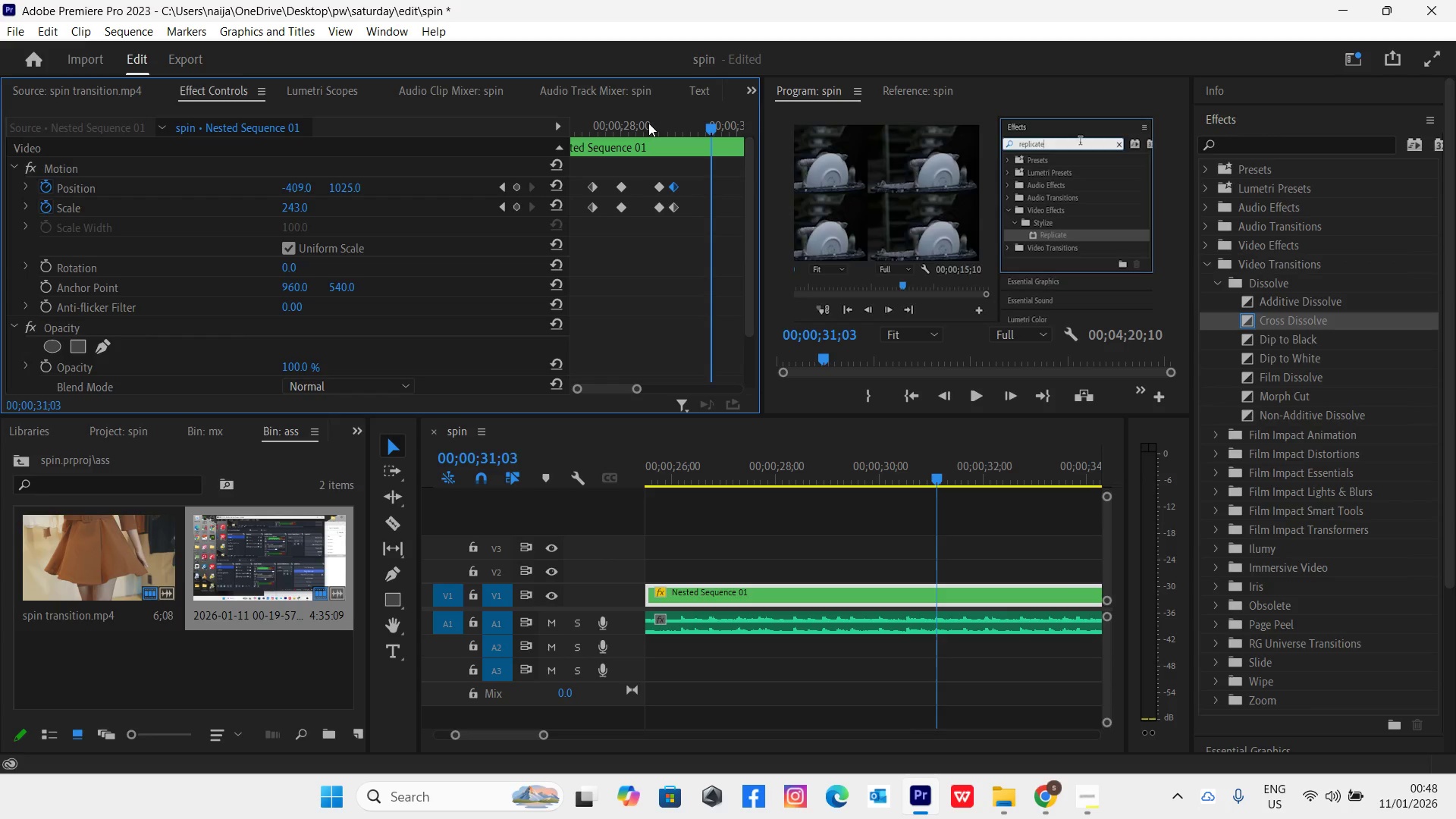 
left_click([648, 123])
 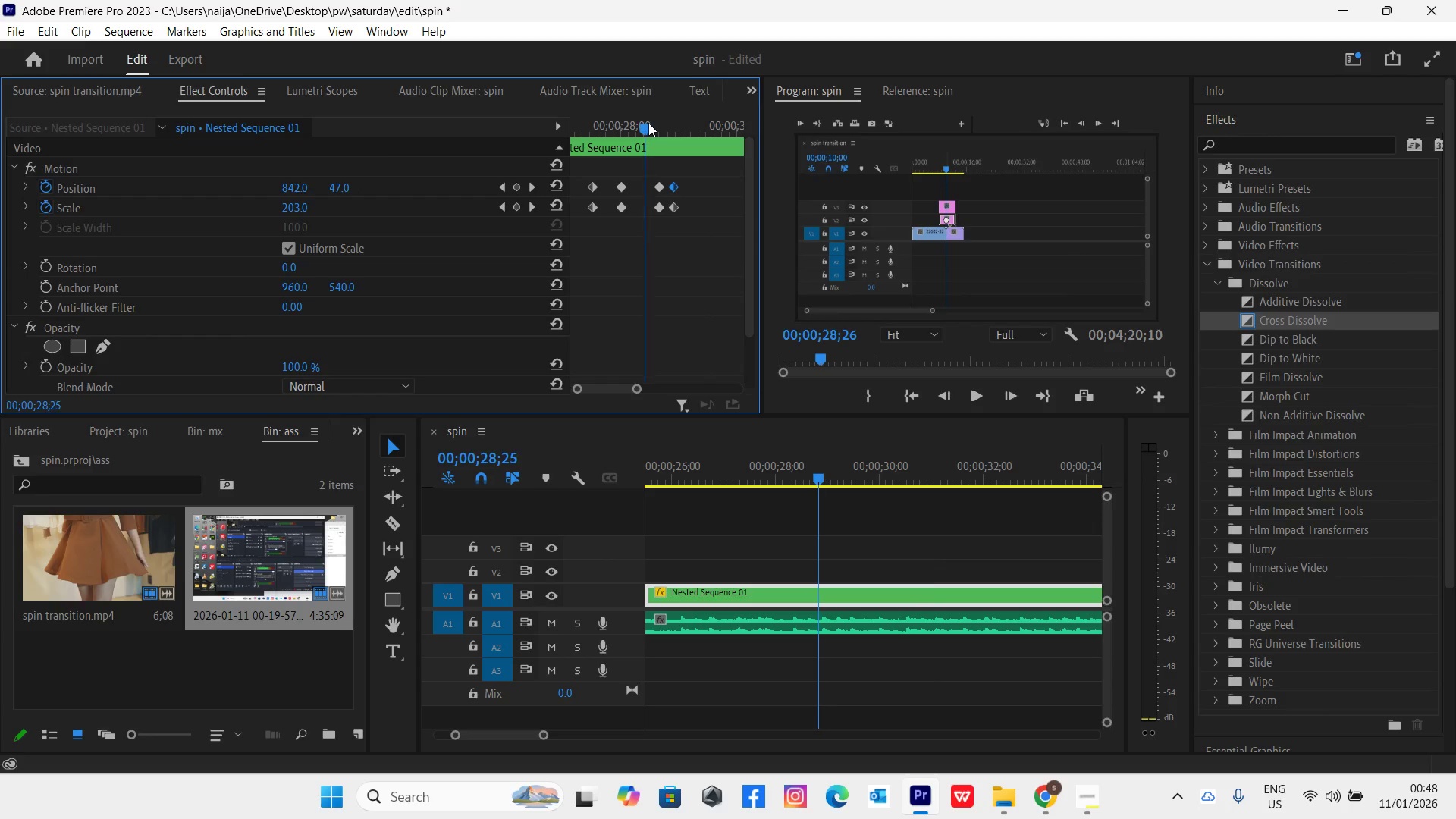 
key(Space)
 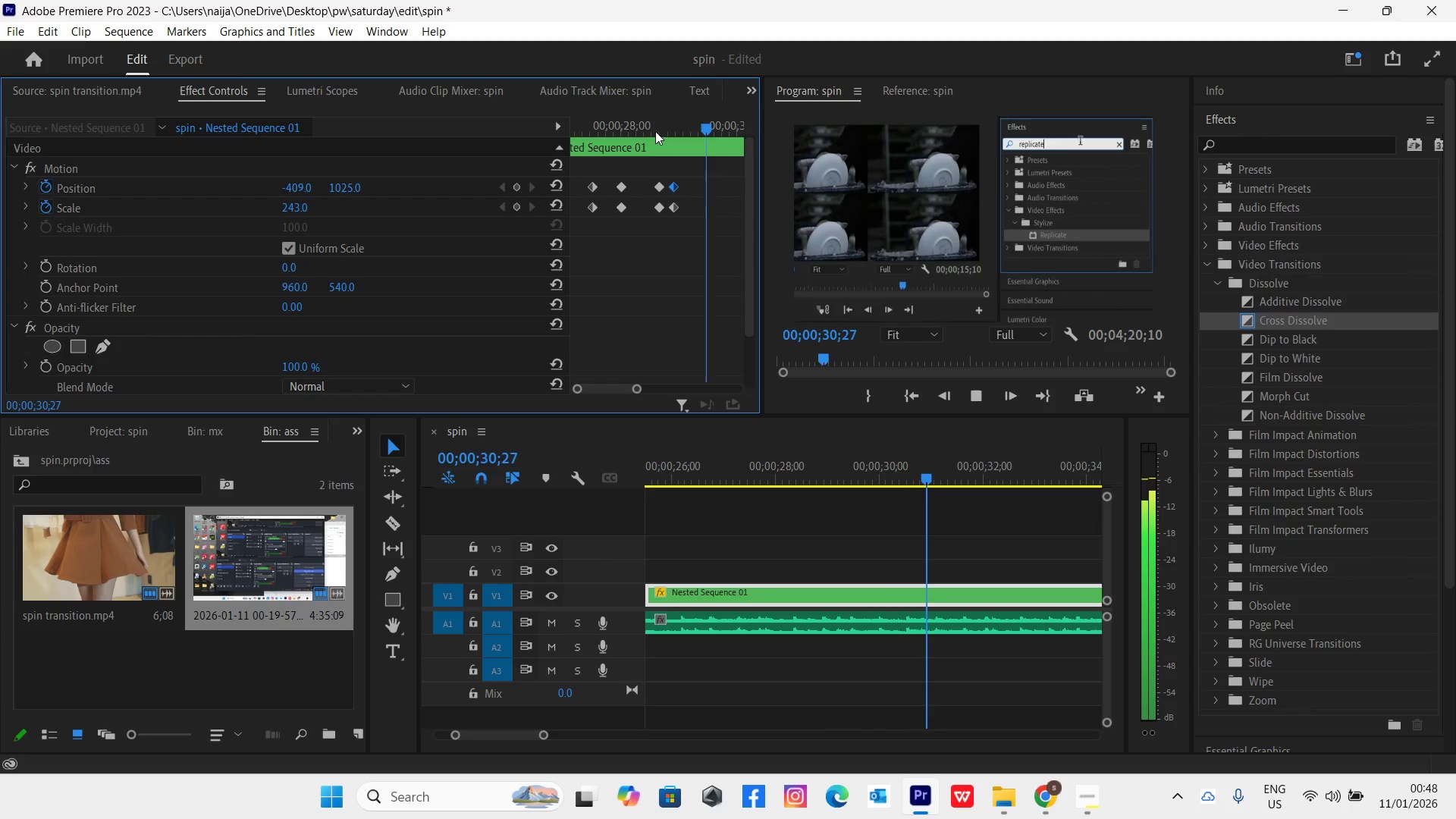 
key(Space)
 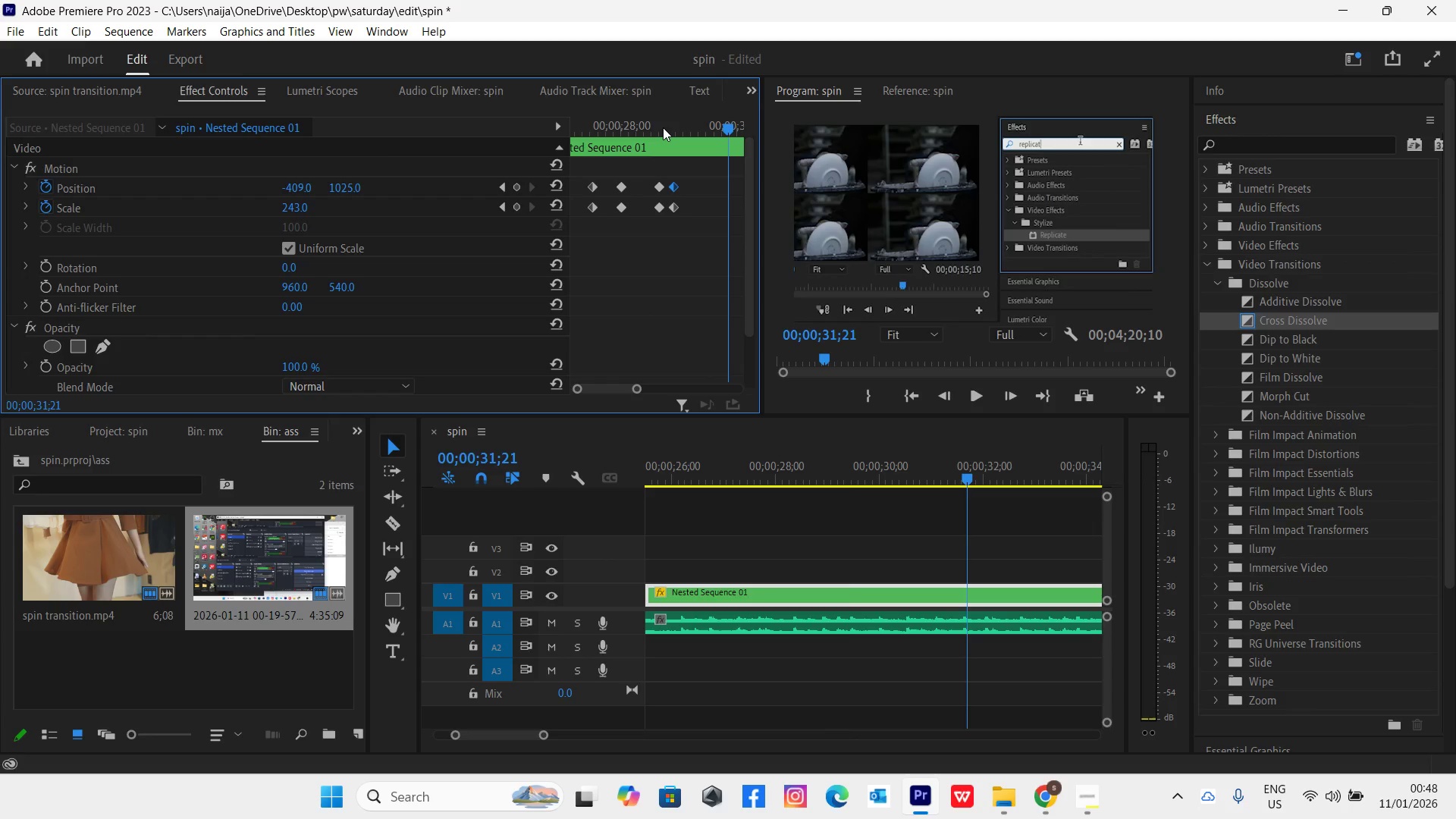 
left_click([663, 127])
 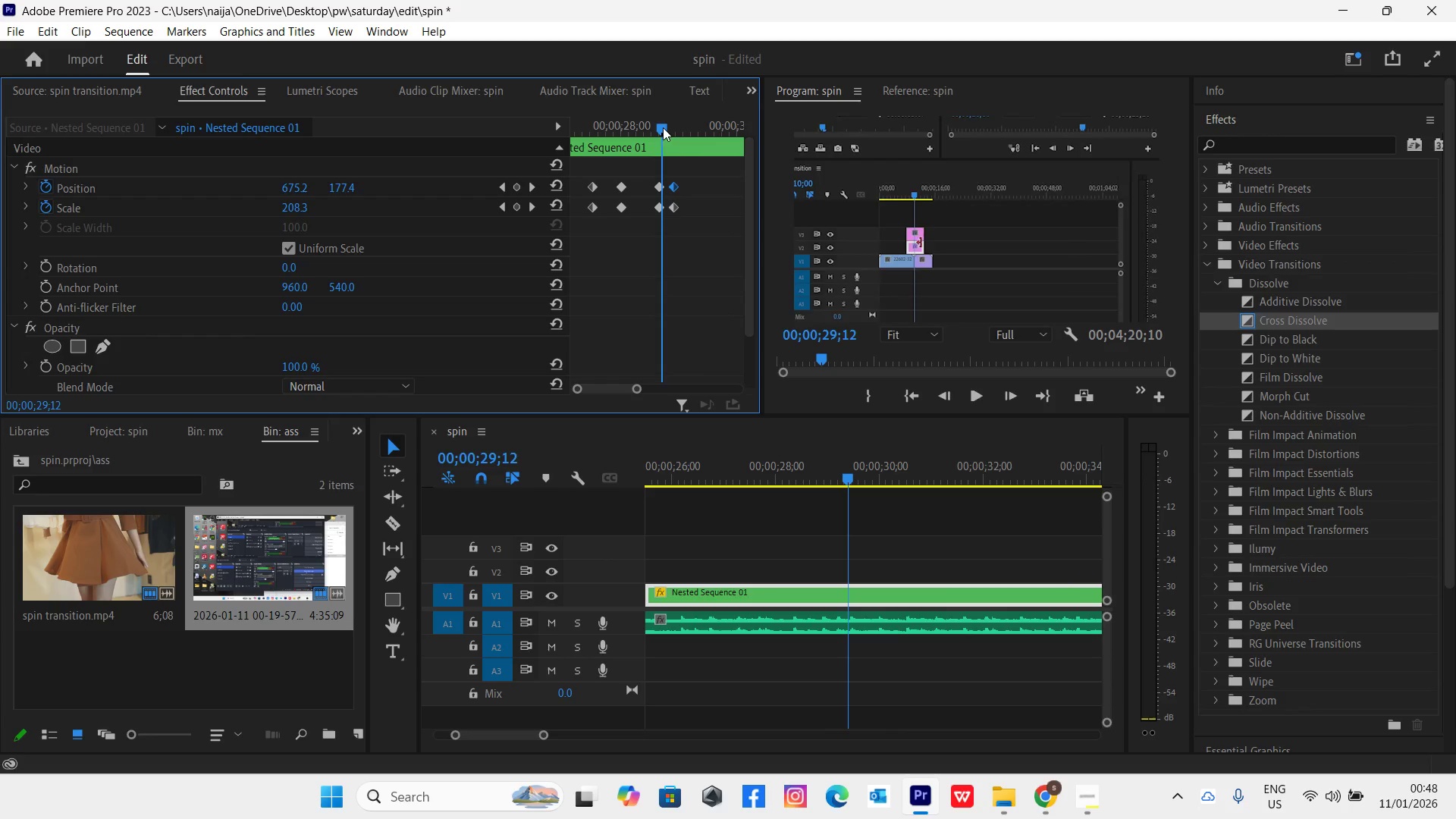 
key(Space)
 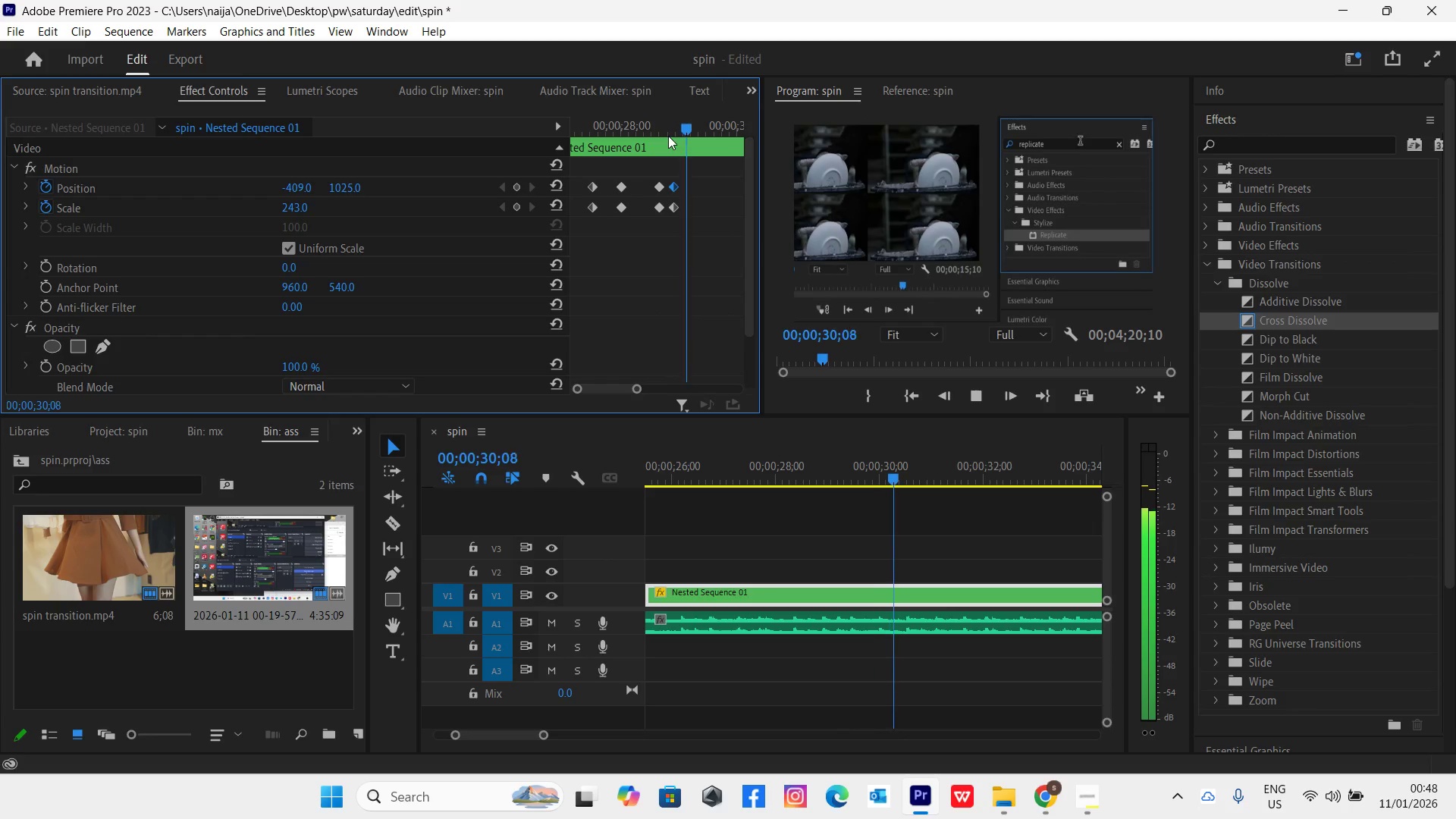 
key(Space)
 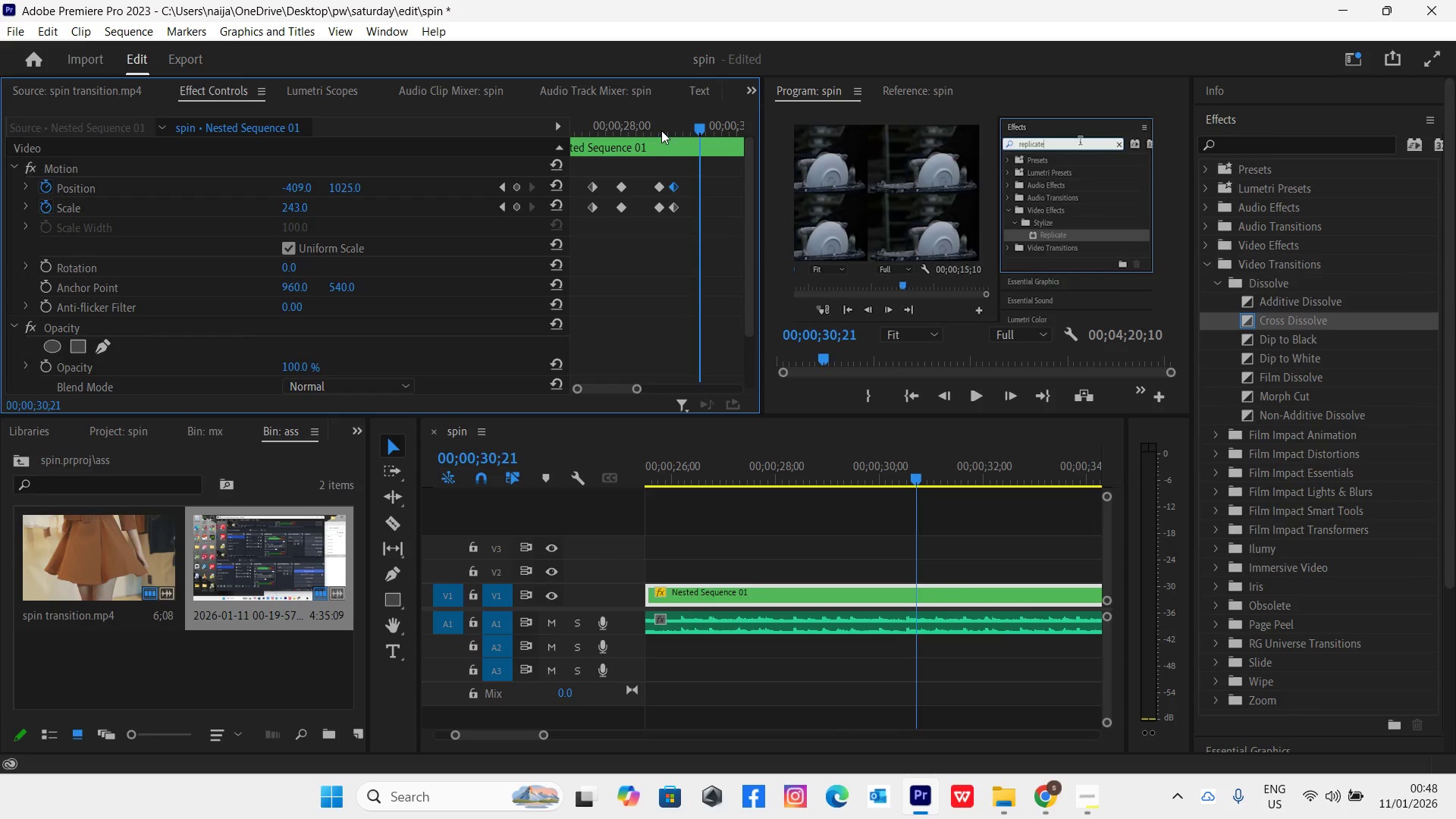 
left_click([655, 127])
 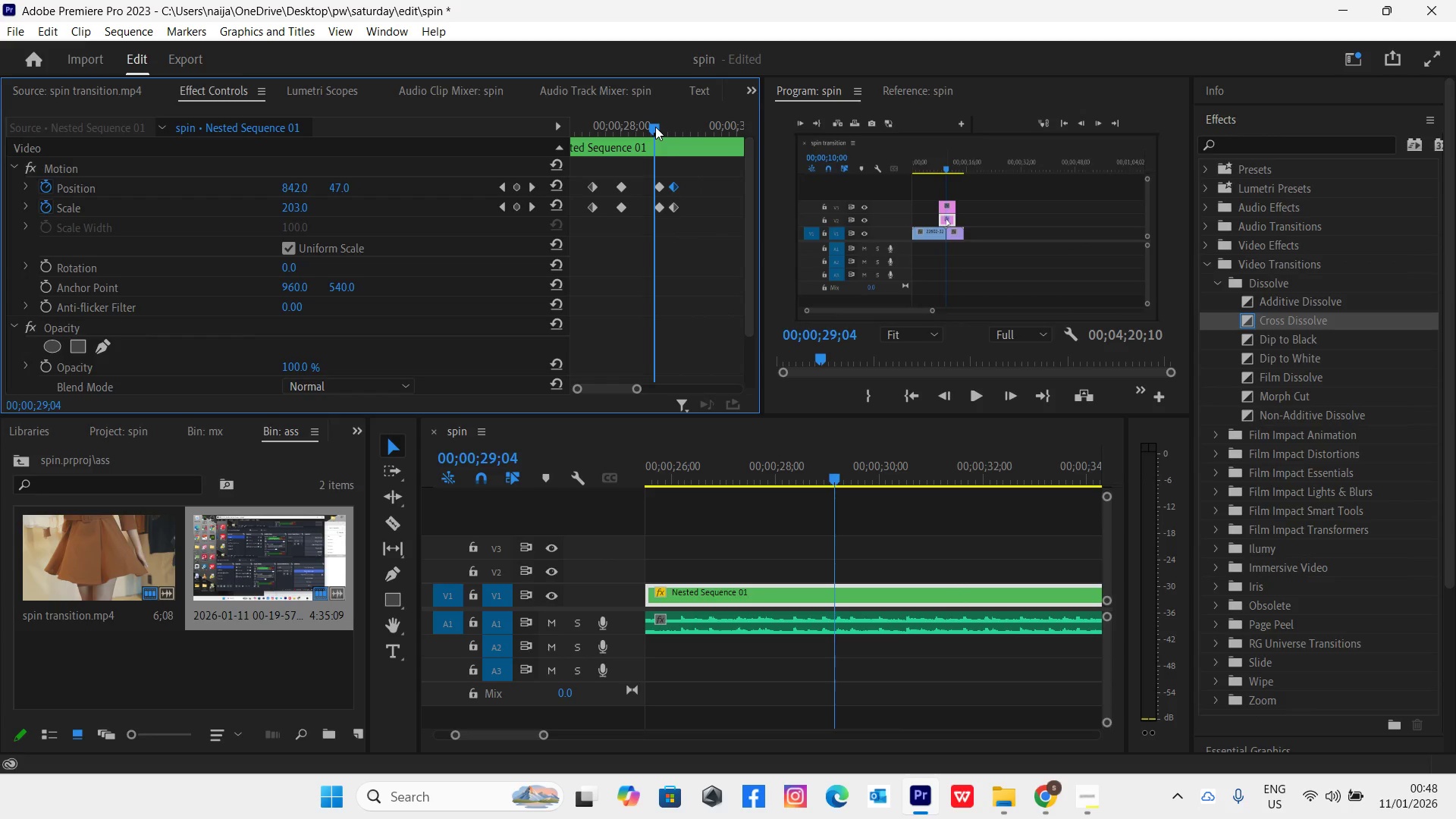 
key(Space)
 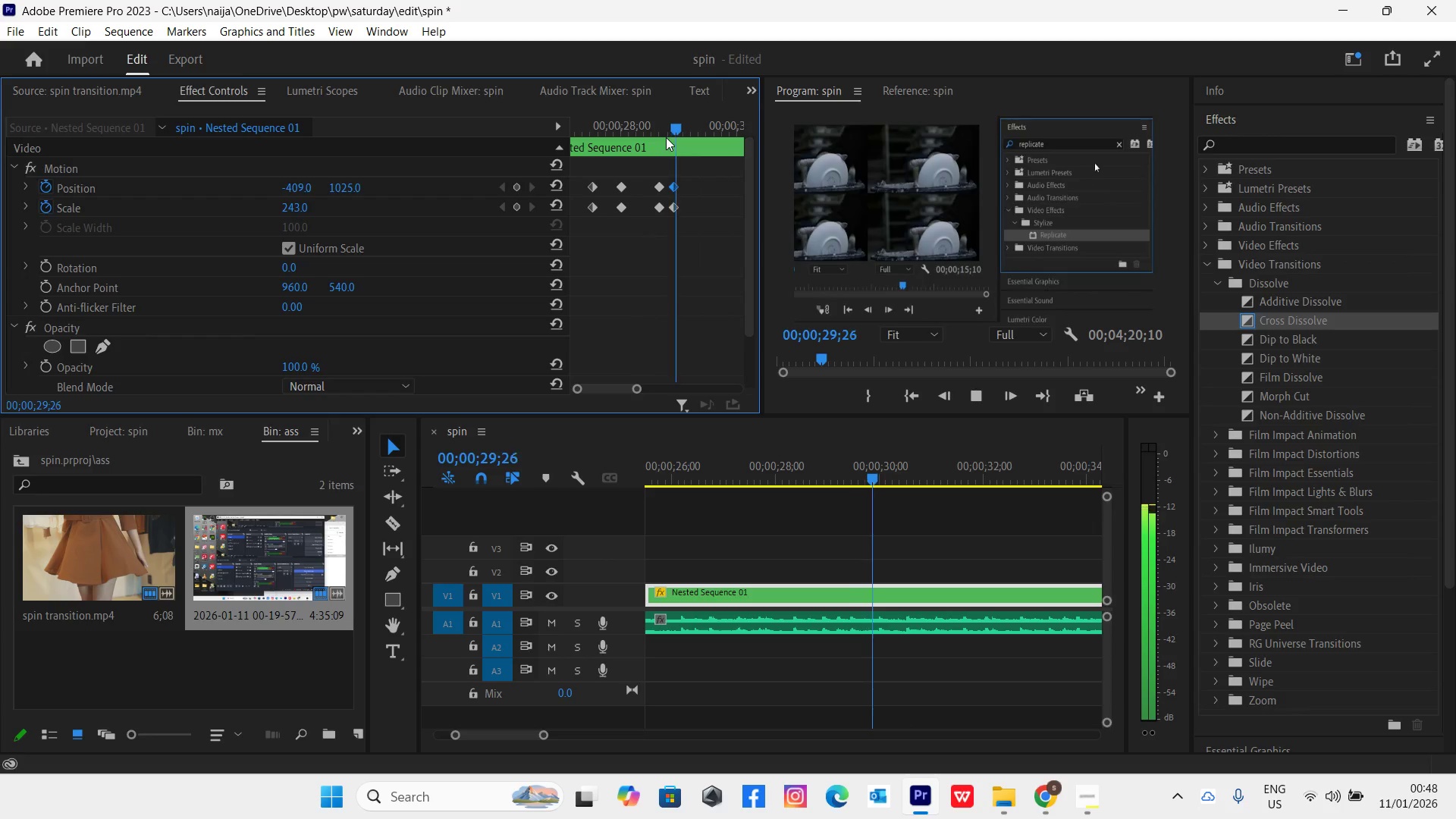 
key(Space)
 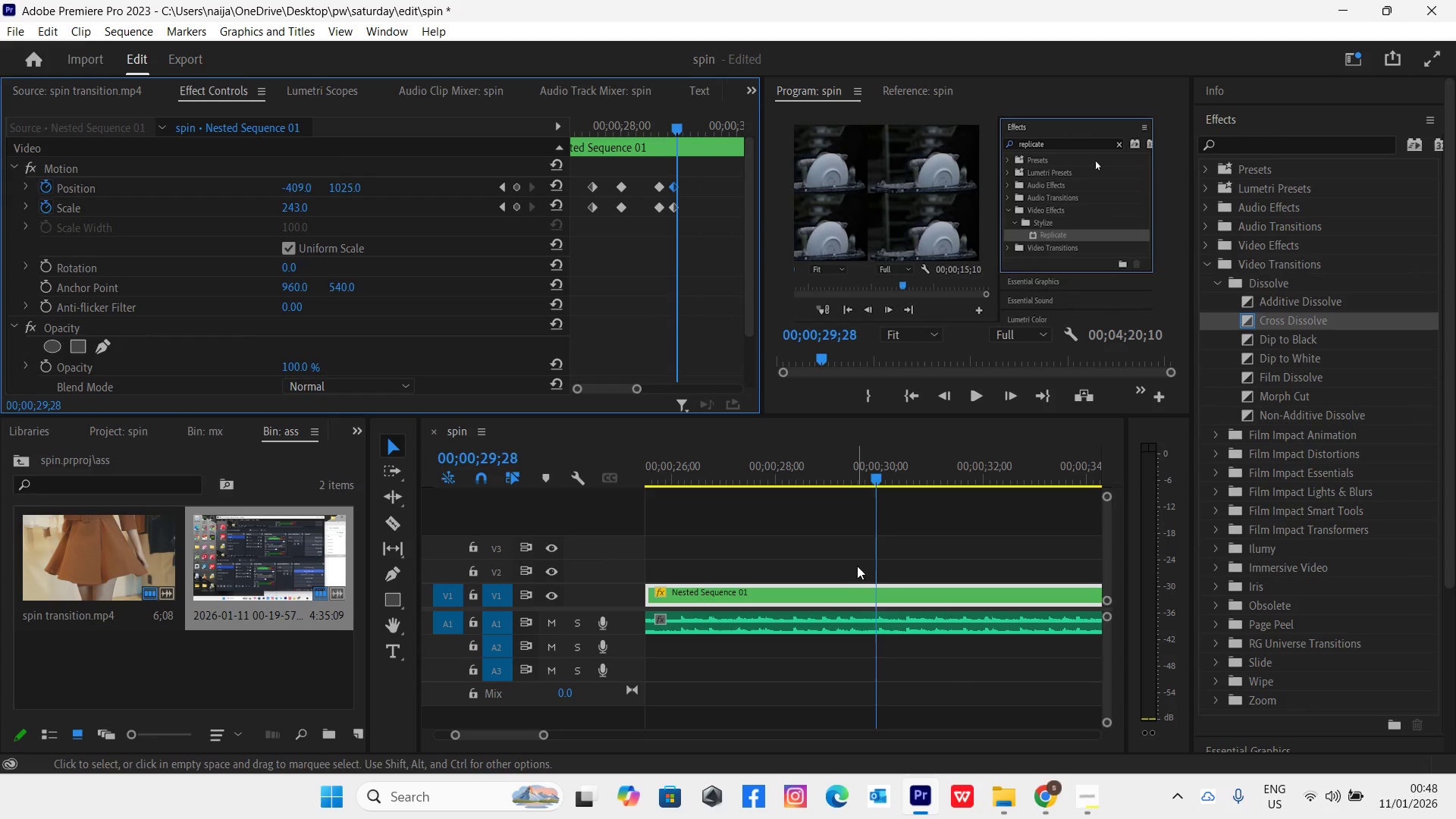 
key(C)
 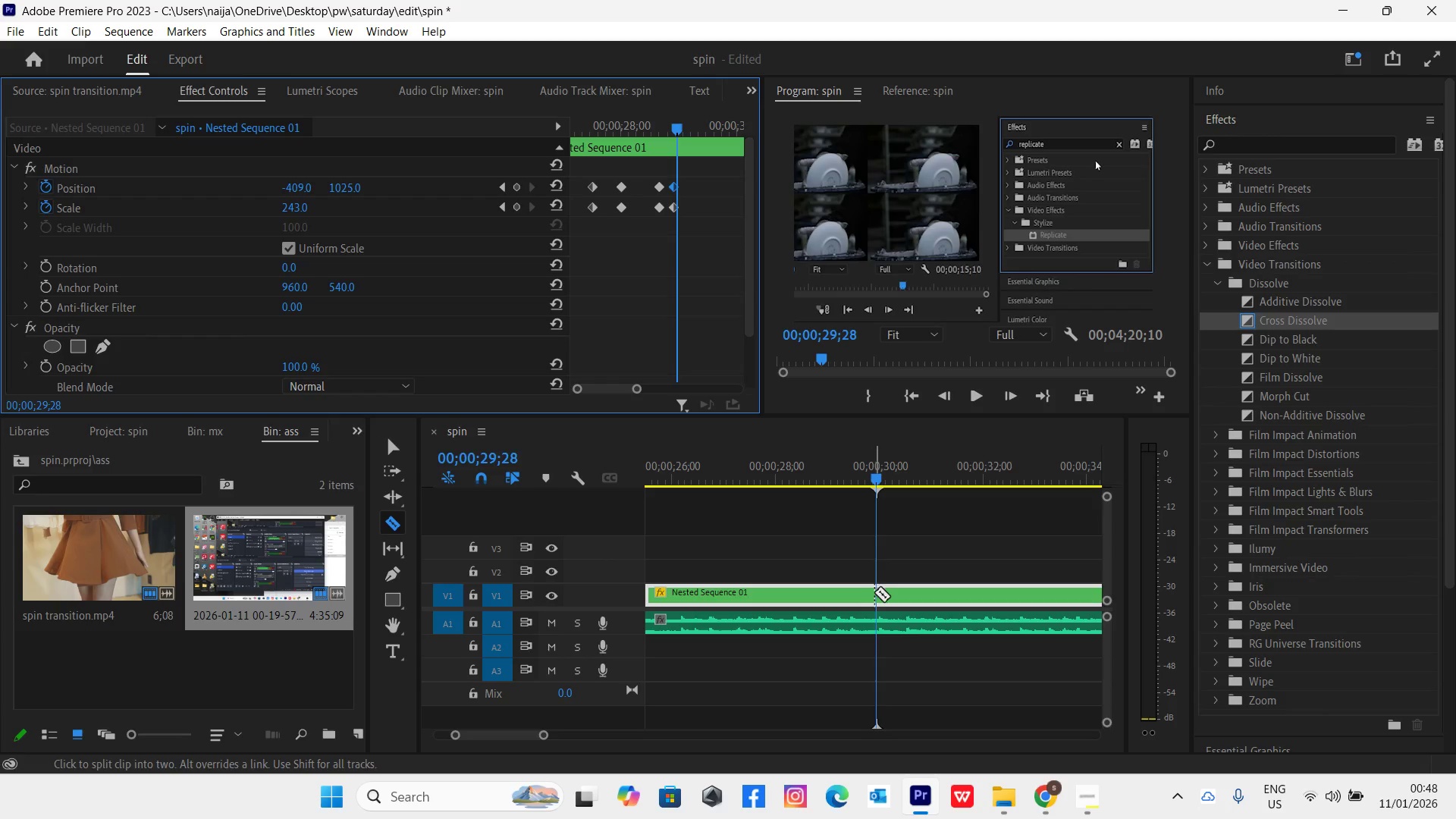 
left_click([877, 595])
 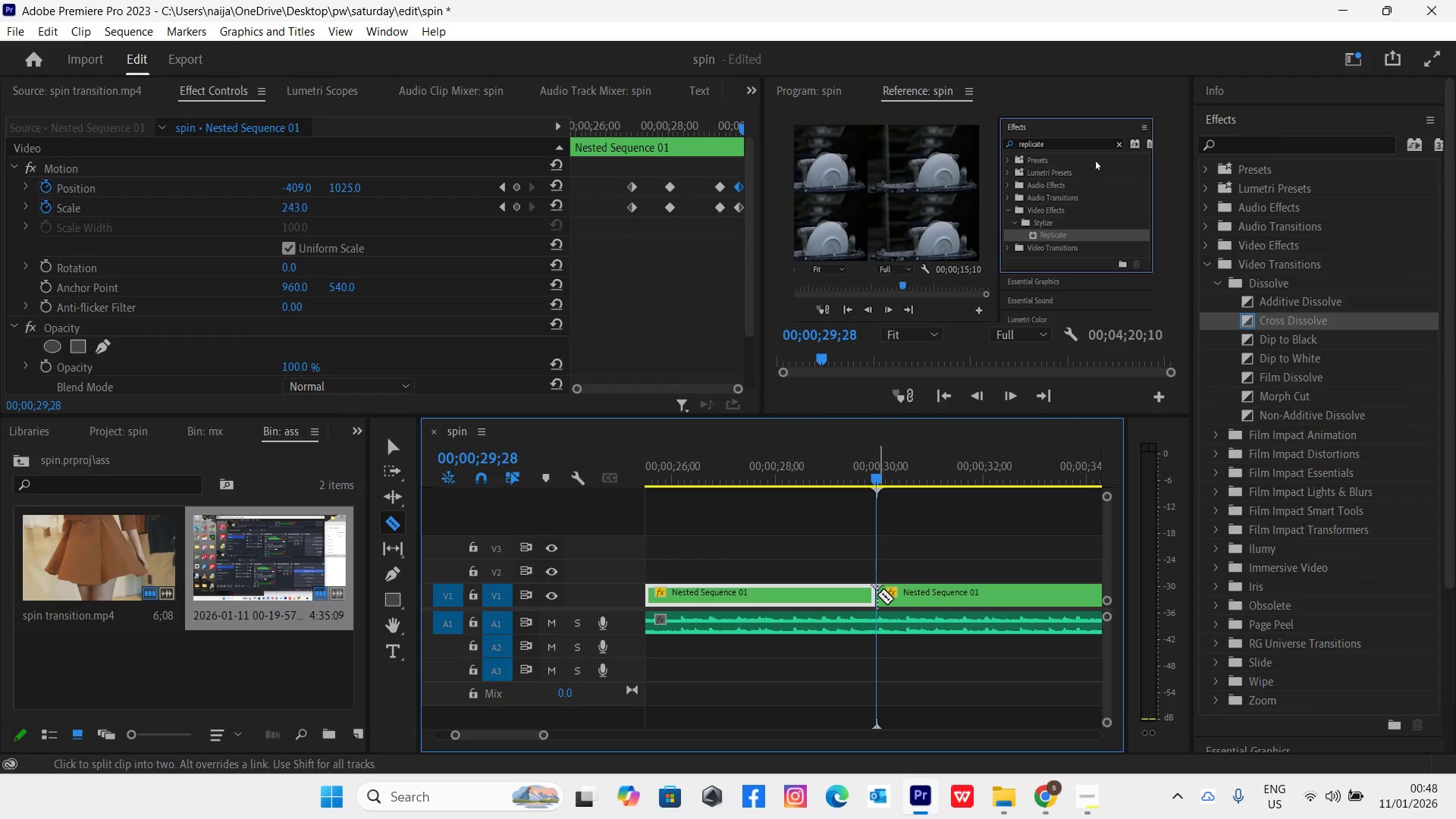 
key(V)
 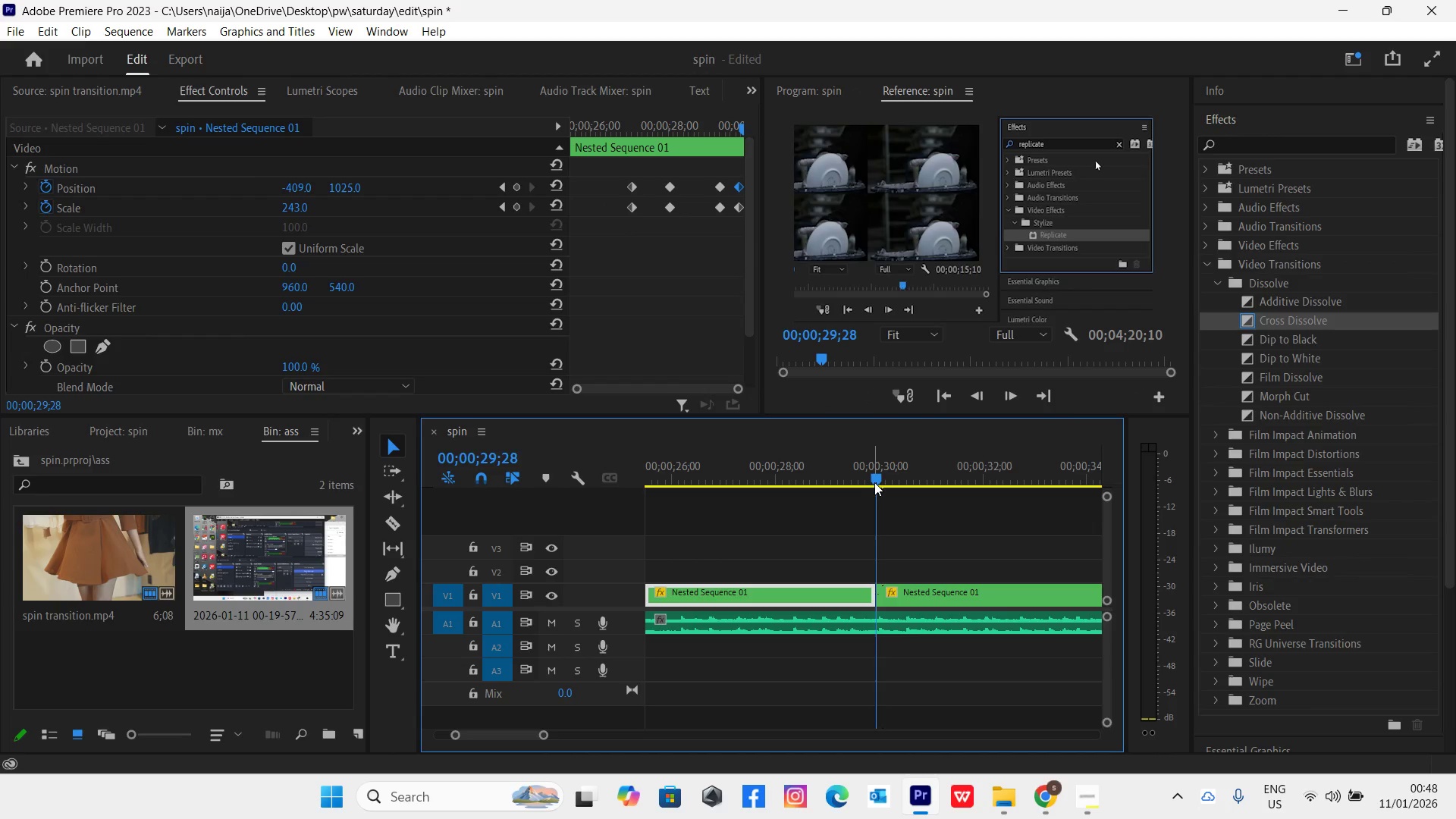 
left_click_drag(start_coordinate=[875, 480], to_coordinate=[883, 482])
 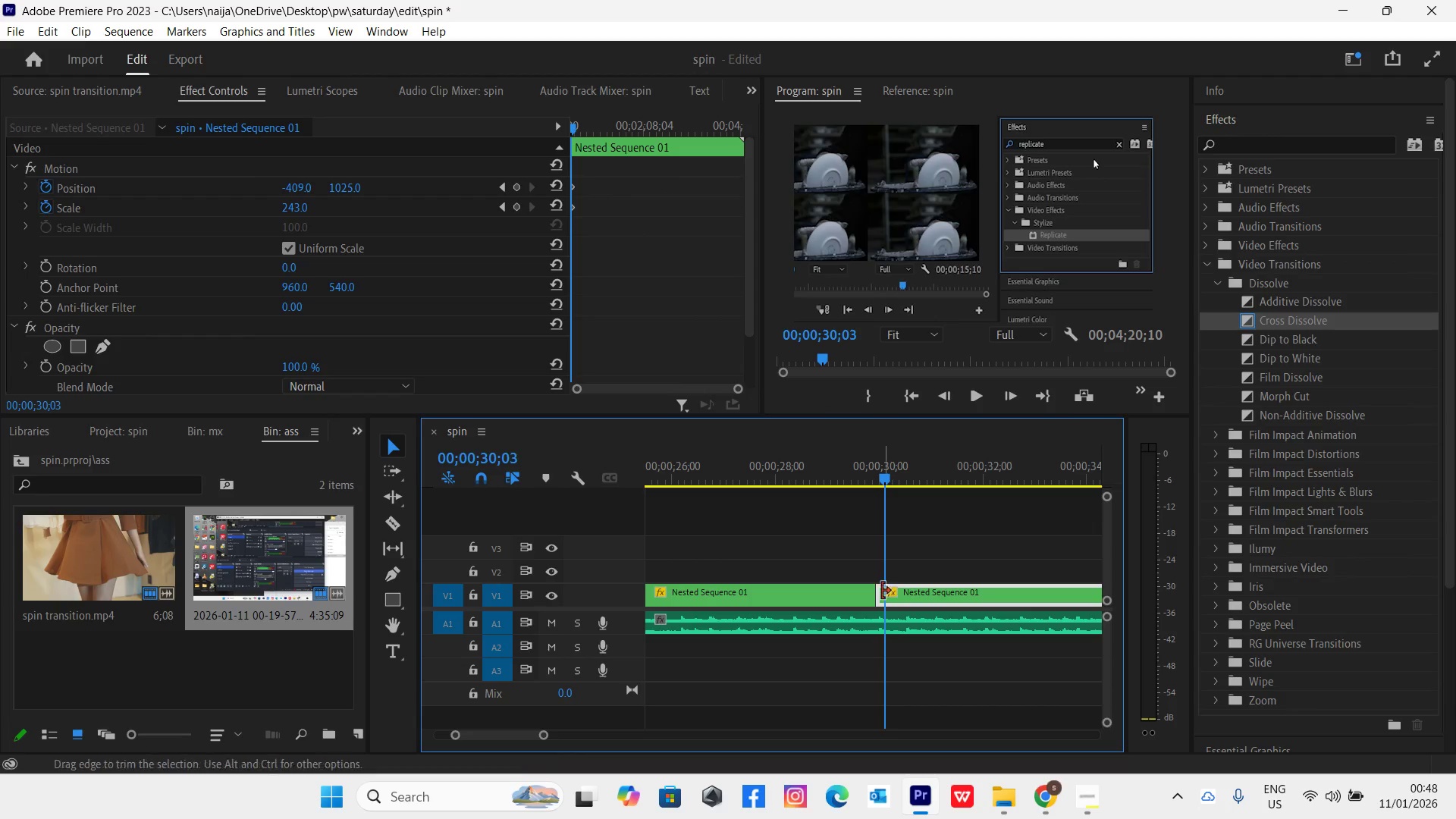 
left_click_drag(start_coordinate=[880, 592], to_coordinate=[886, 595])
 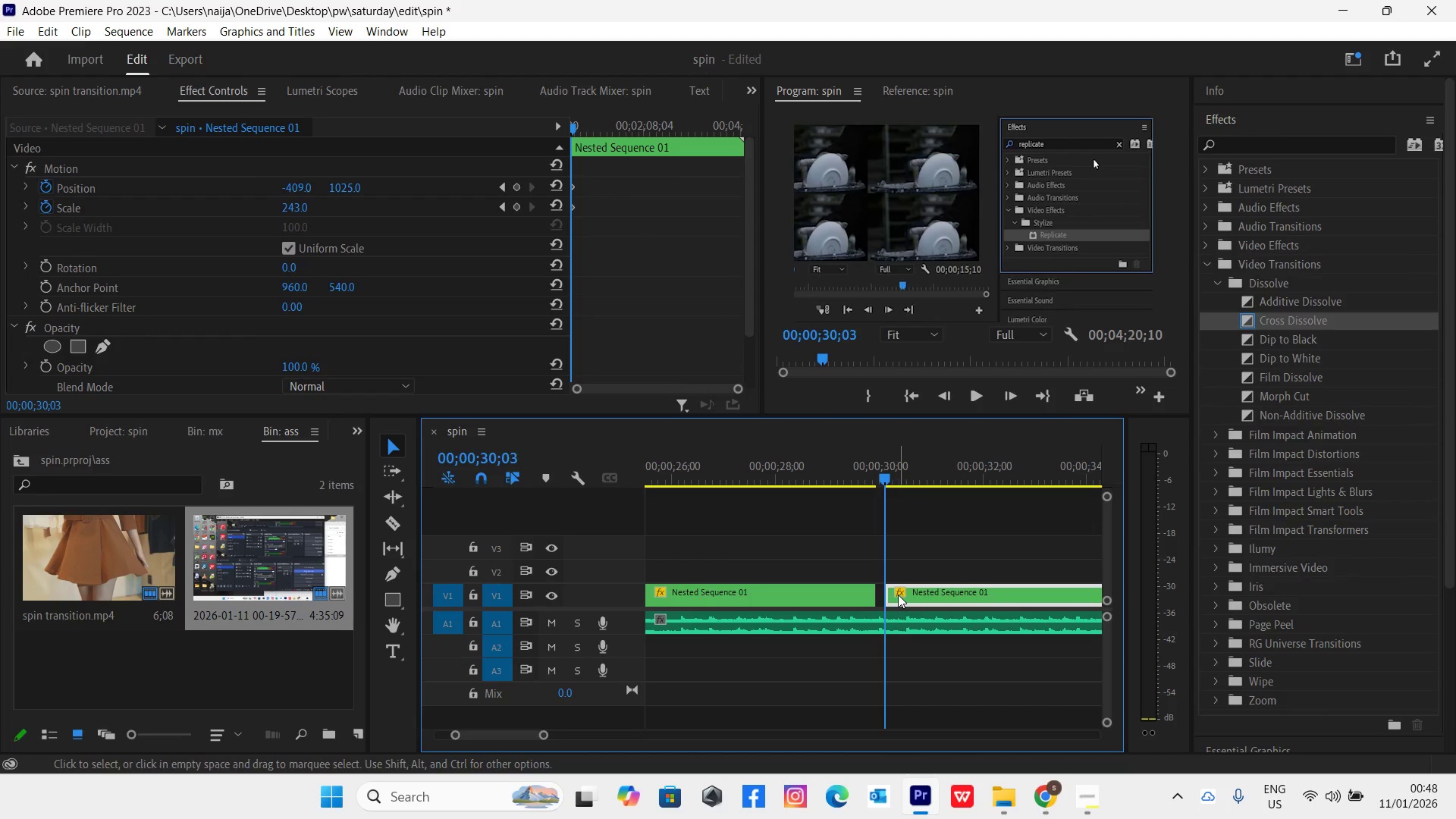 
left_click_drag(start_coordinate=[899, 595], to_coordinate=[888, 595])
 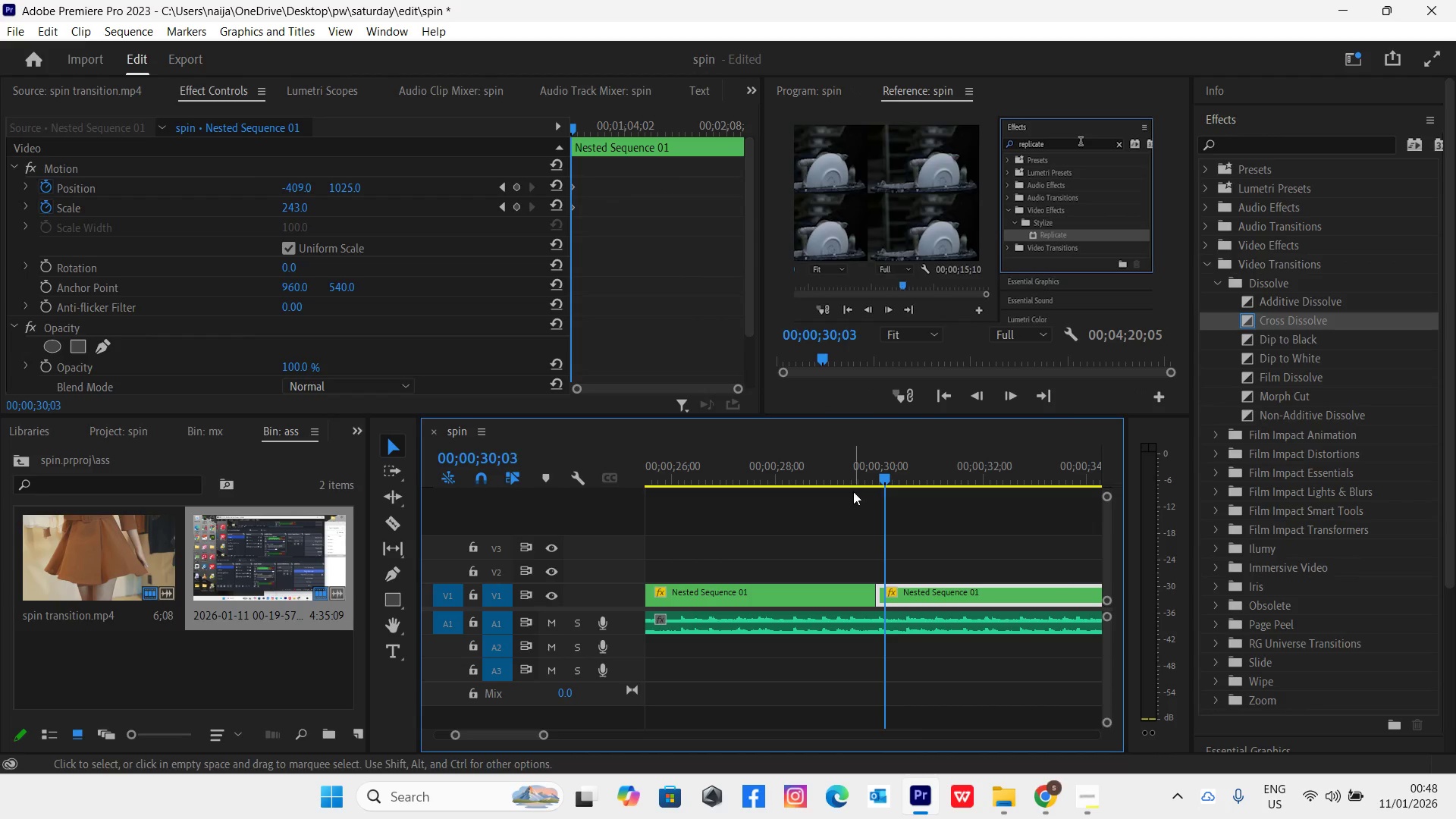 
left_click([852, 479])
 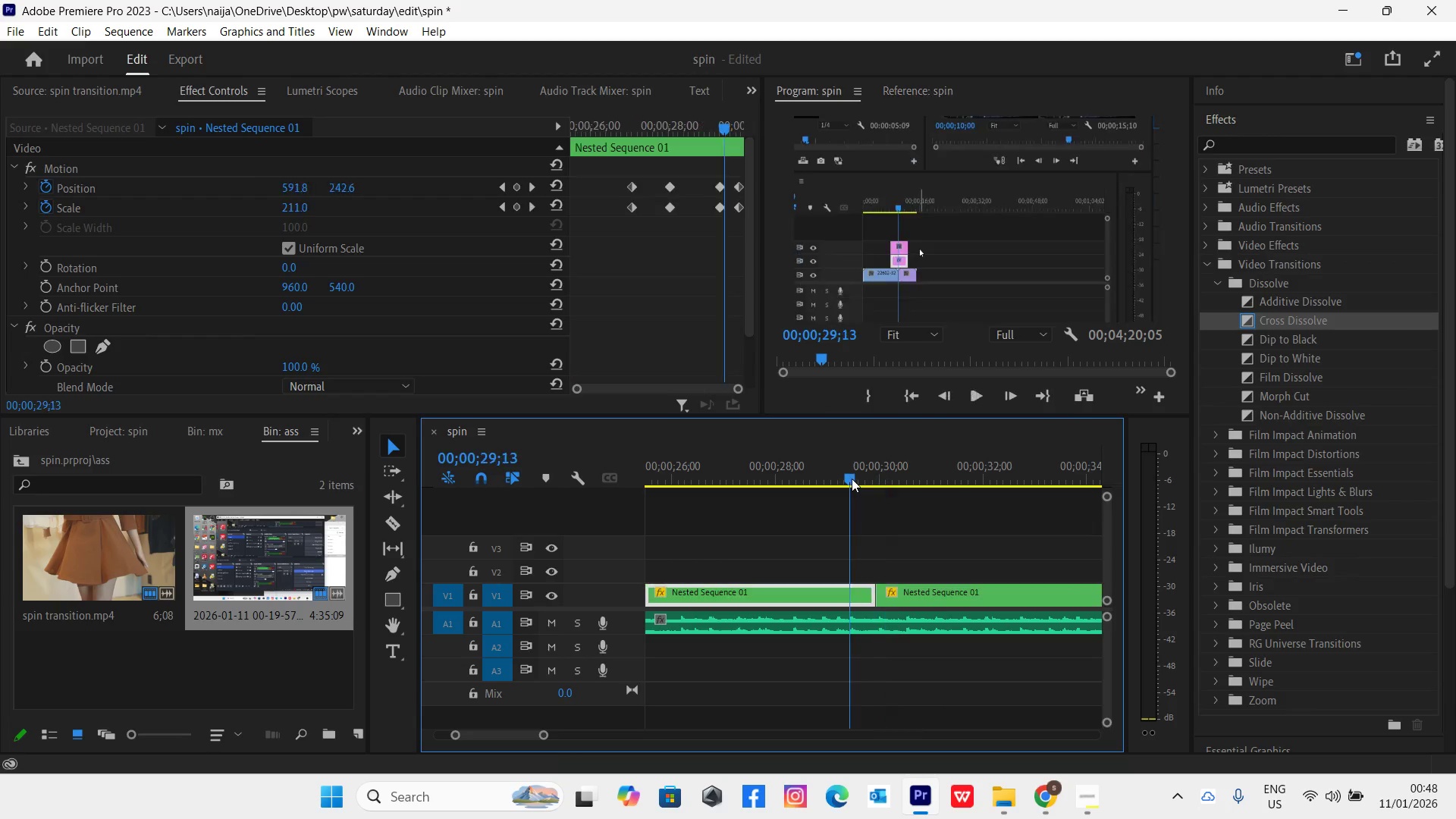 
key(Space)
 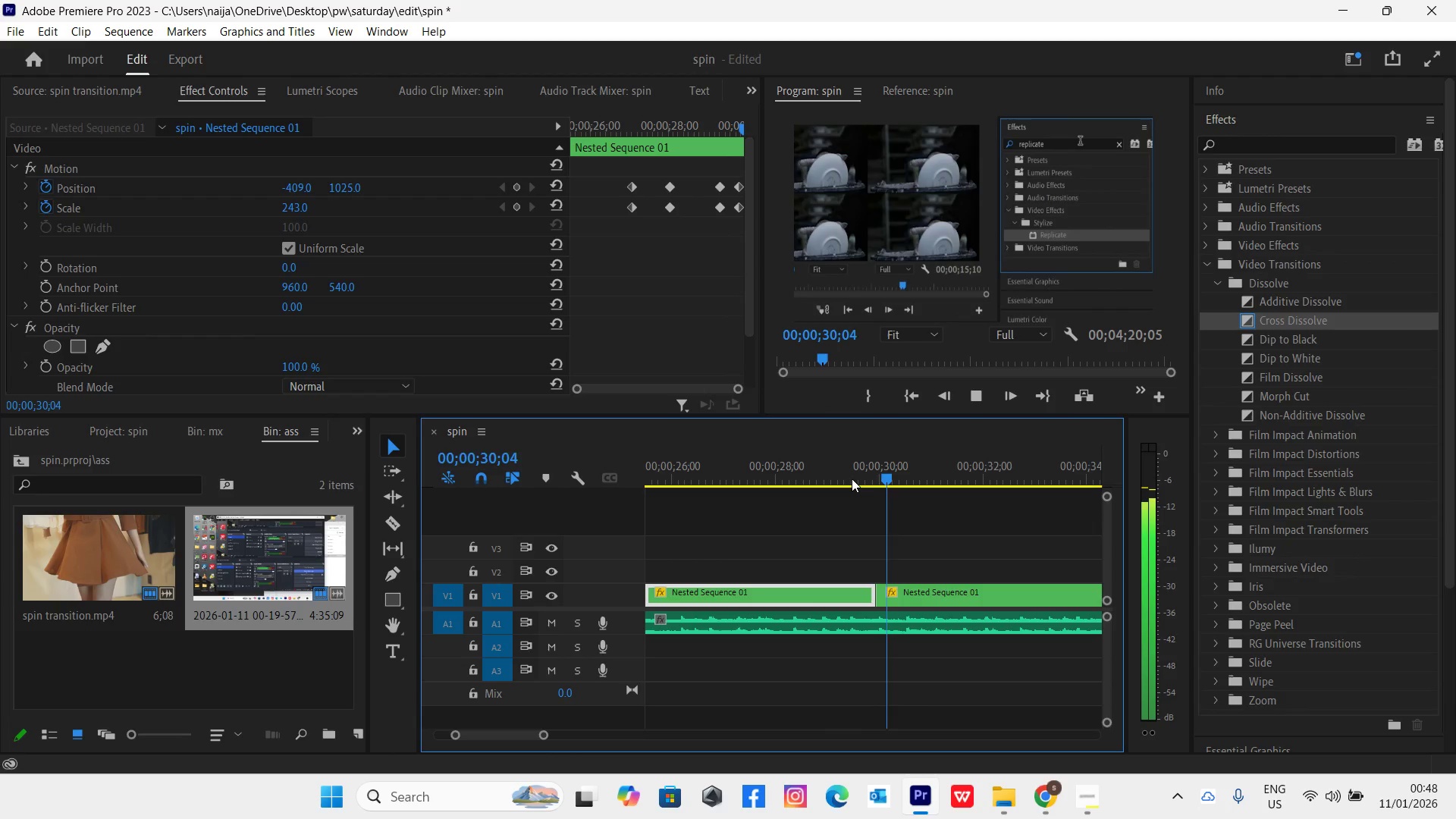 
key(Space)
 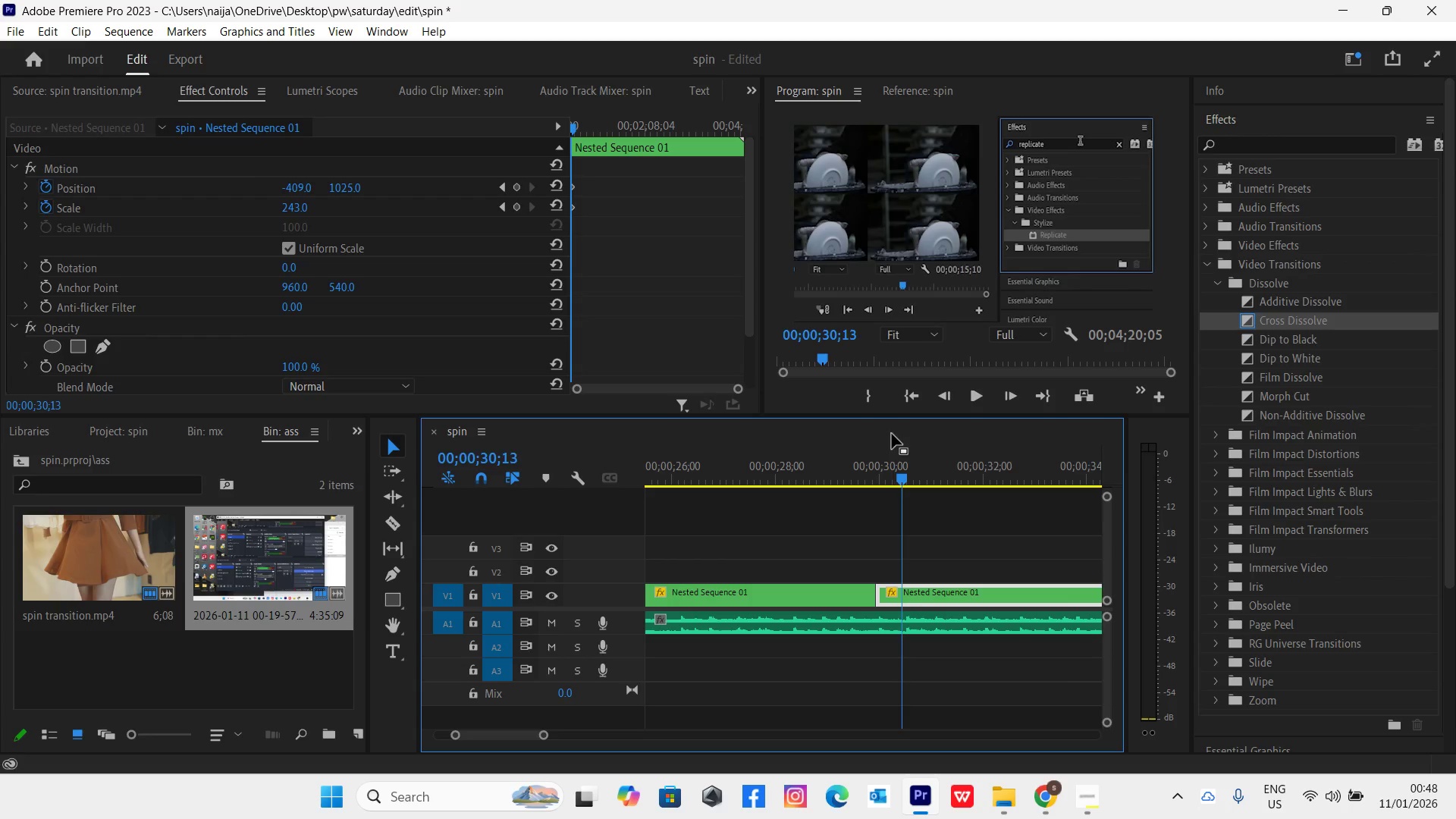 
left_click_drag(start_coordinate=[900, 472], to_coordinate=[883, 478])
 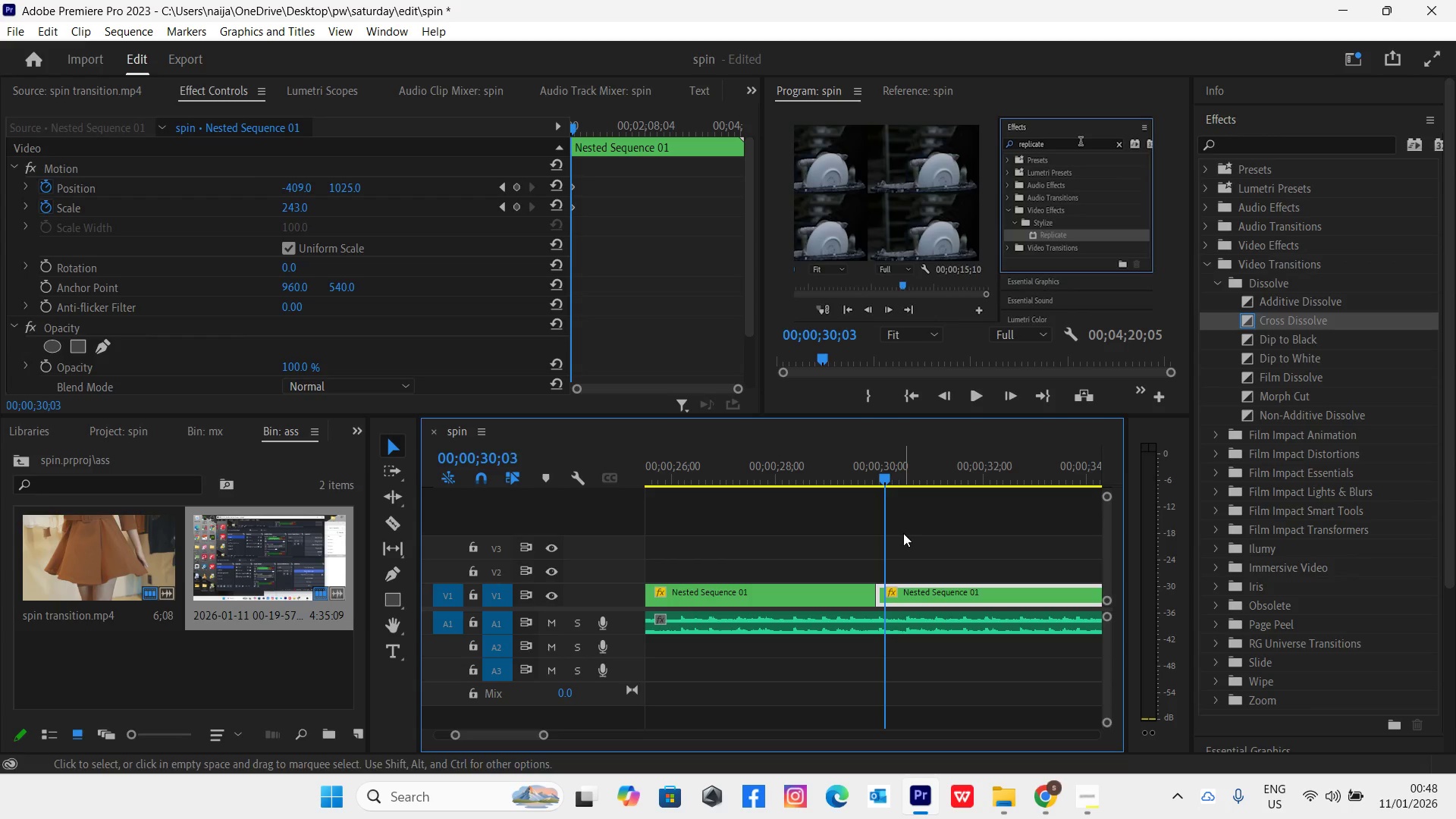 
key(C)
 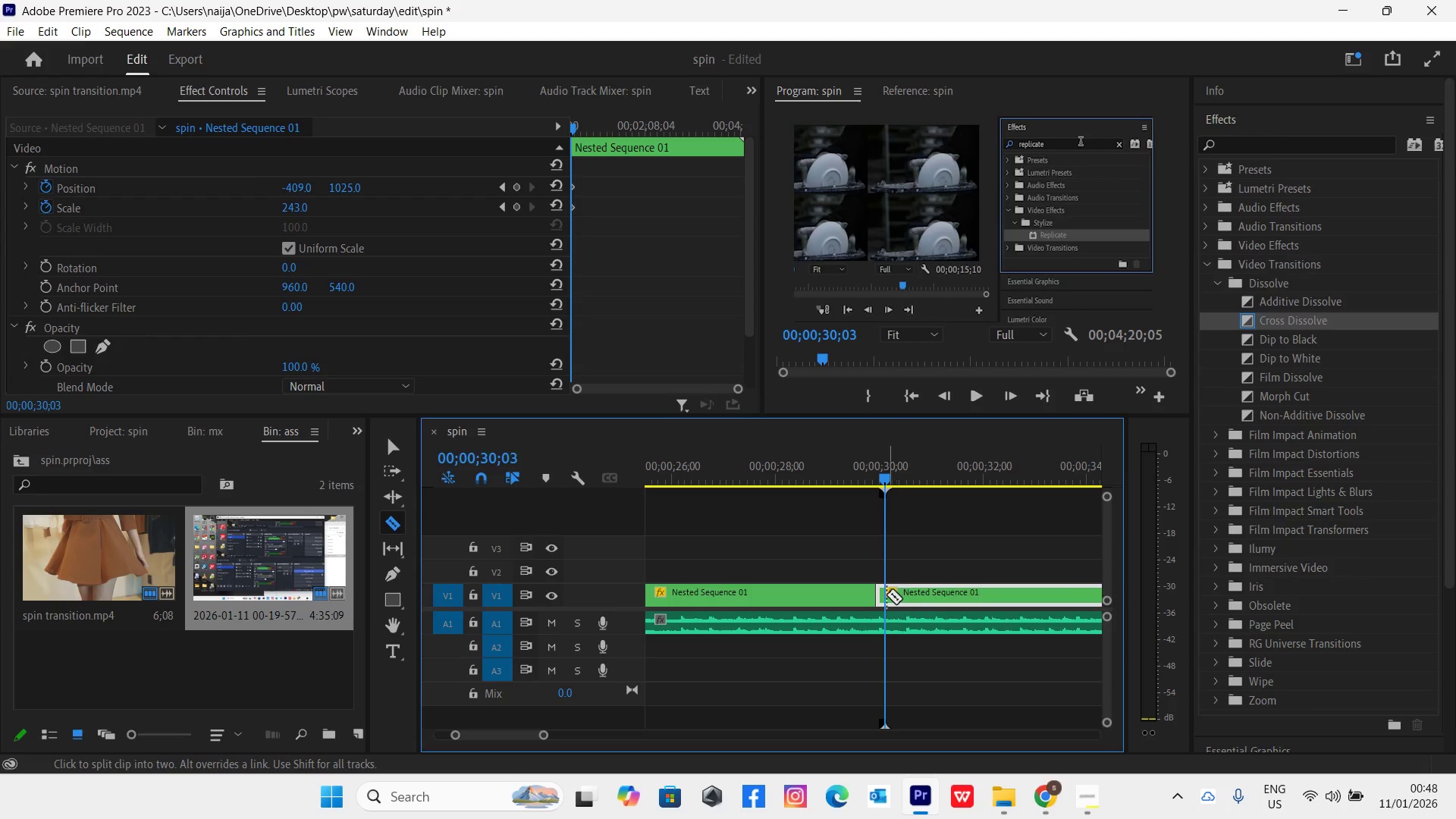 
left_click([884, 594])
 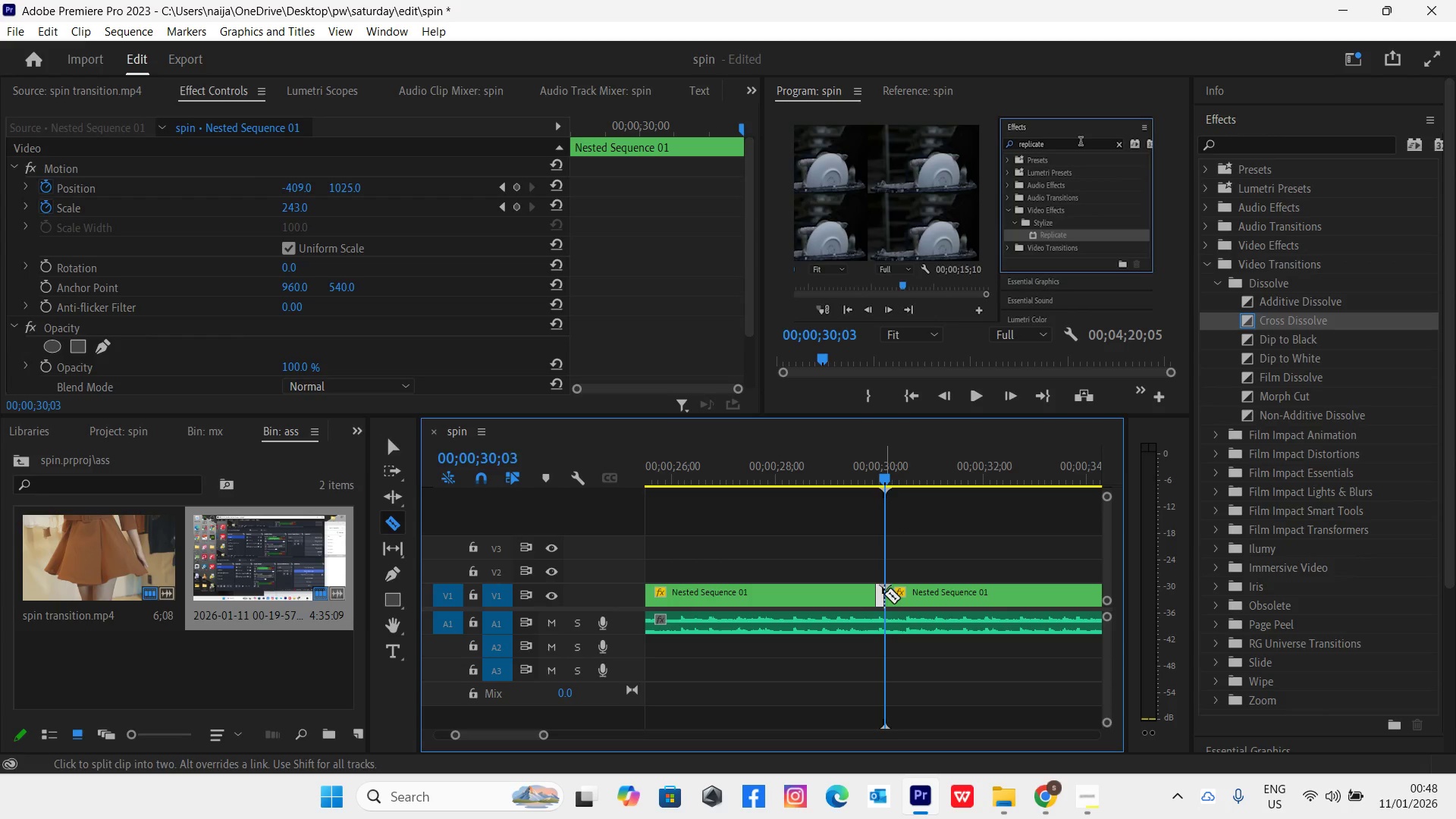 
key(V)
 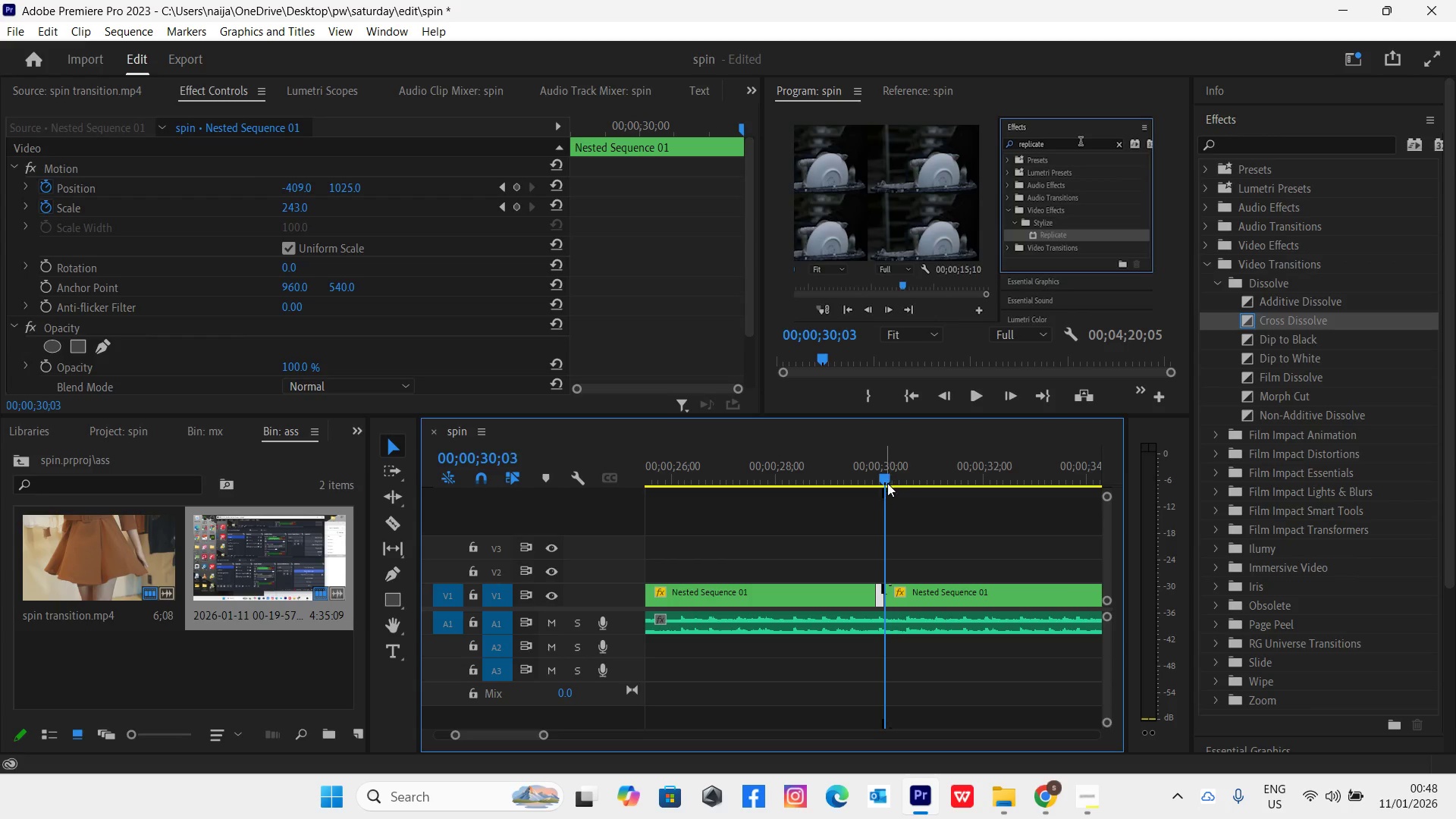 
left_click_drag(start_coordinate=[886, 476], to_coordinate=[908, 482])
 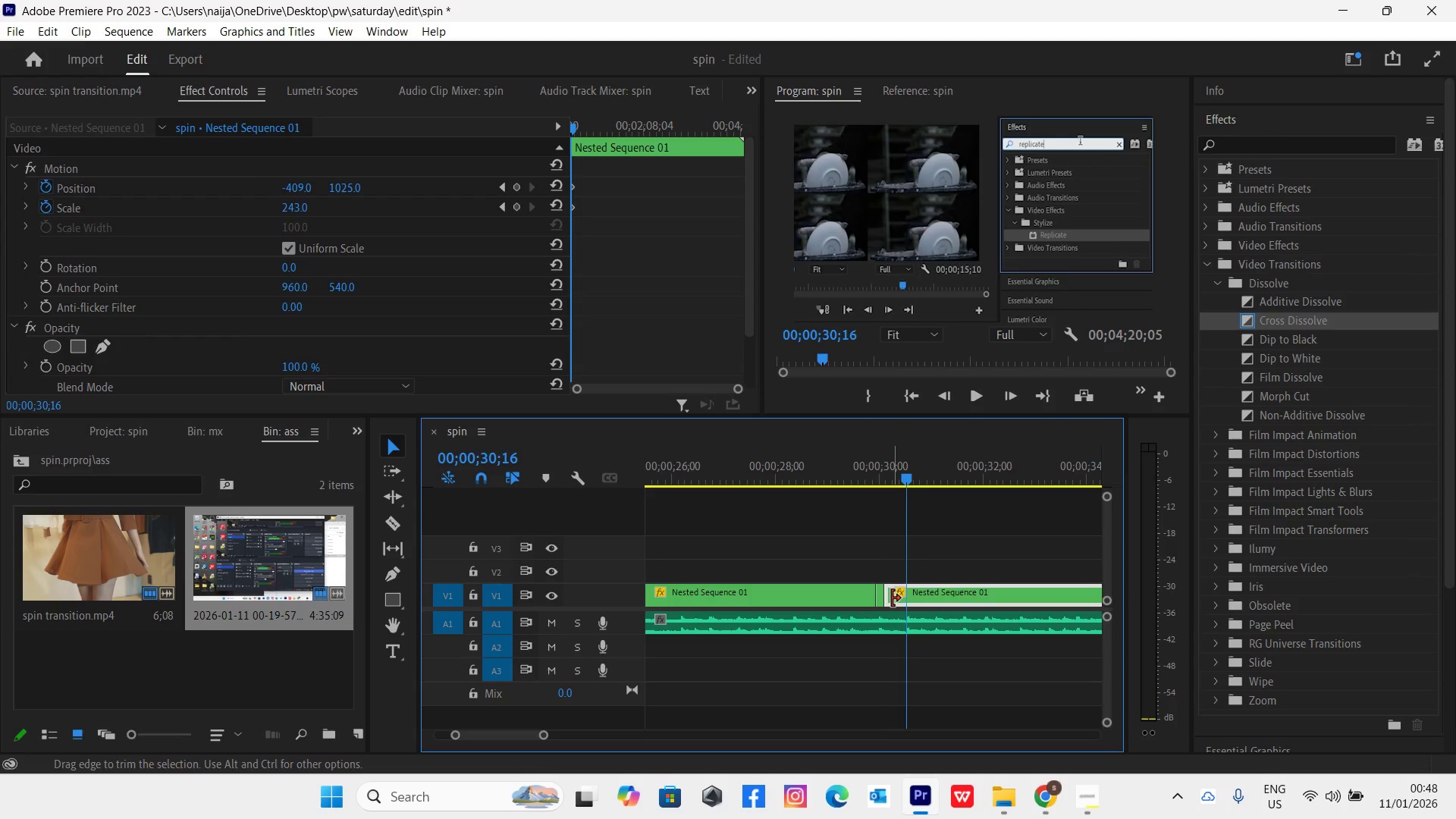 
left_click_drag(start_coordinate=[890, 598], to_coordinate=[905, 602])
 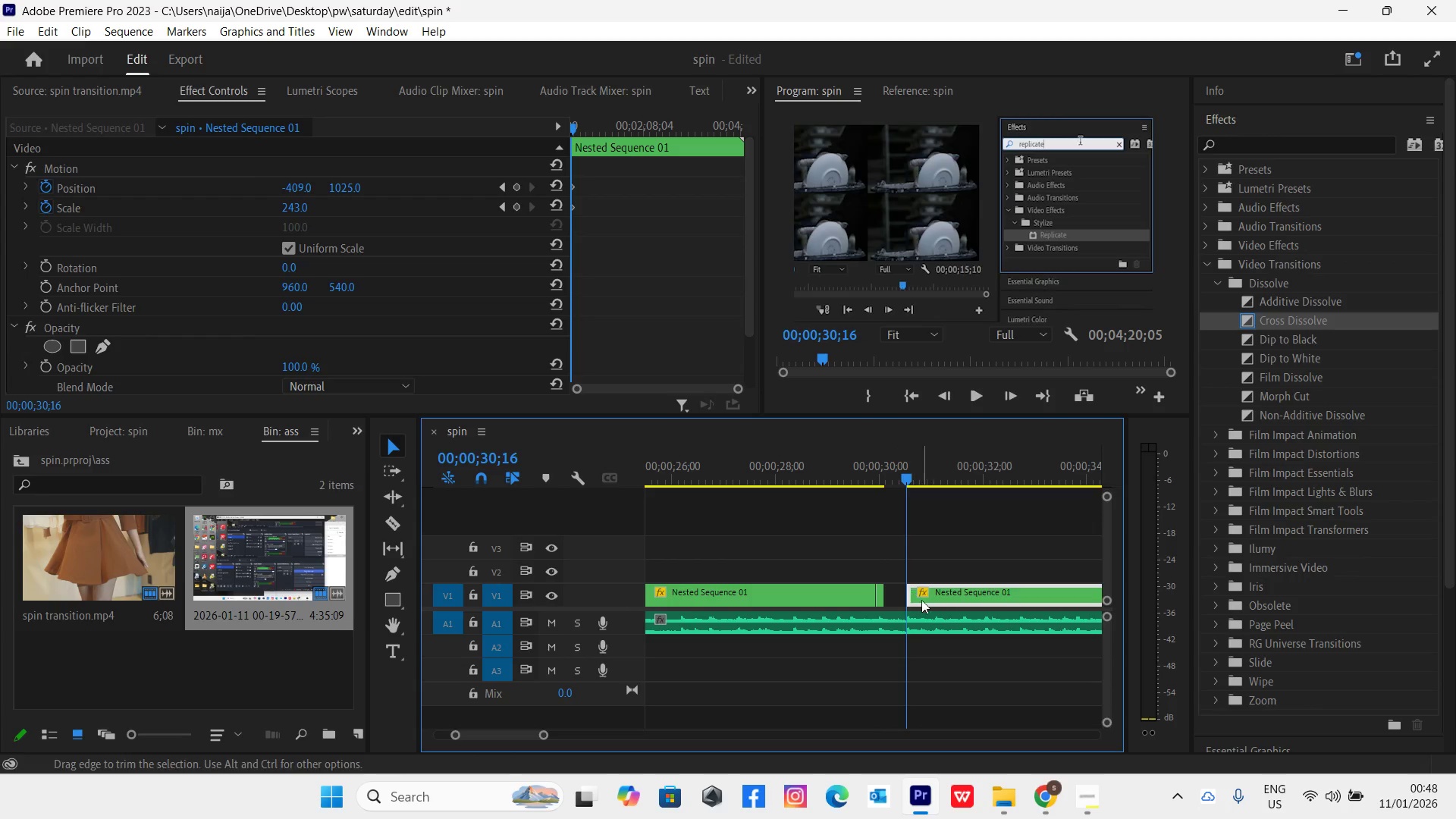 
left_click_drag(start_coordinate=[930, 598], to_coordinate=[911, 595])
 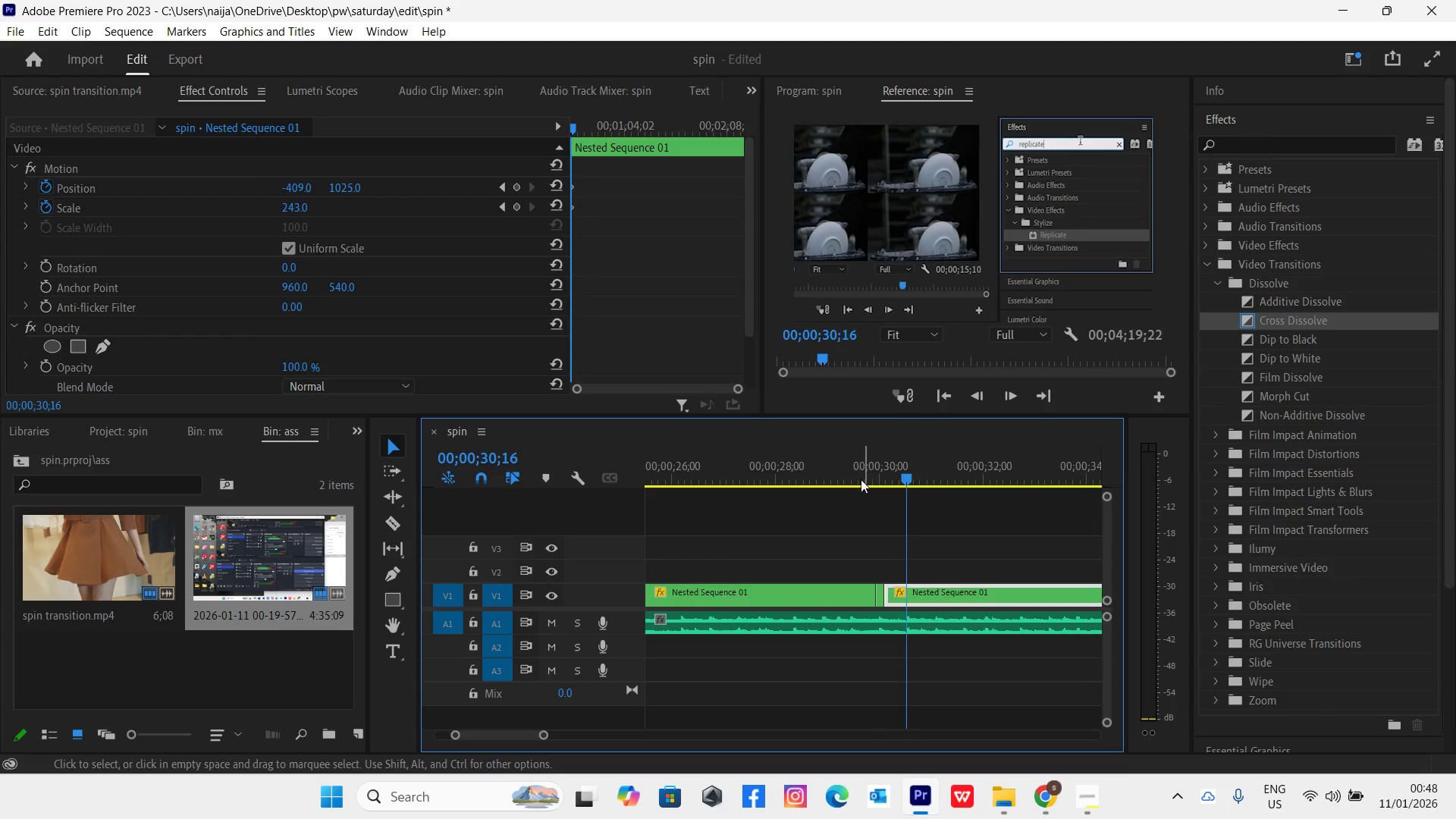 
left_click([858, 466])
 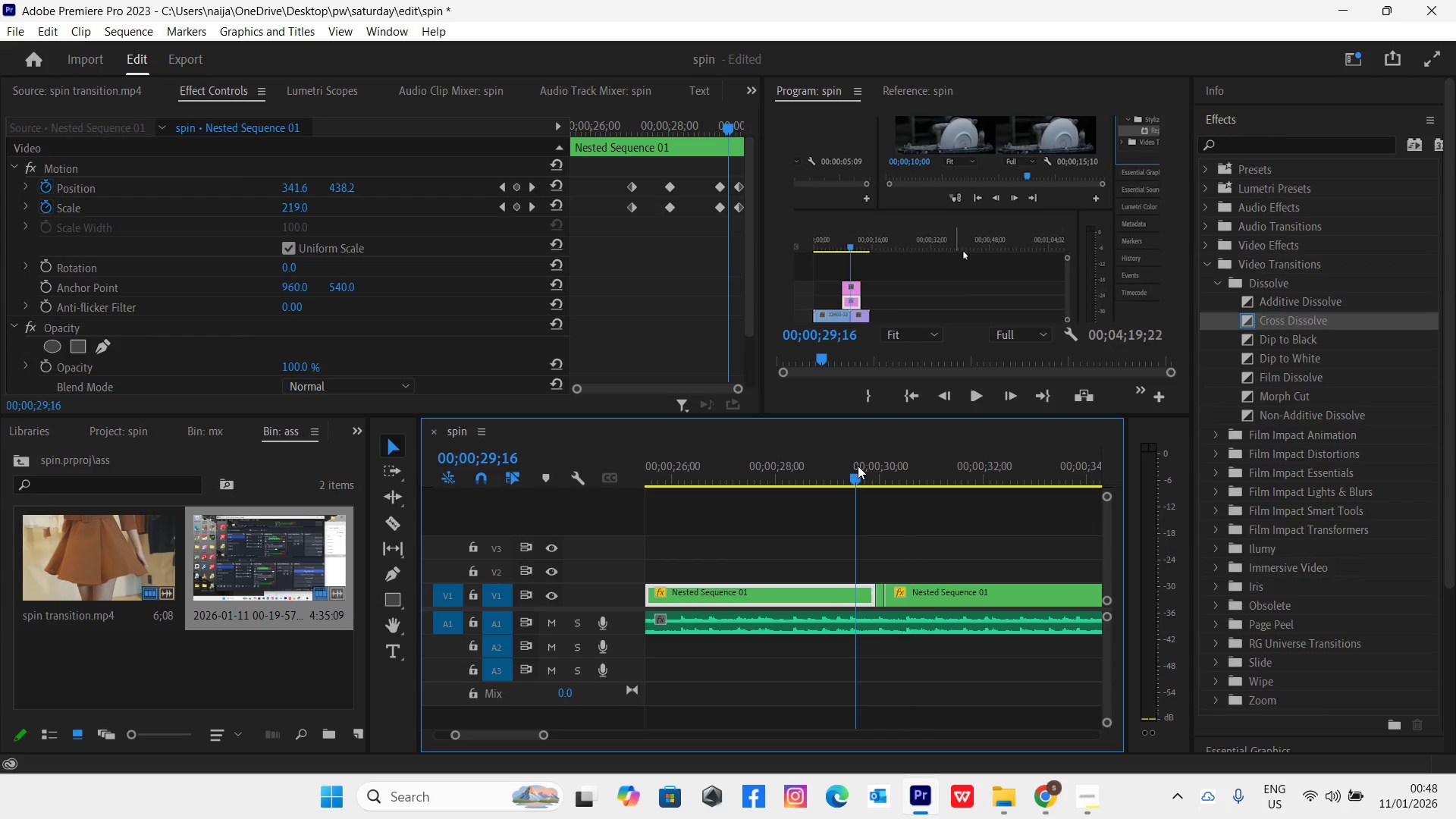 
key(Space)
 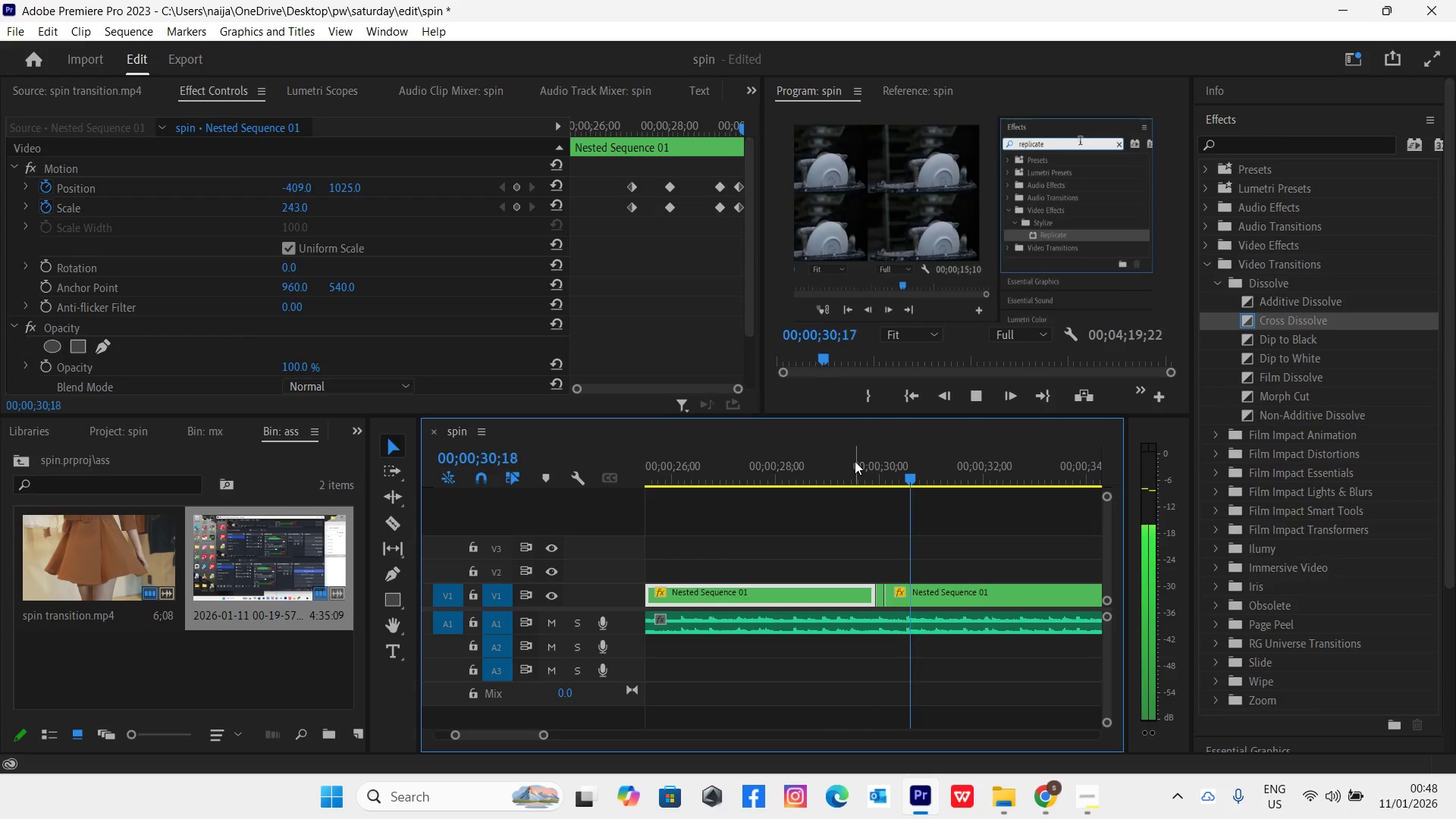 
key(Space)
 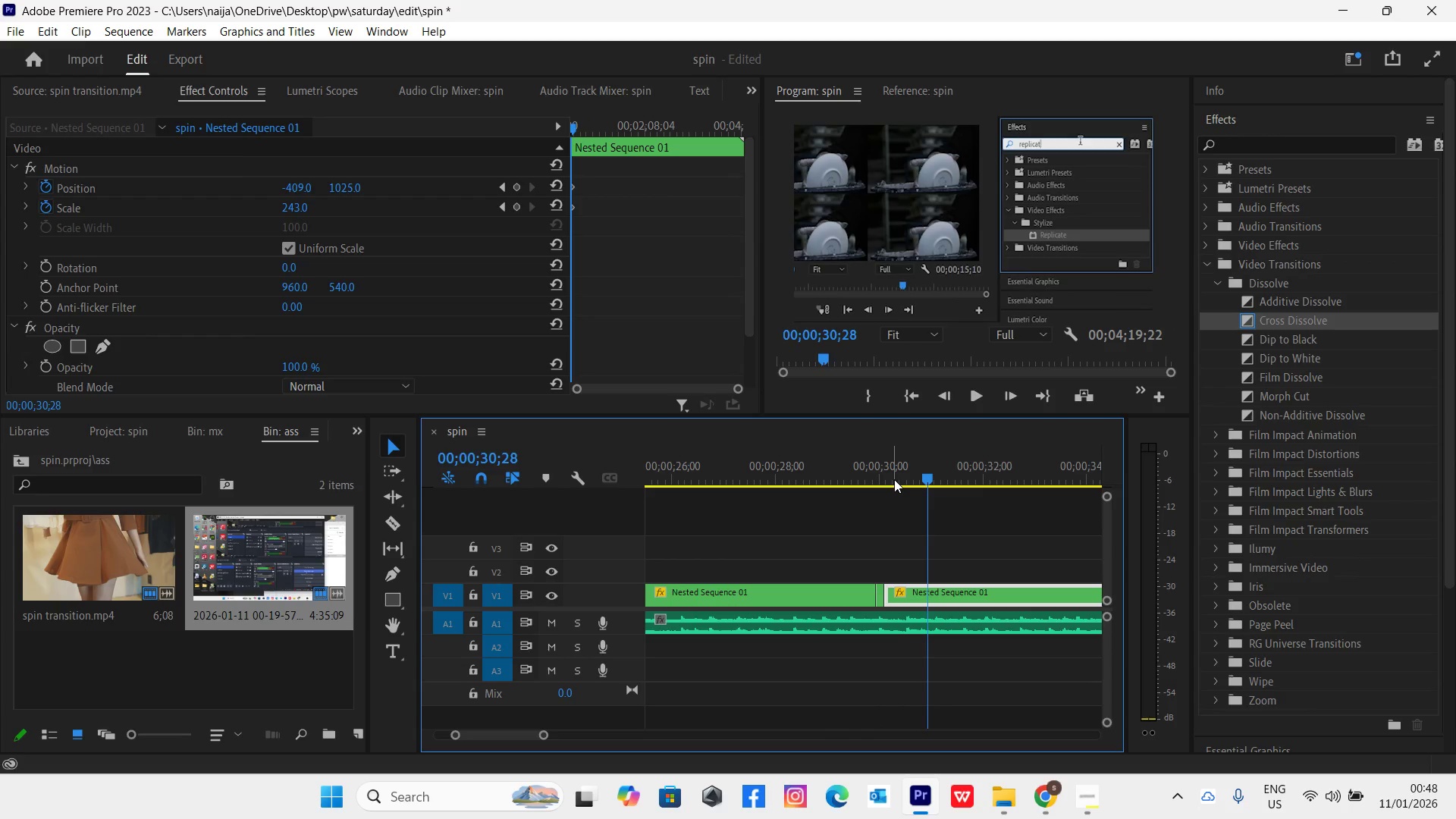 
left_click_drag(start_coordinate=[890, 479], to_coordinate=[925, 495])
 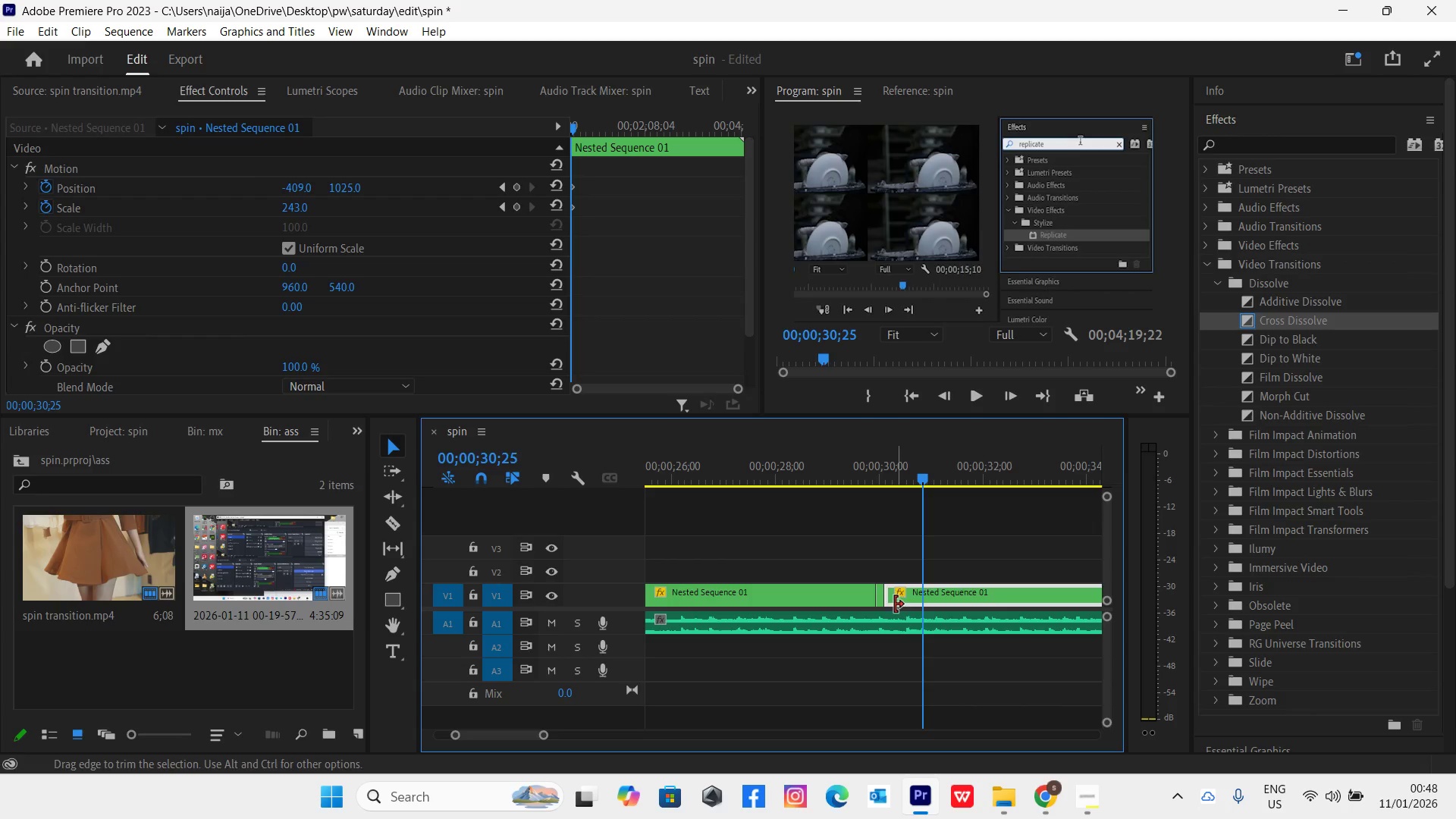 
left_click_drag(start_coordinate=[888, 600], to_coordinate=[921, 600])
 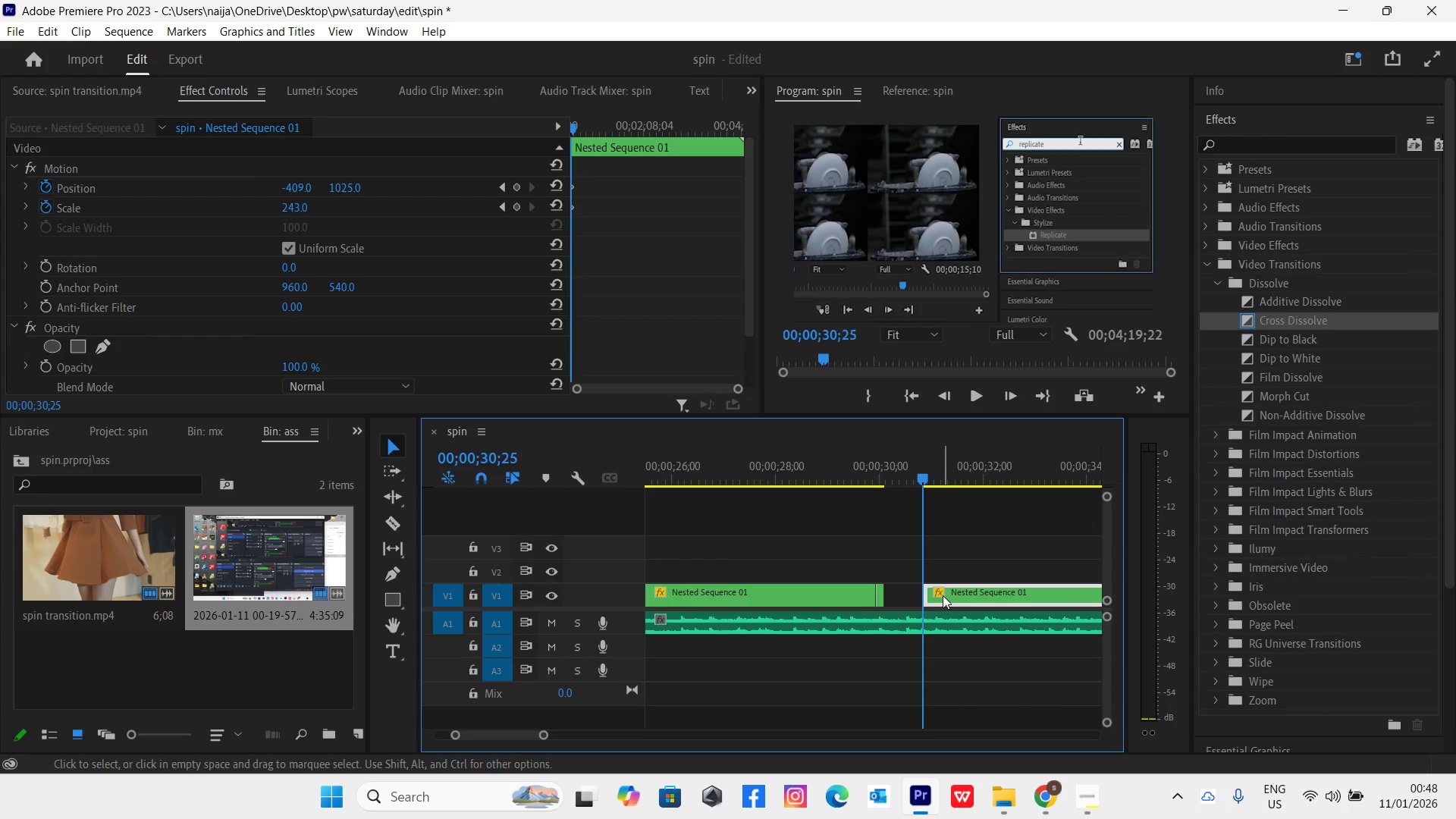 
left_click_drag(start_coordinate=[943, 595], to_coordinate=[913, 594])
 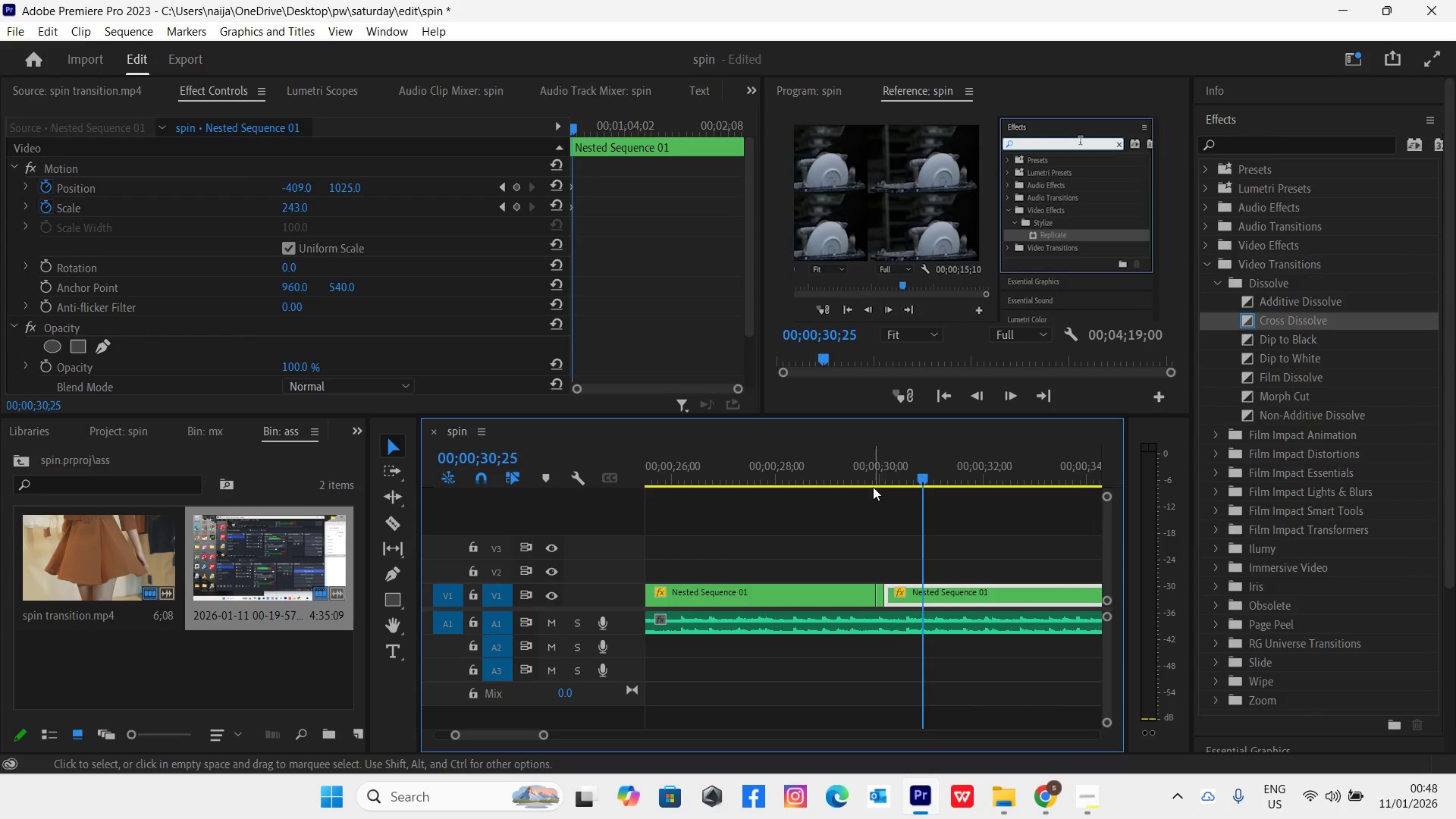 
left_click([867, 476])
 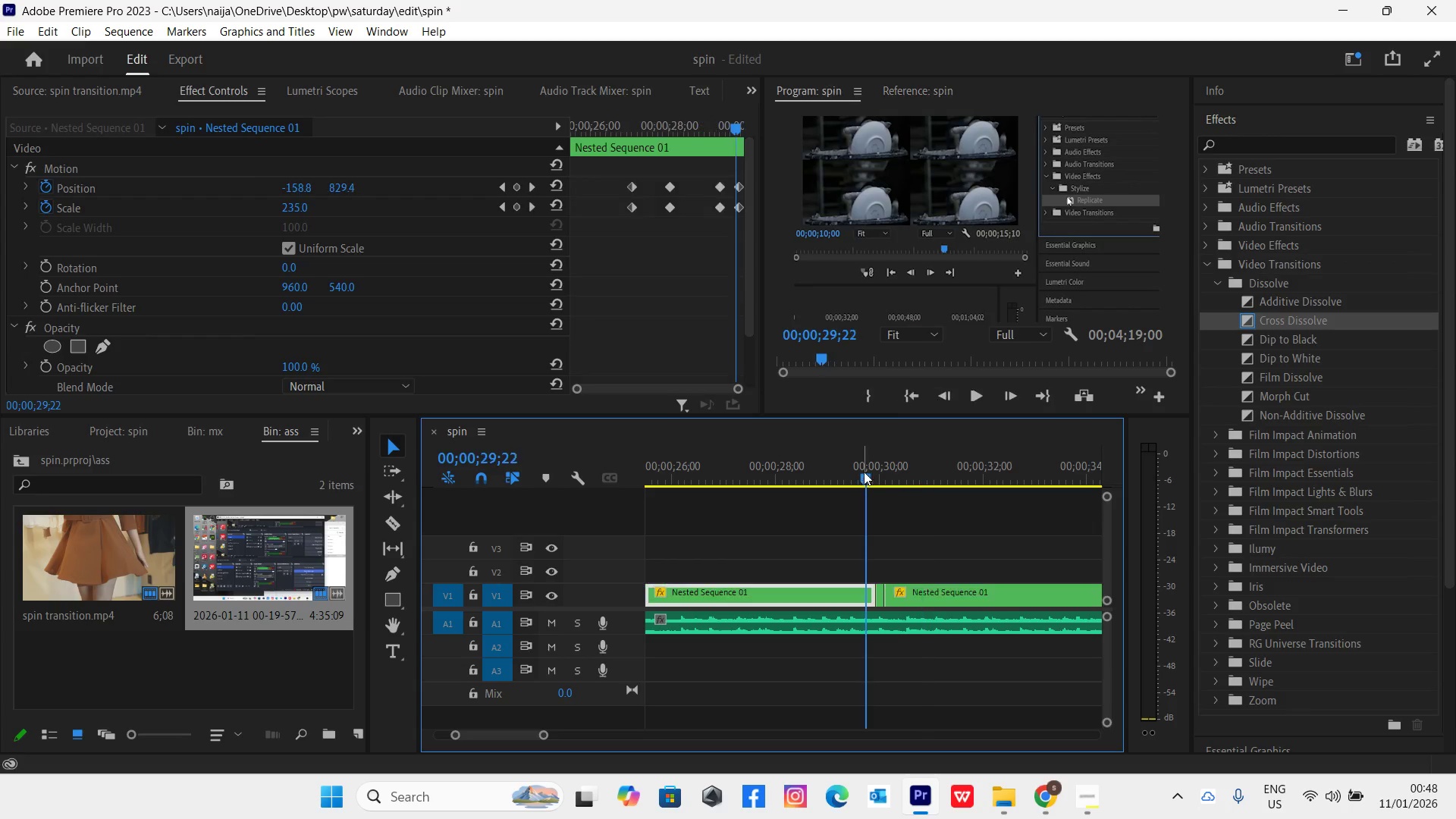 
key(Space)
 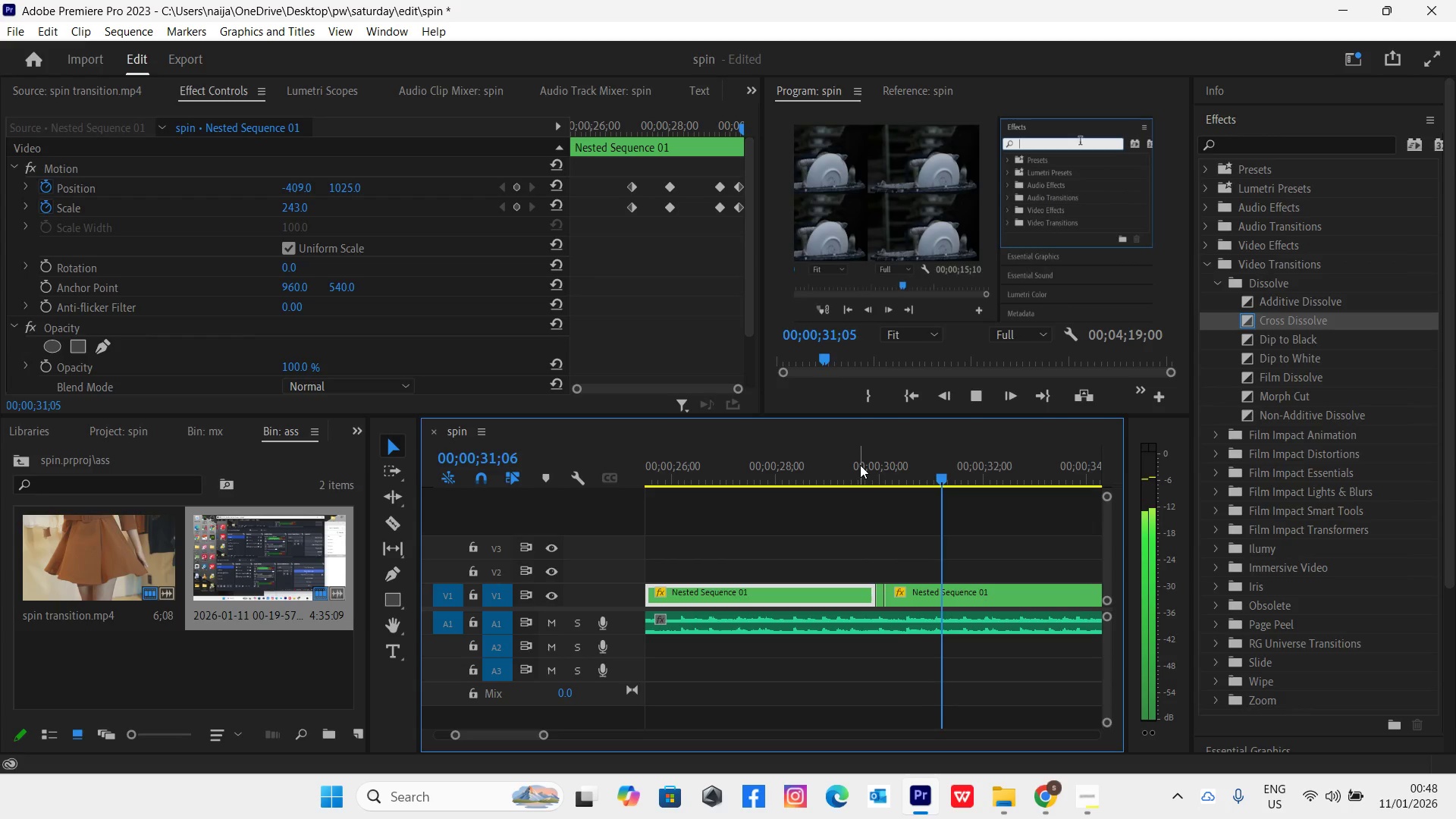 
key(Space)
 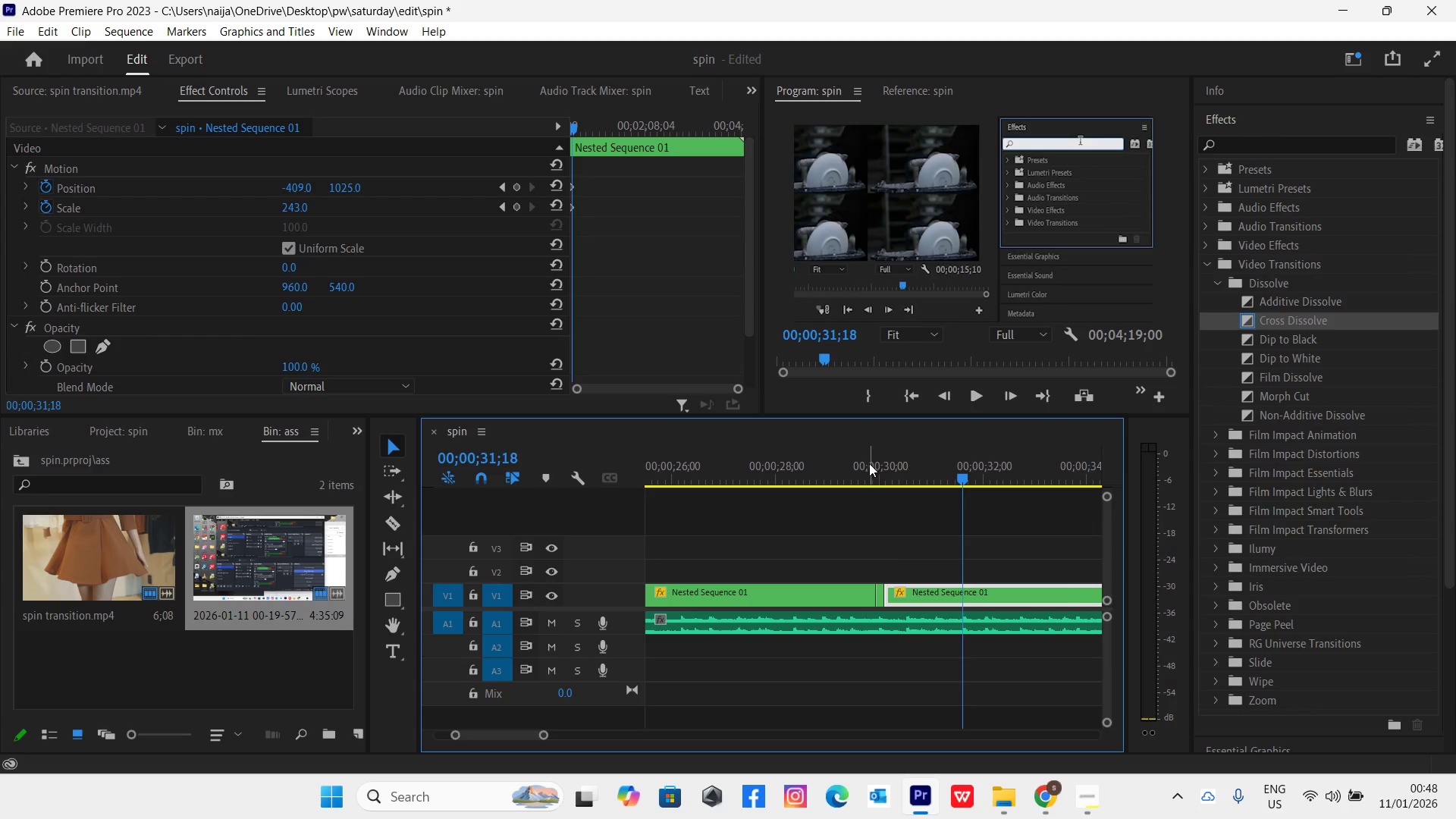 
key(Space)
 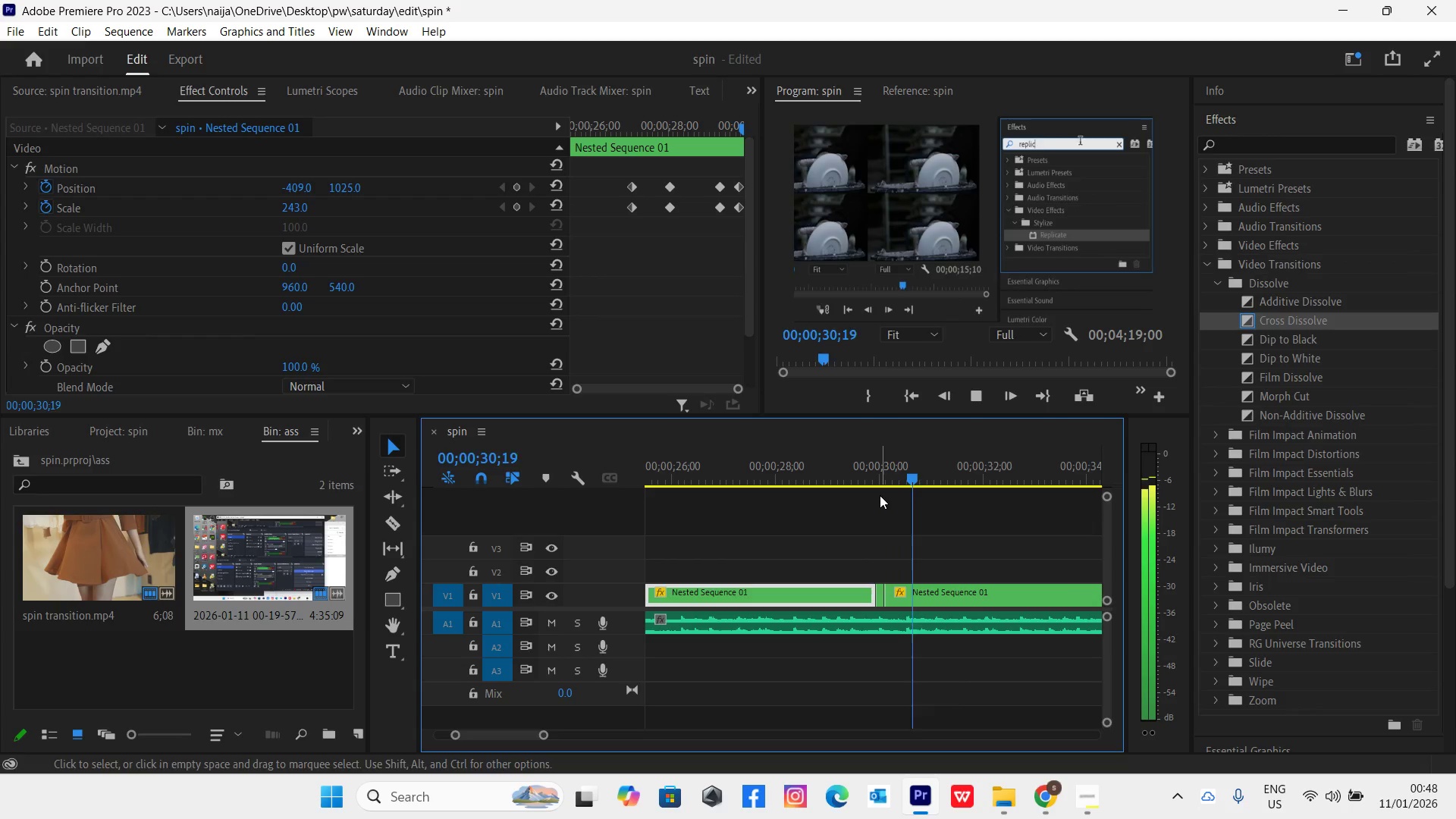 
key(Space)
 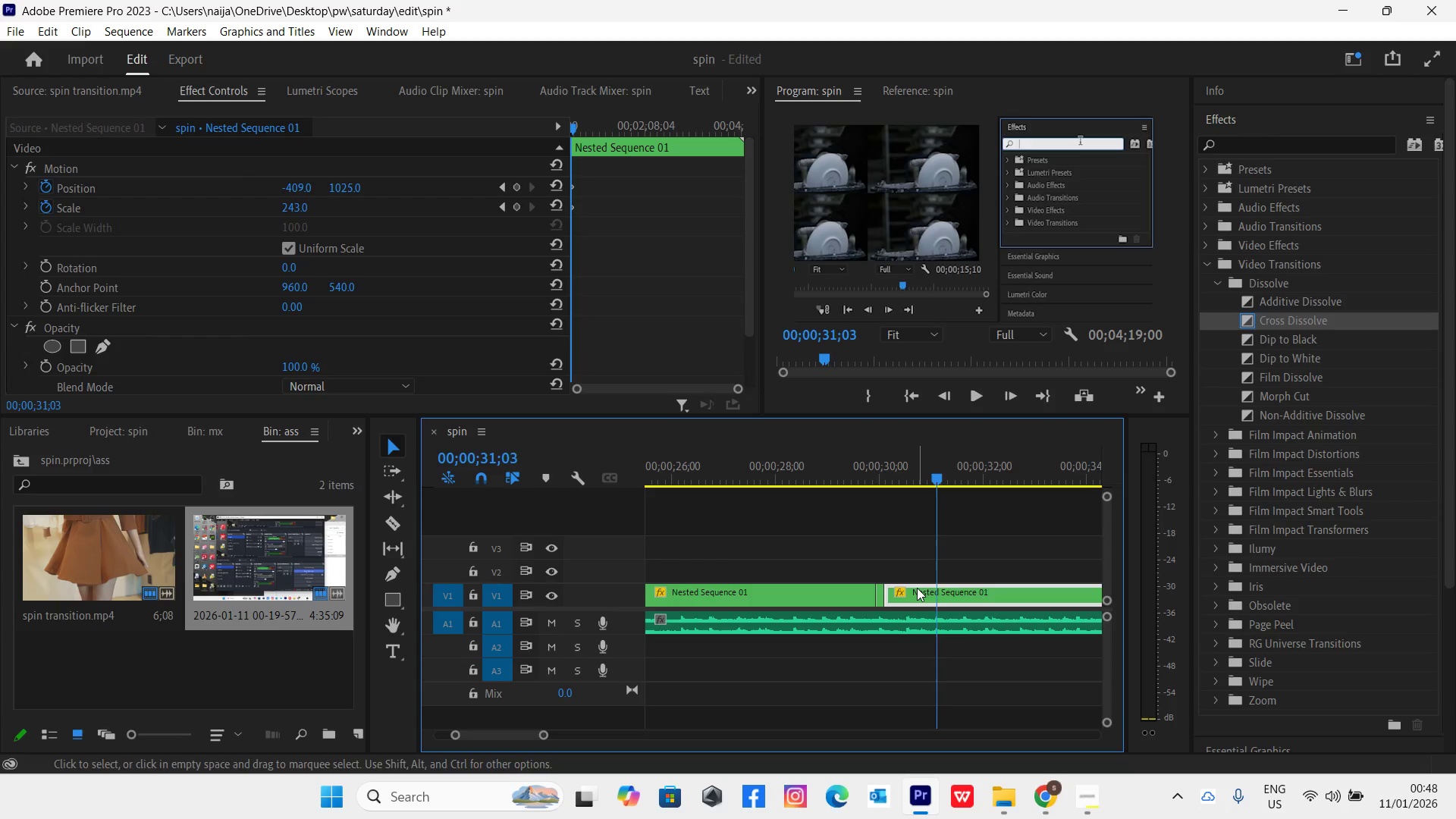 
key(C)
 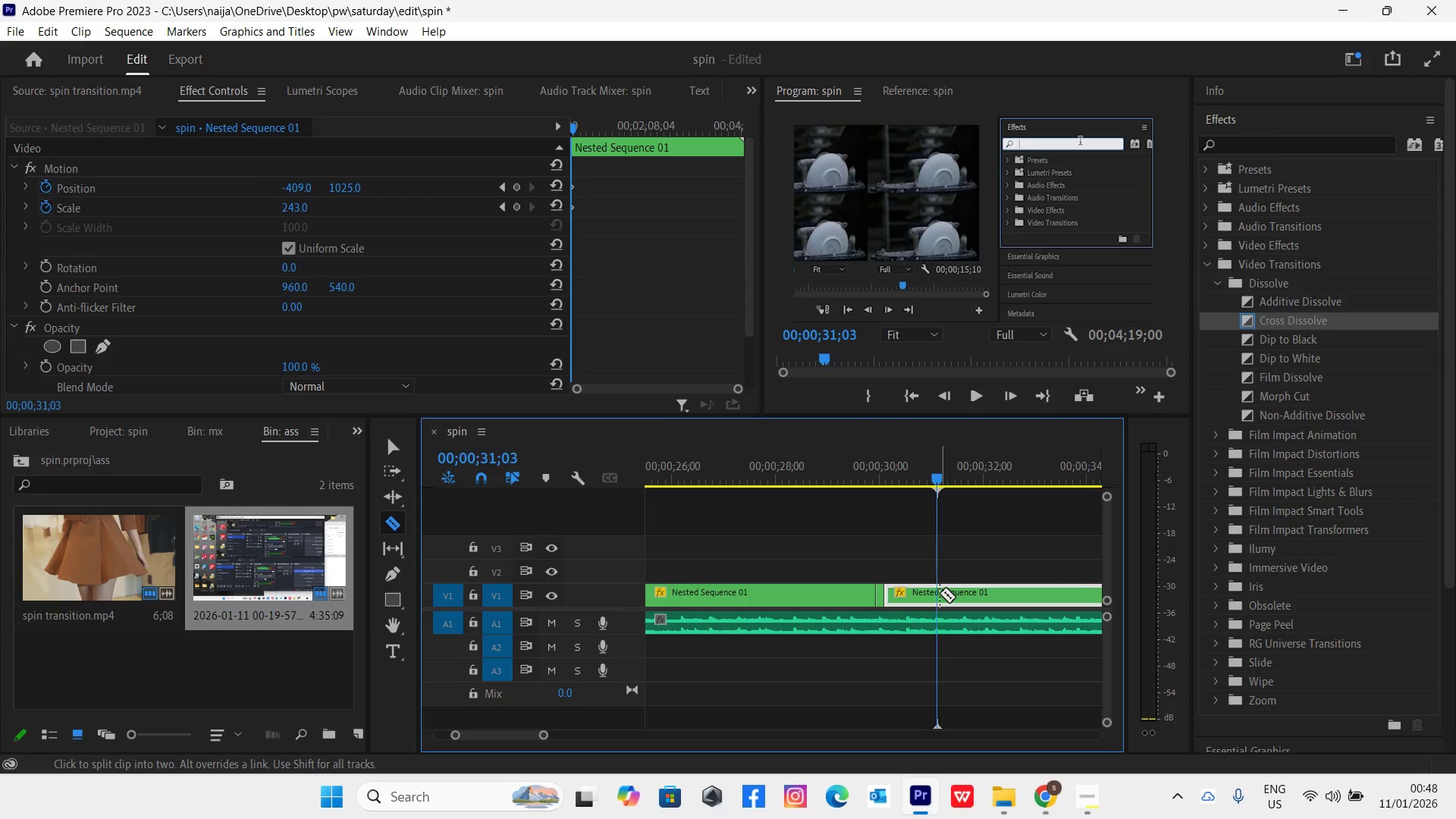 
left_click([936, 592])
 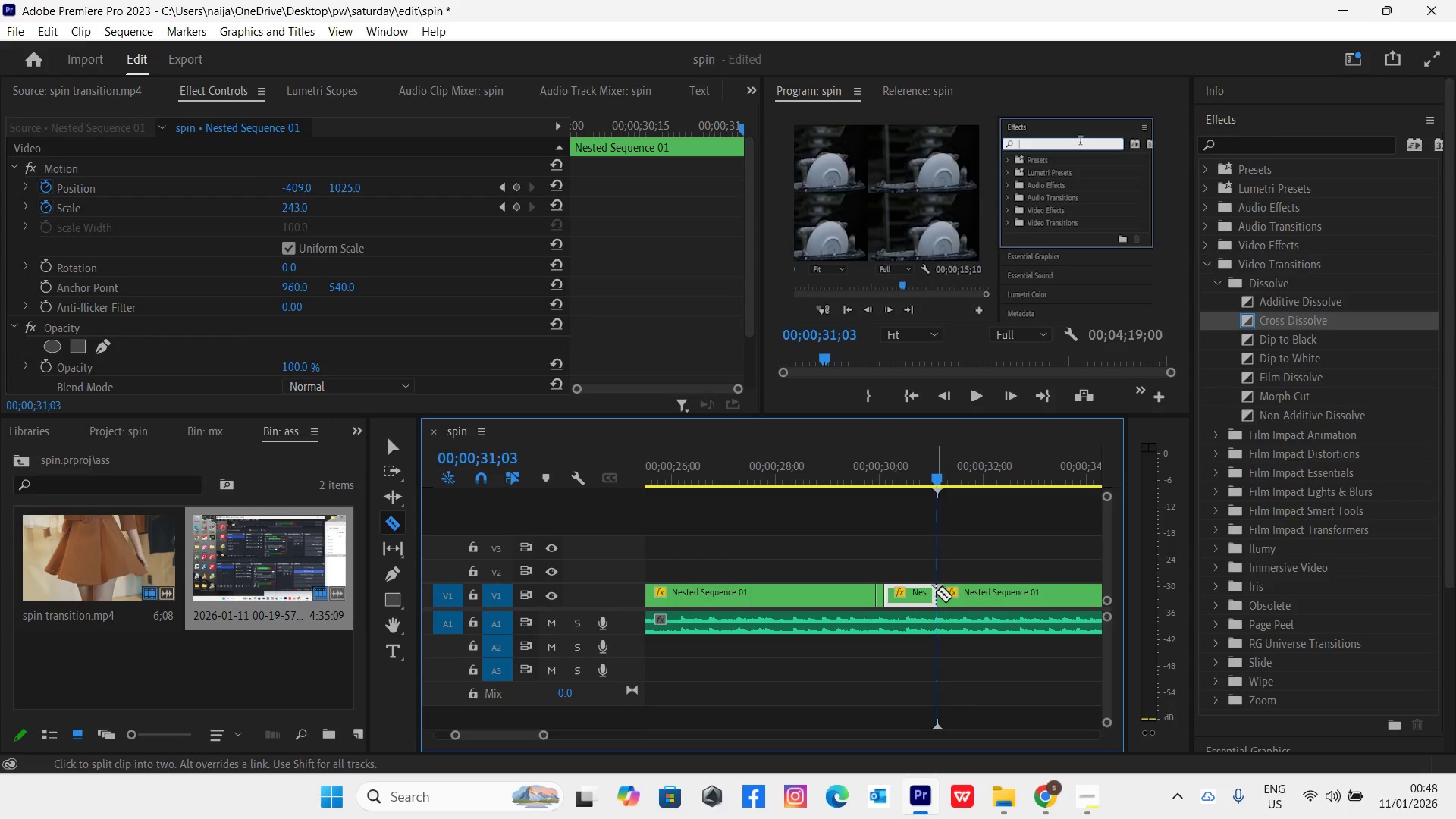 
key(V)
 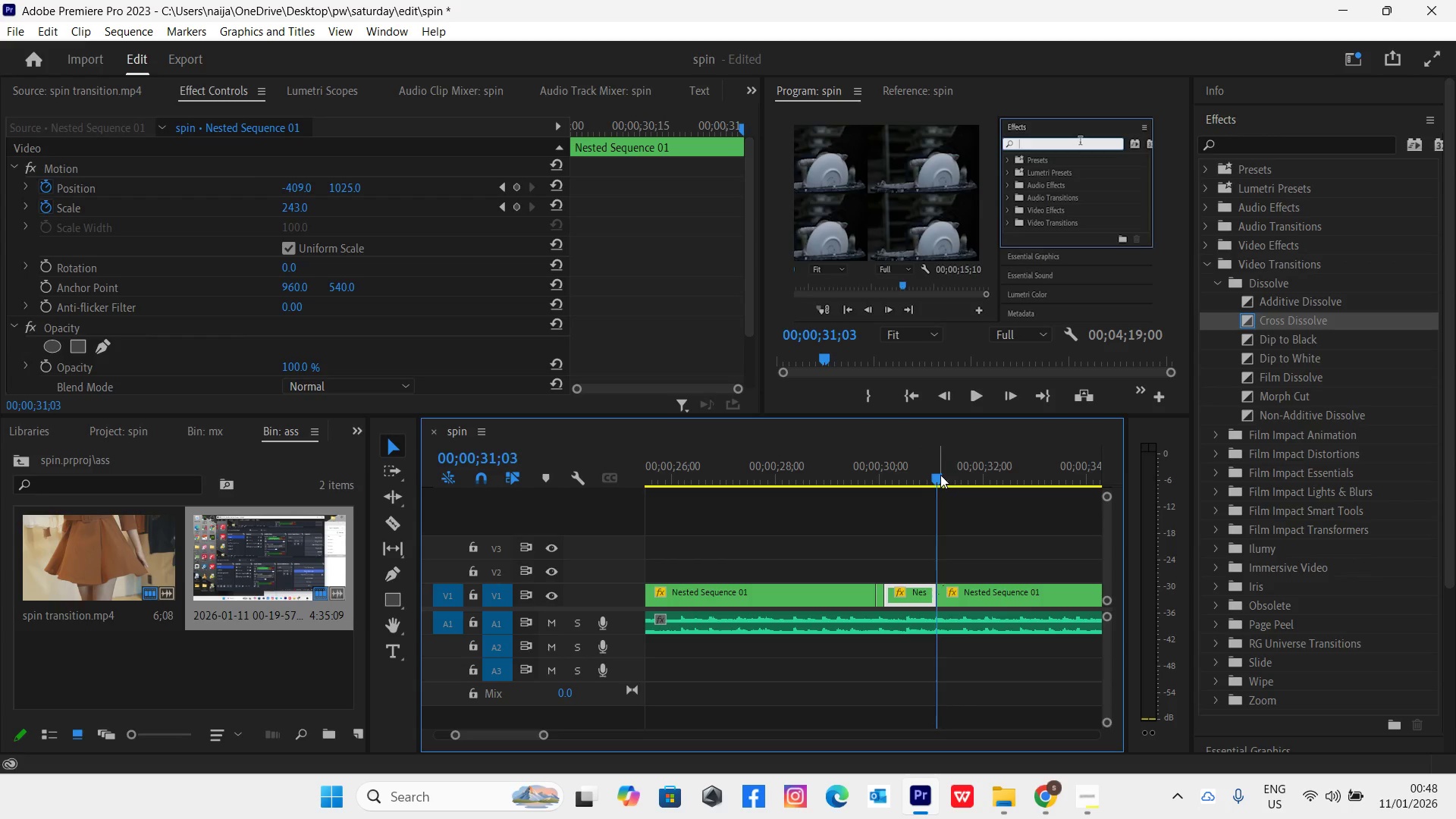 
left_click_drag(start_coordinate=[940, 472], to_coordinate=[974, 476])
 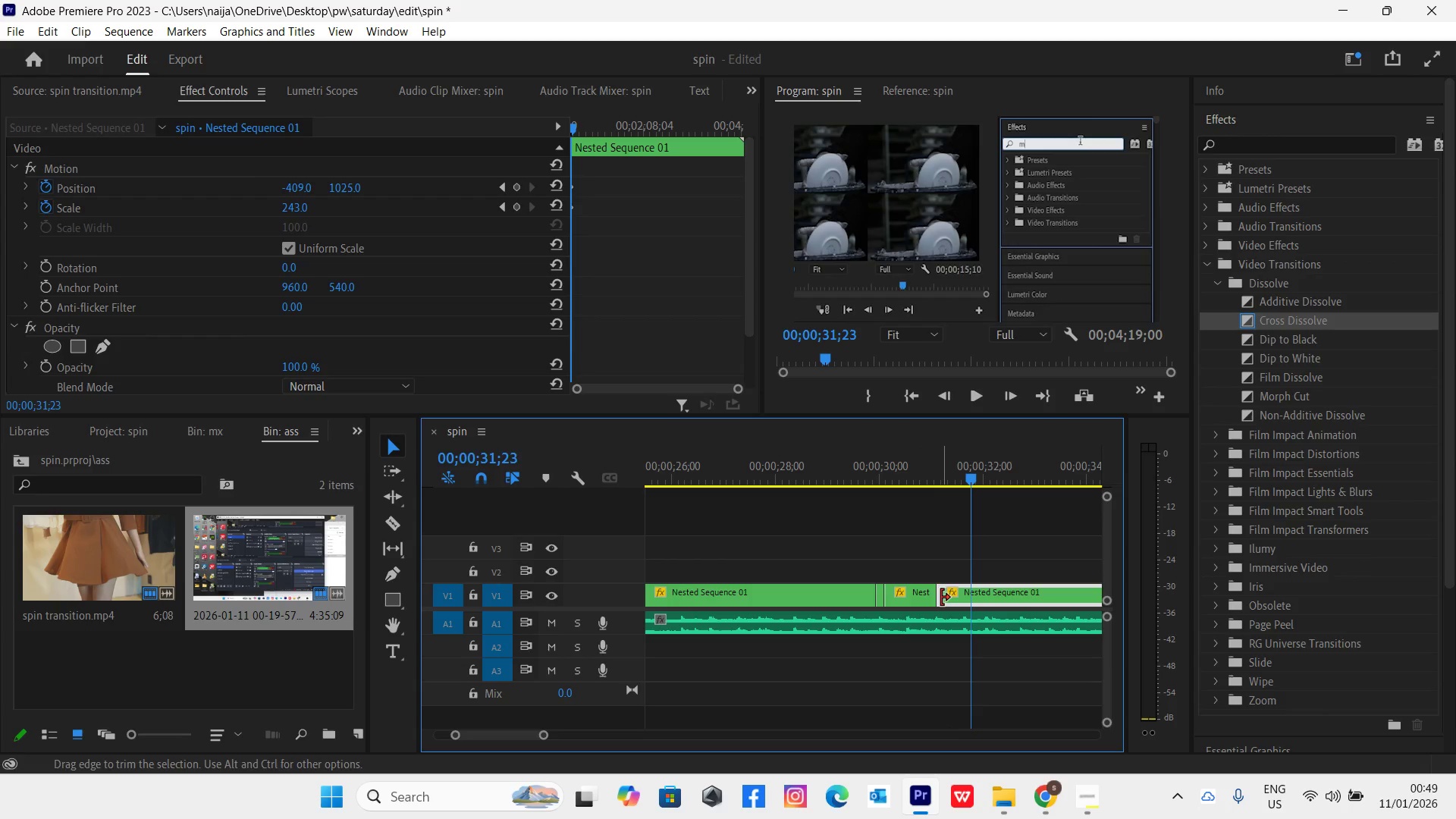 
left_click_drag(start_coordinate=[941, 598], to_coordinate=[971, 598])
 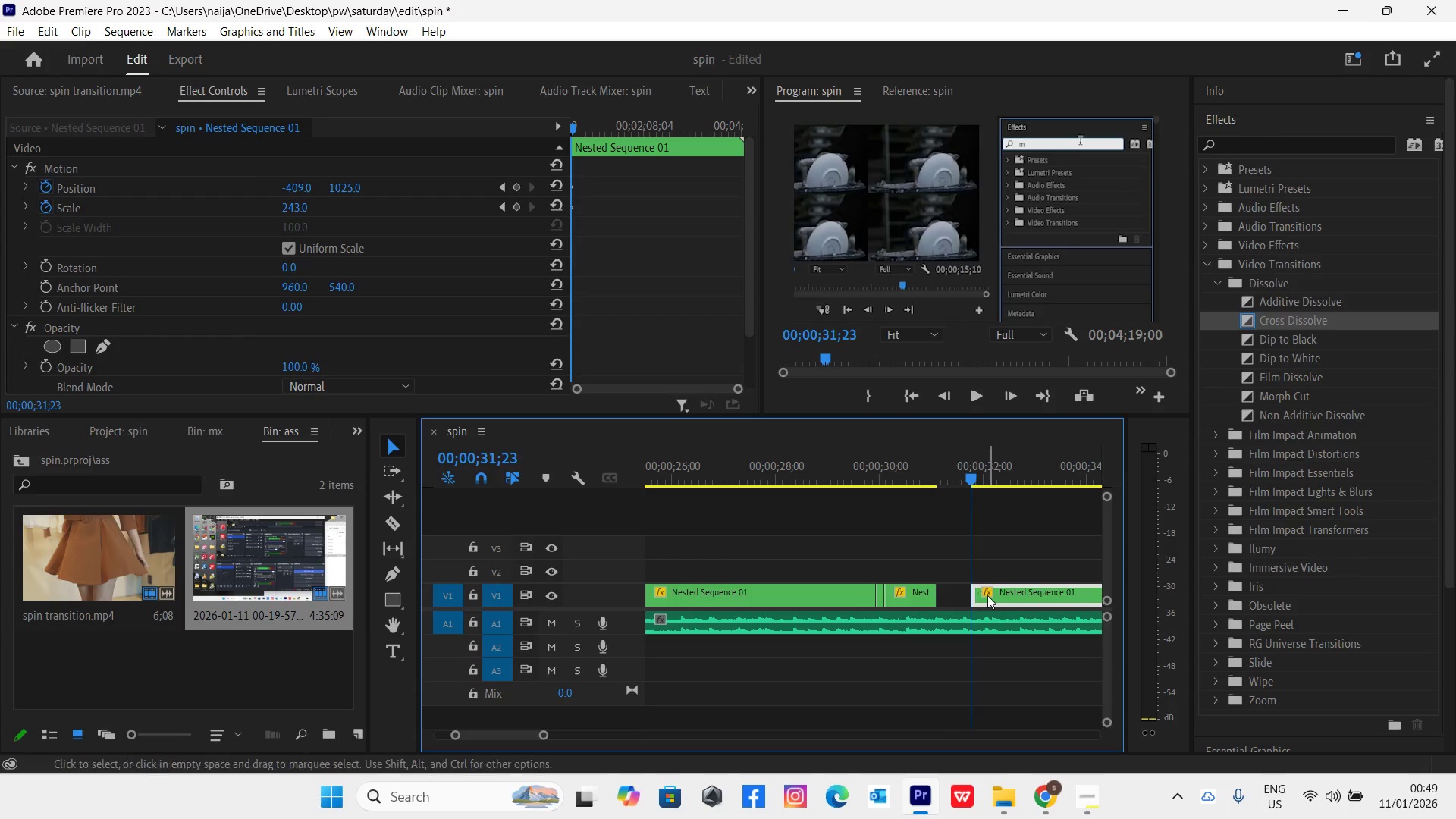 
left_click_drag(start_coordinate=[987, 595], to_coordinate=[959, 599])
 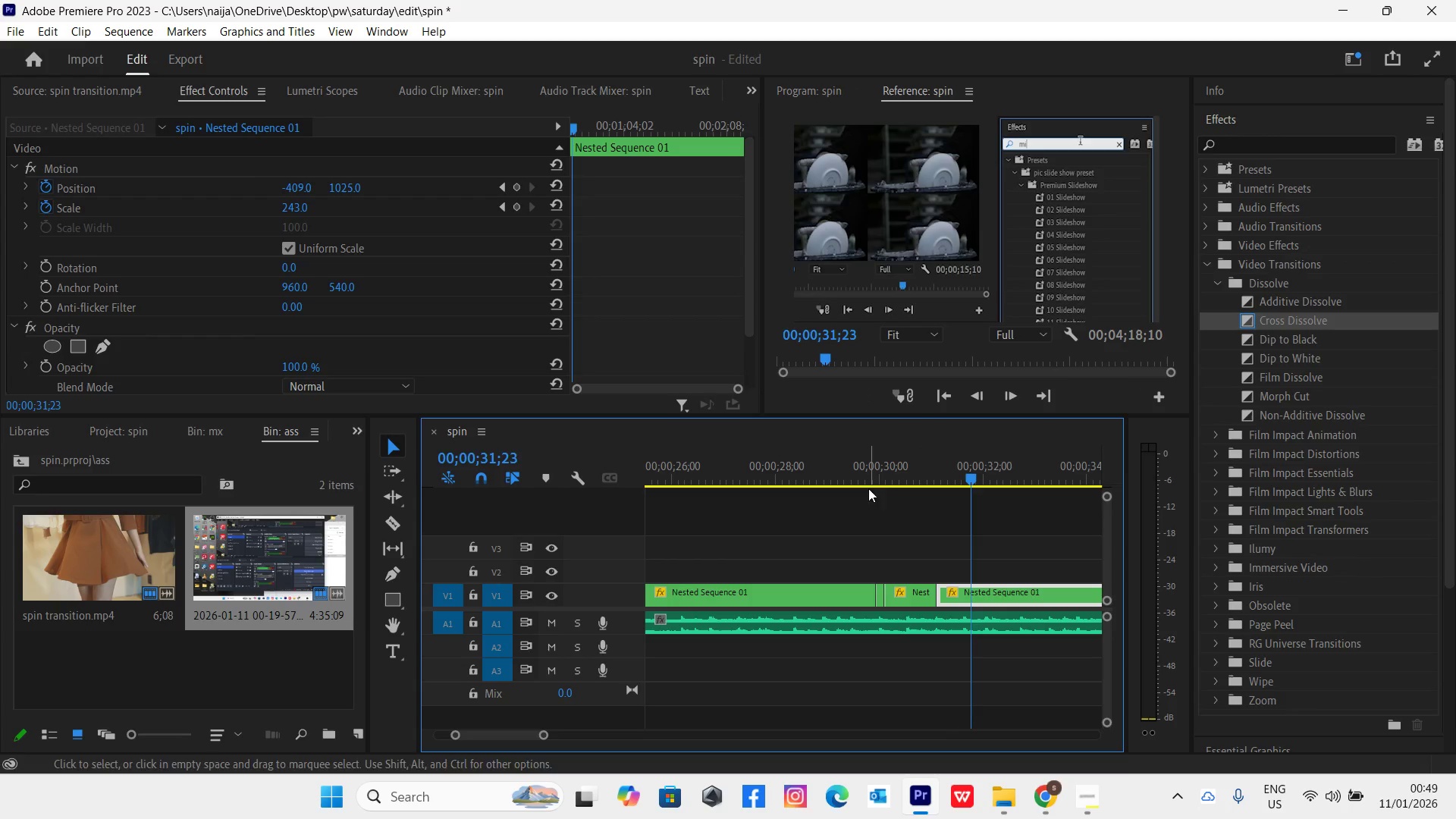 
left_click([868, 478])
 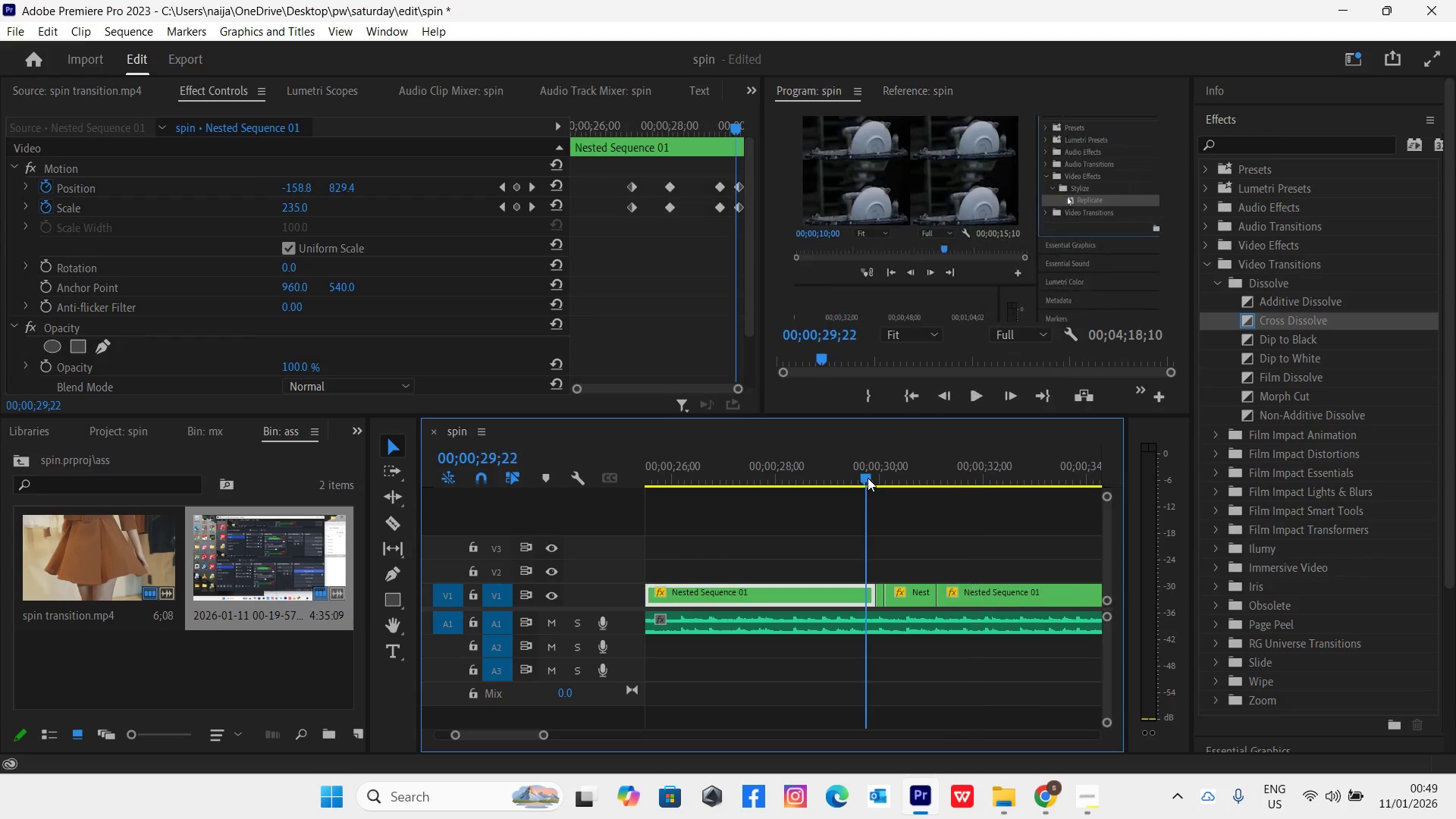 
key(Space)
 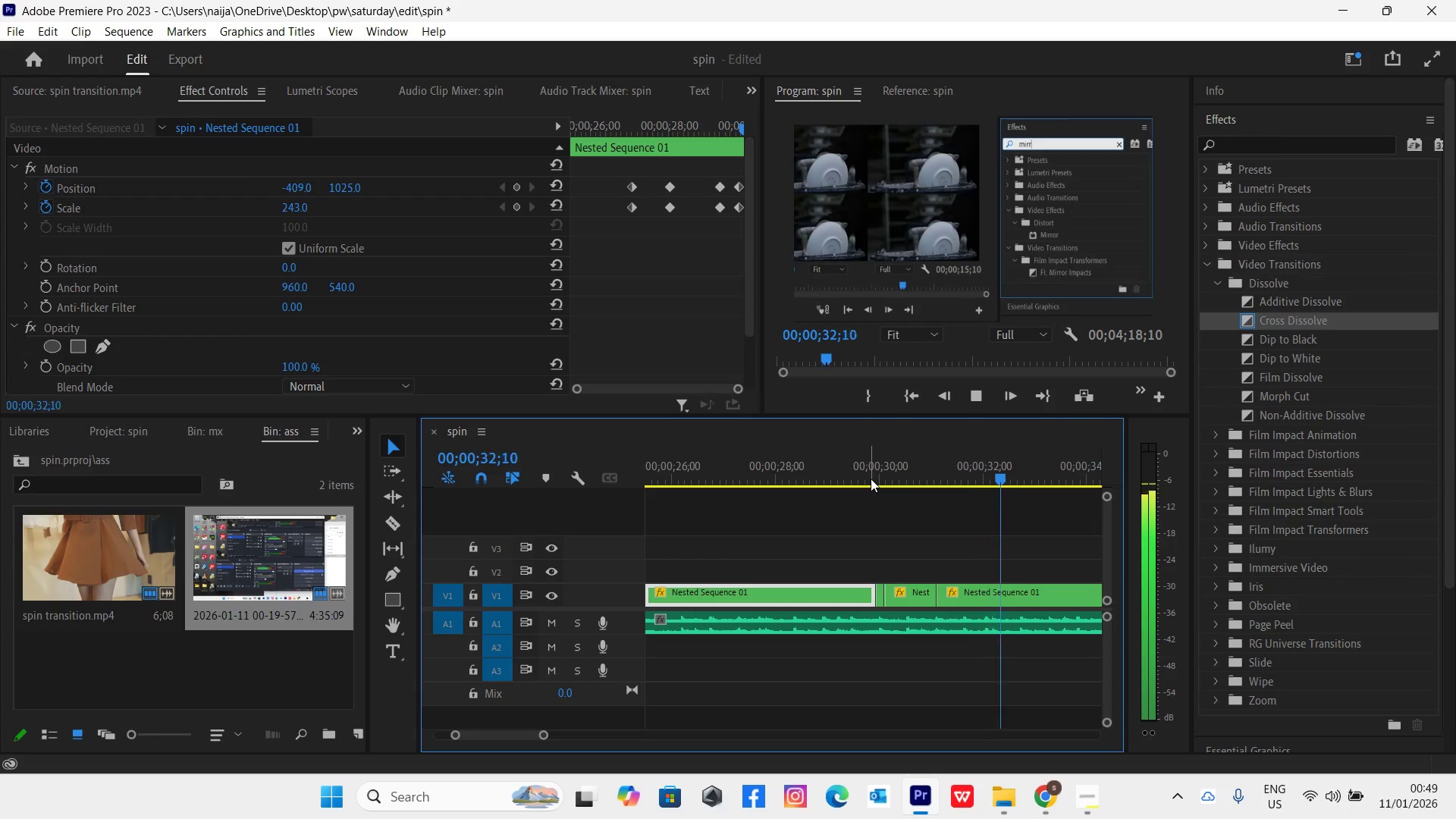 
key(Space)
 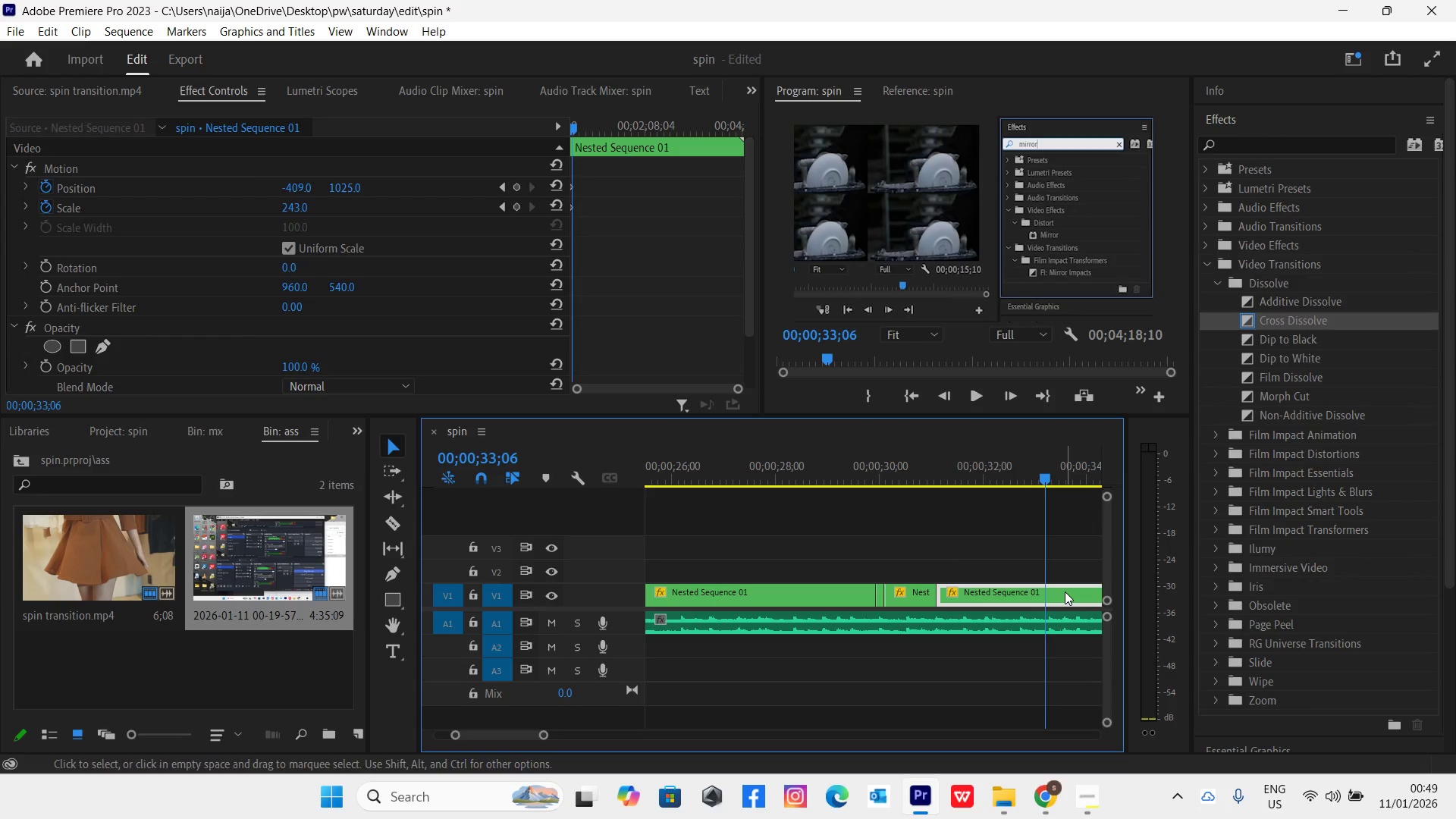 
key(C)
 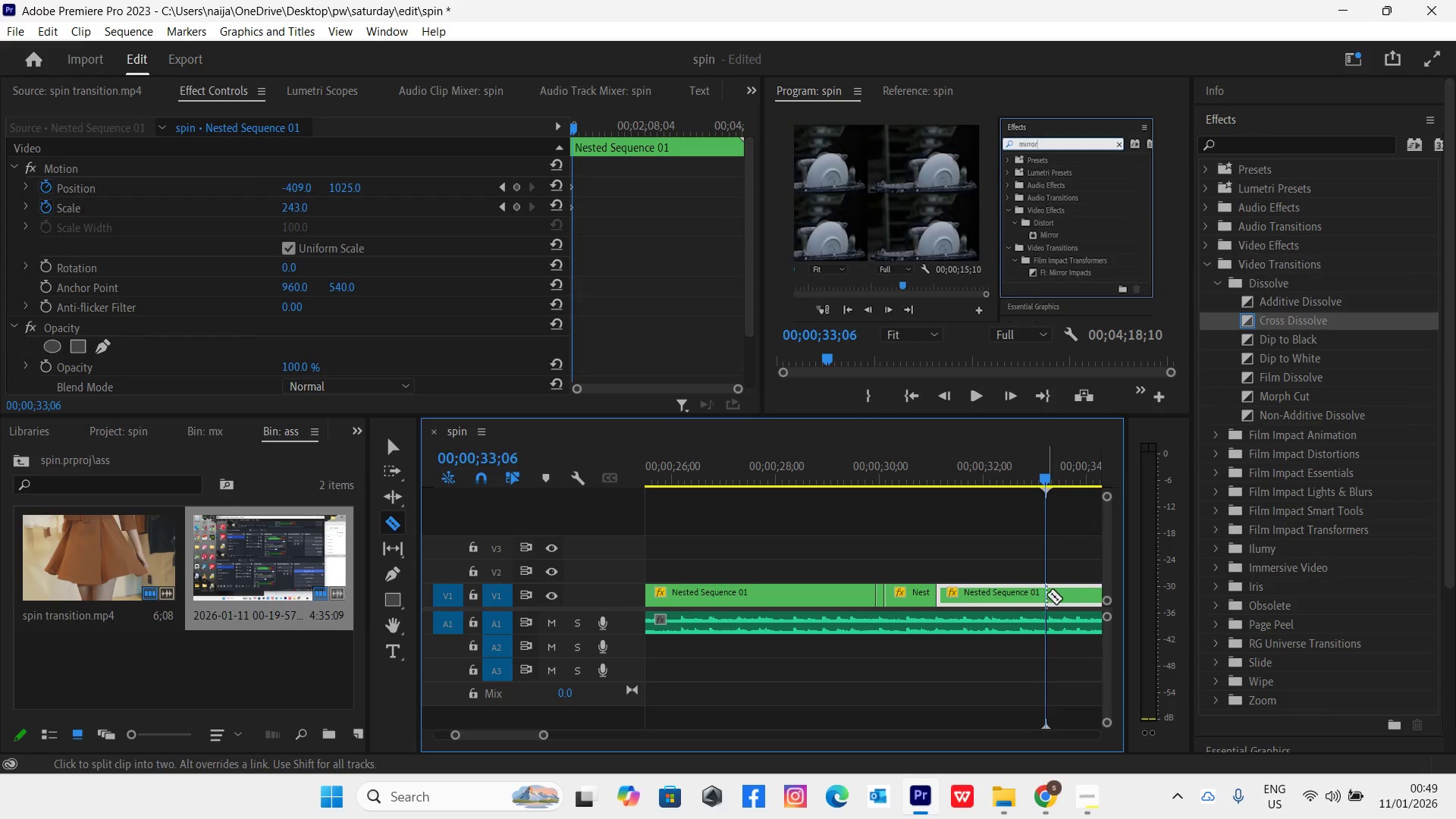 
left_click([1044, 593])
 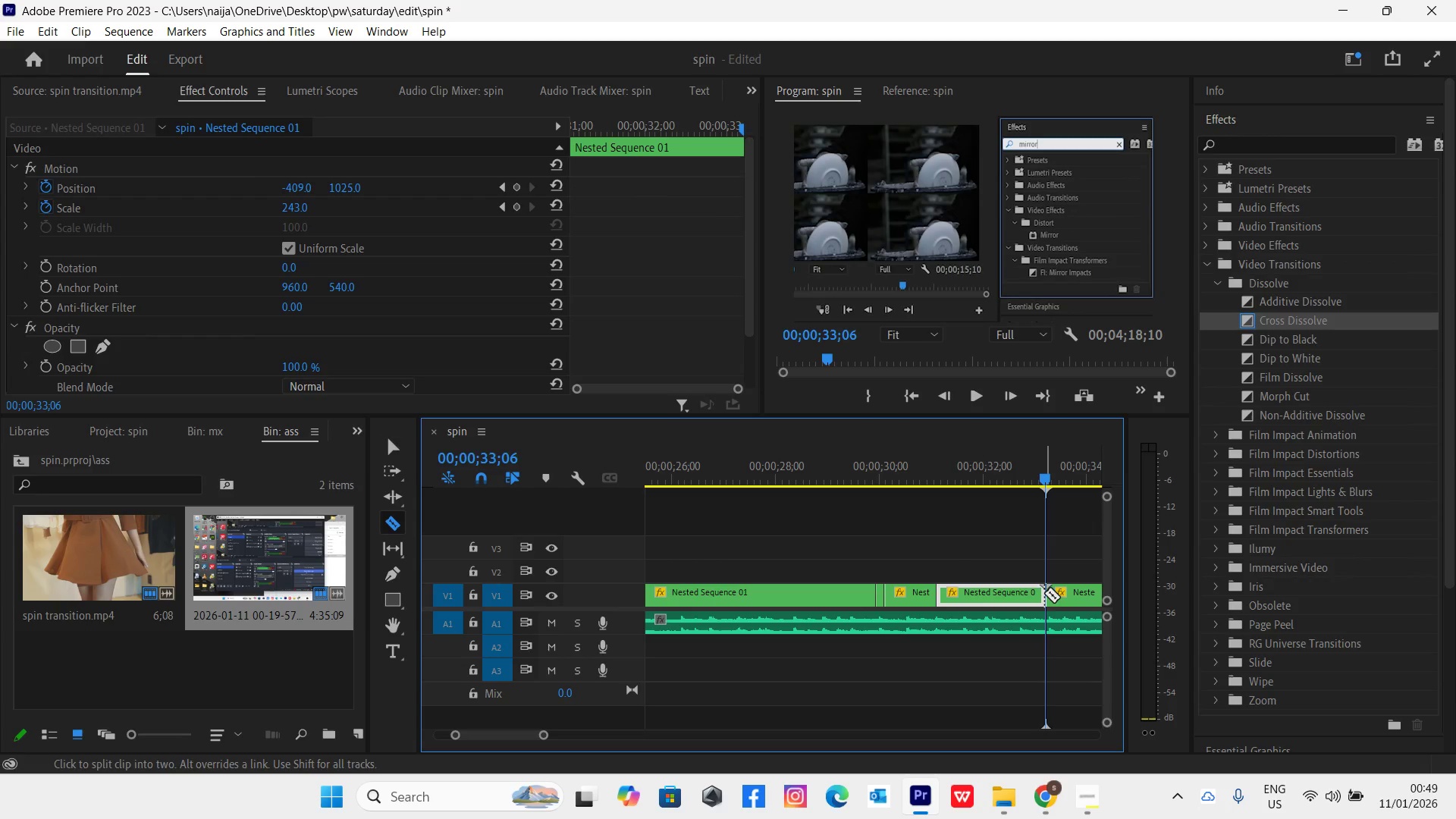 
key(V)
 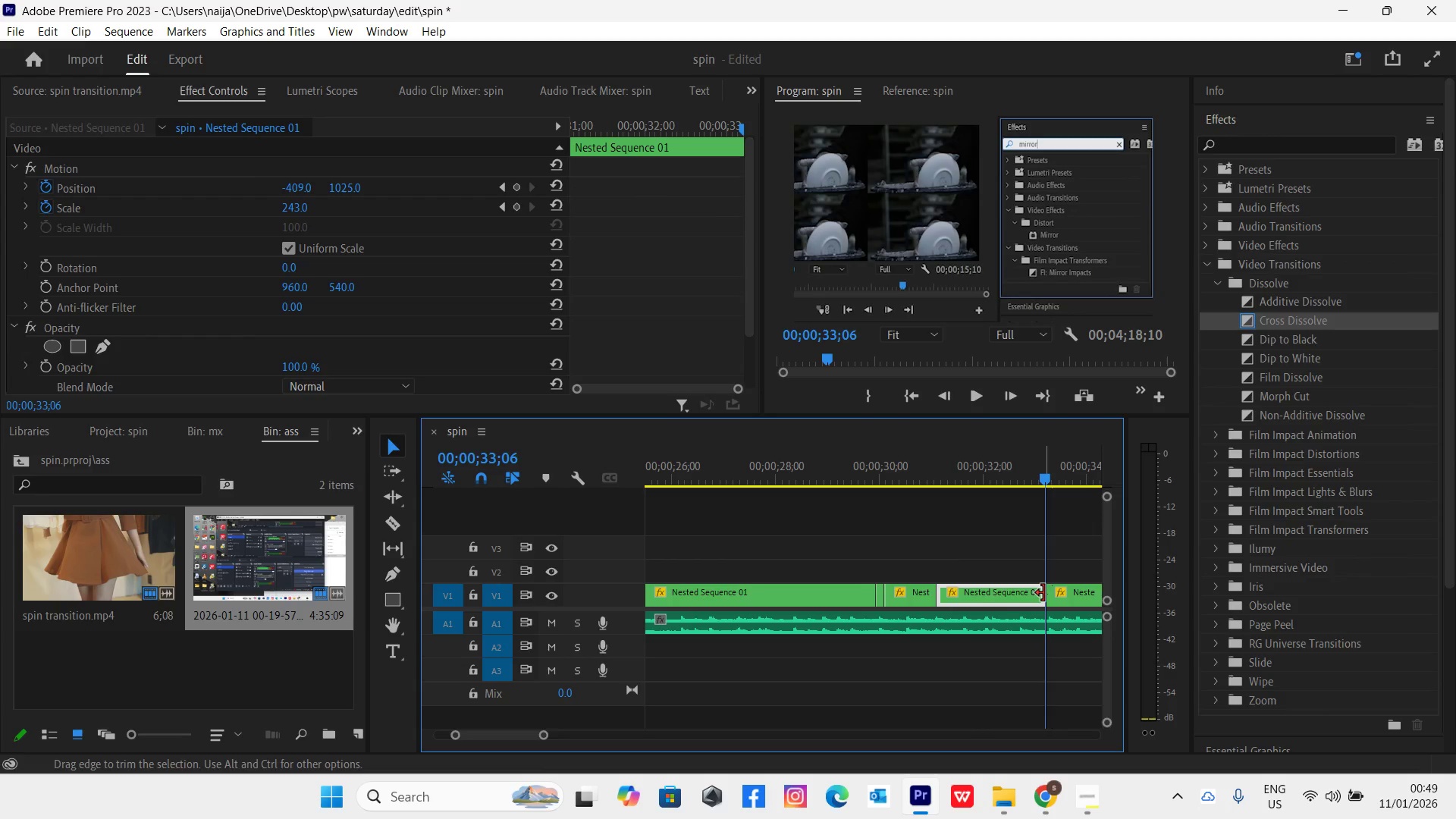 
key(Minus)
 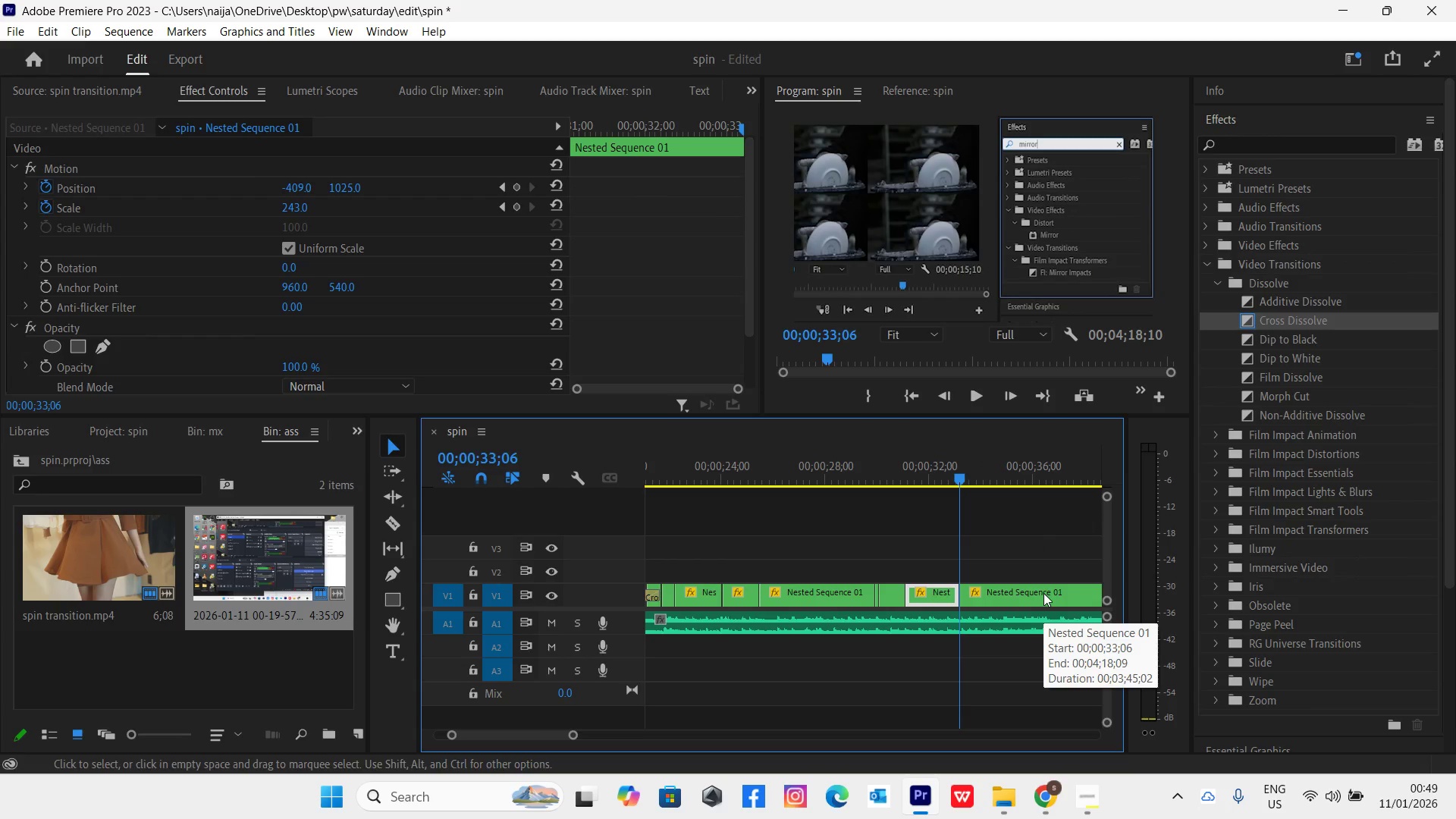 
key(Space)
 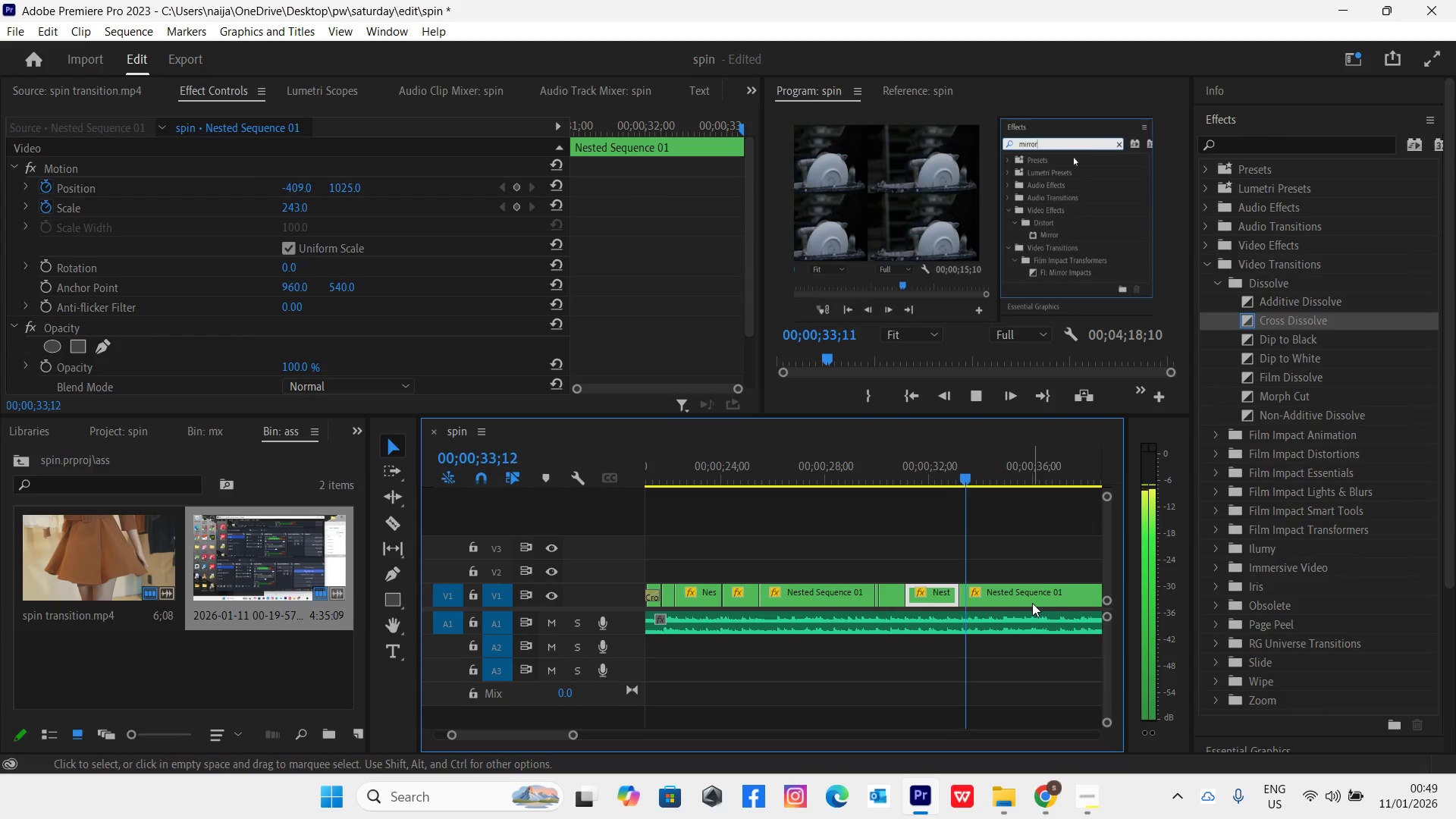 
key(Space)
 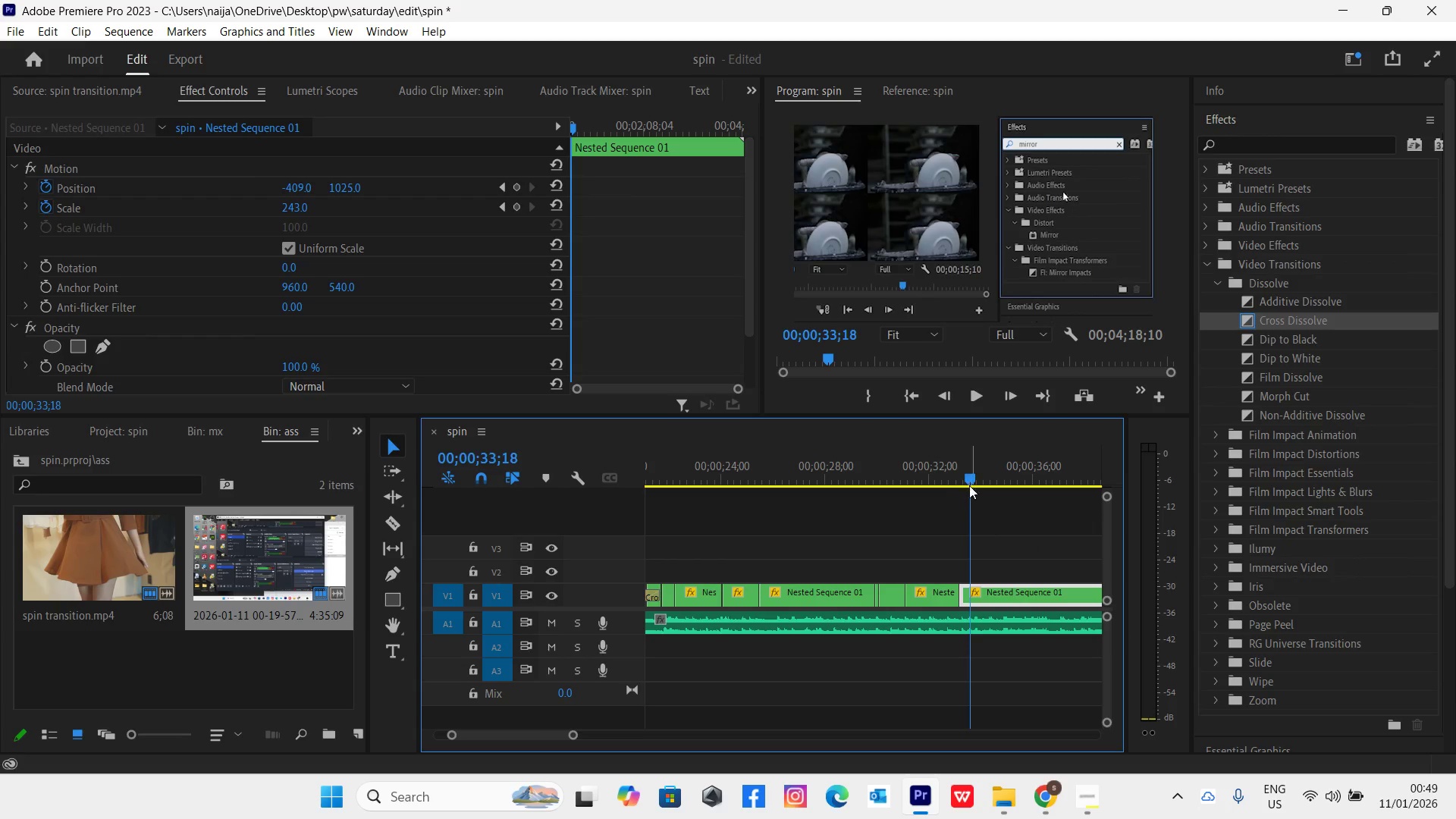 
left_click_drag(start_coordinate=[970, 479], to_coordinate=[962, 478])
 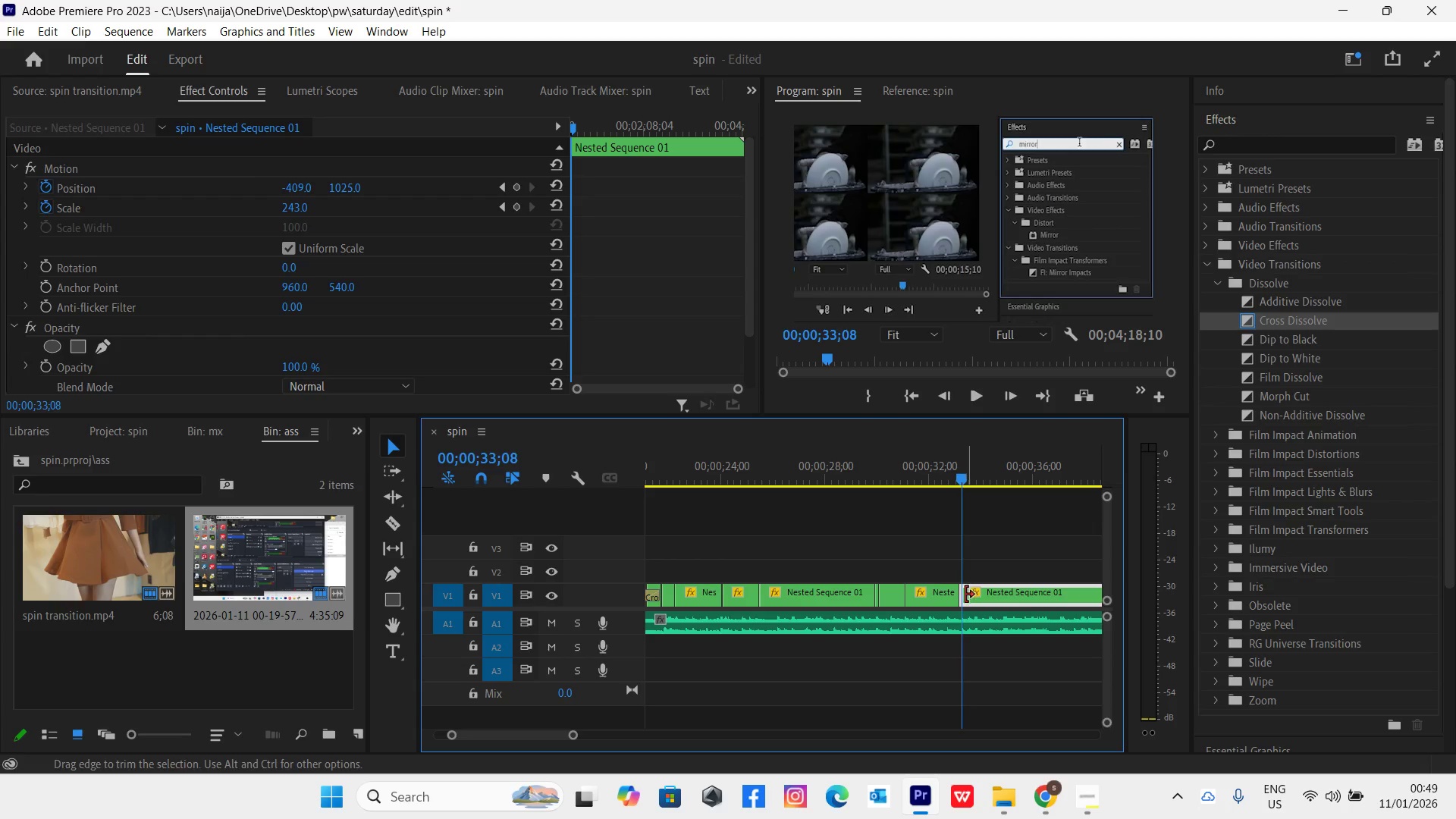 
left_click_drag(start_coordinate=[961, 596], to_coordinate=[966, 599])
 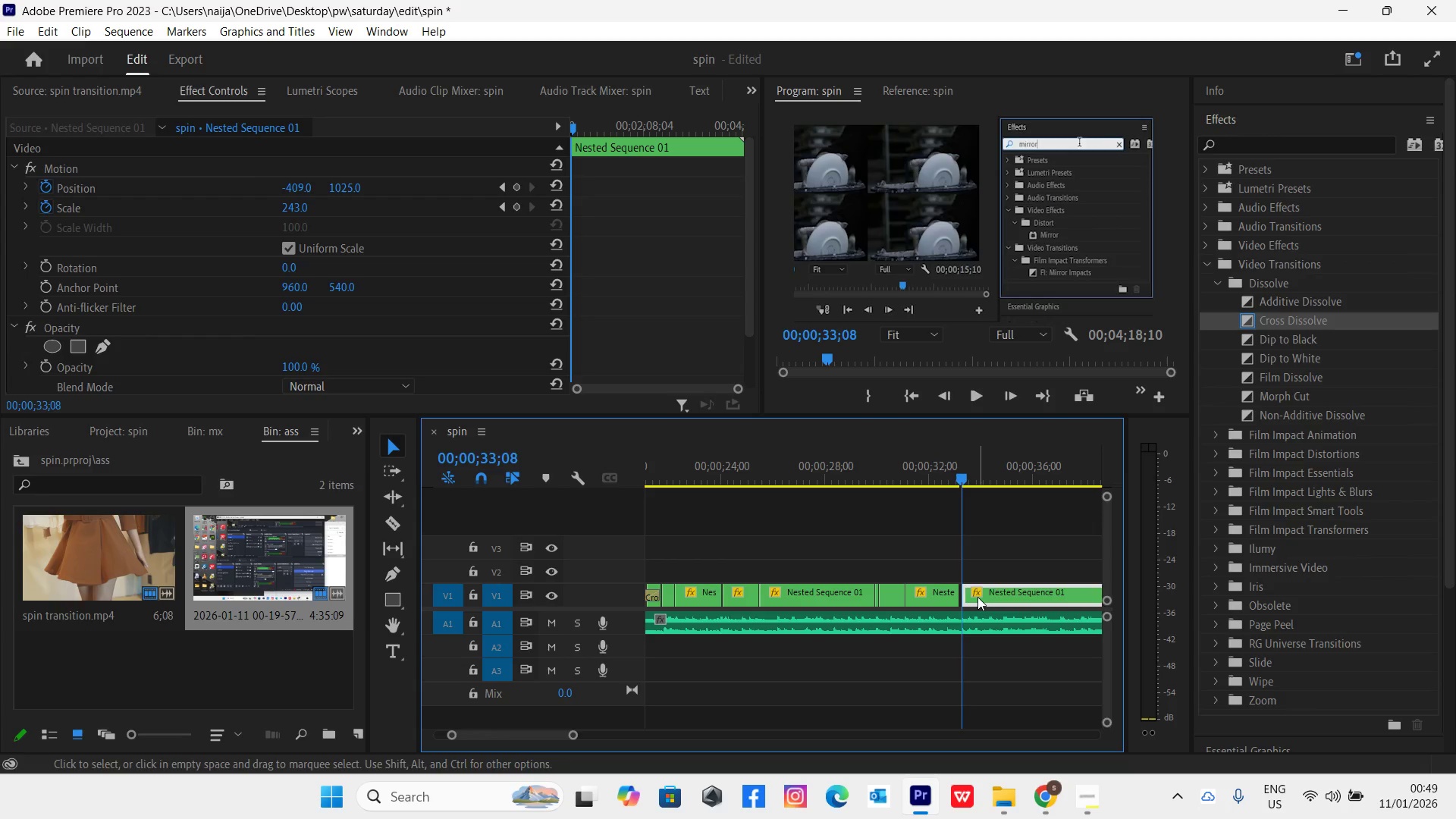 
left_click_drag(start_coordinate=[978, 597], to_coordinate=[970, 597])
 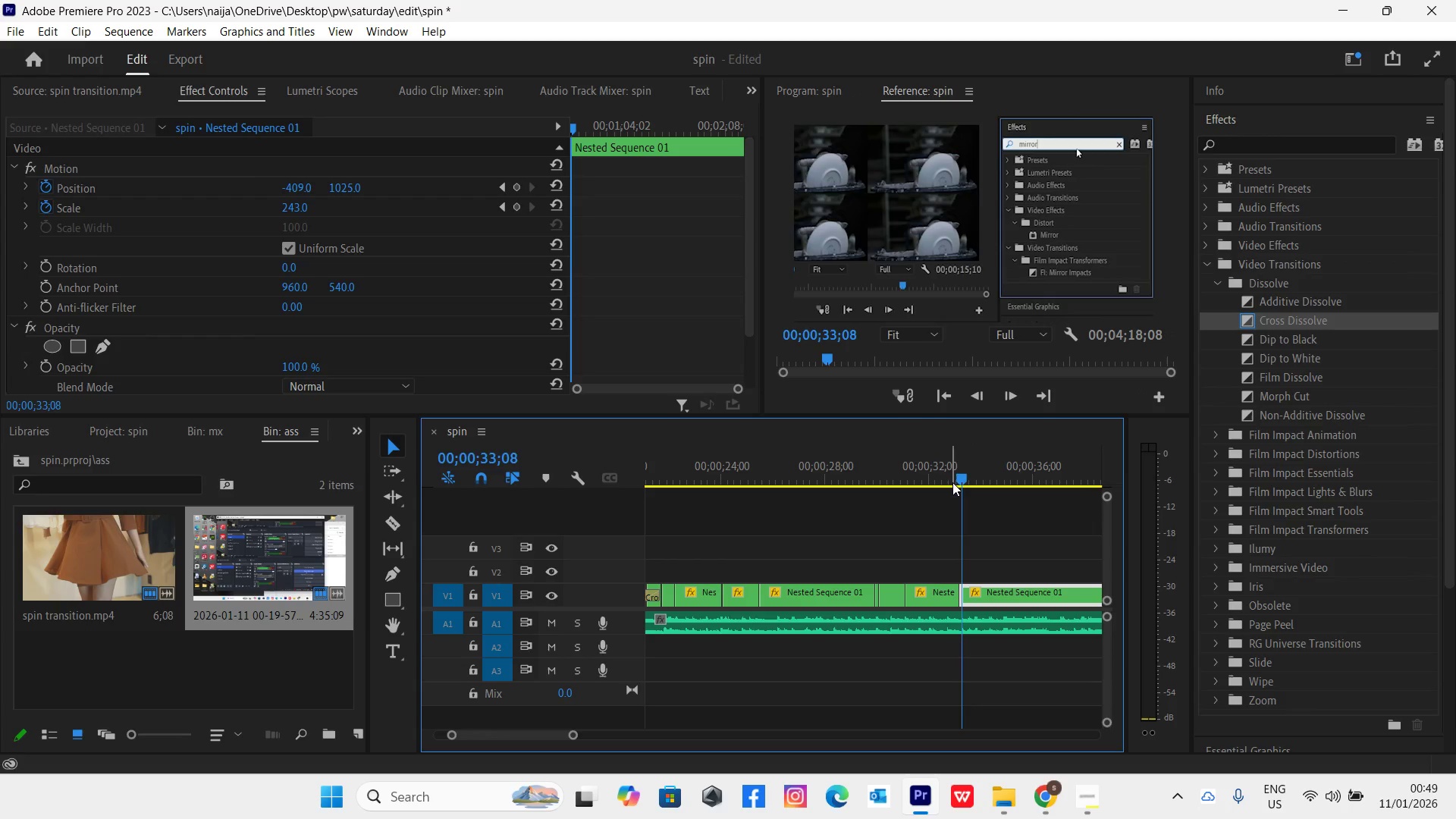 
left_click([952, 477])
 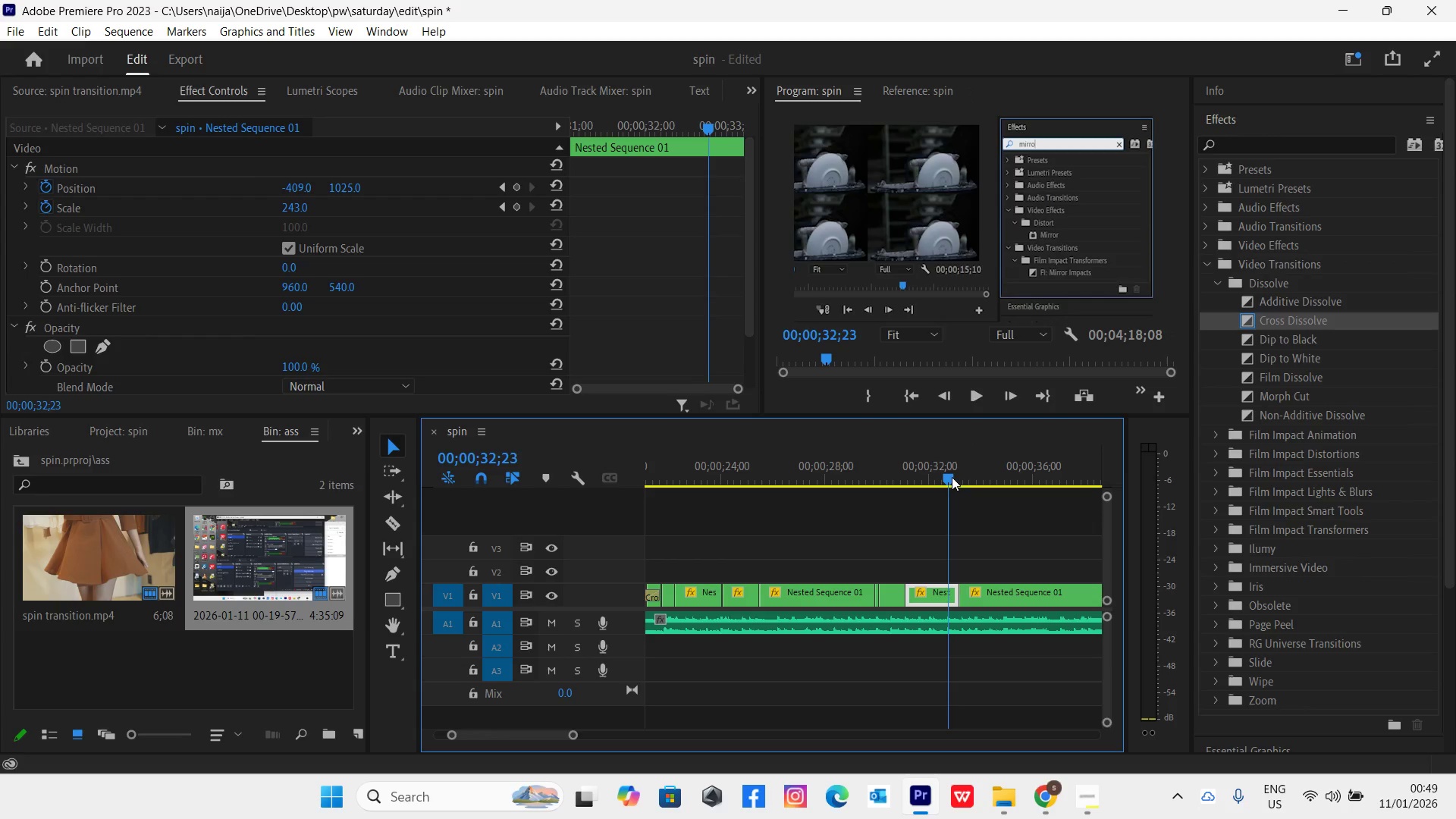 
key(Space)
 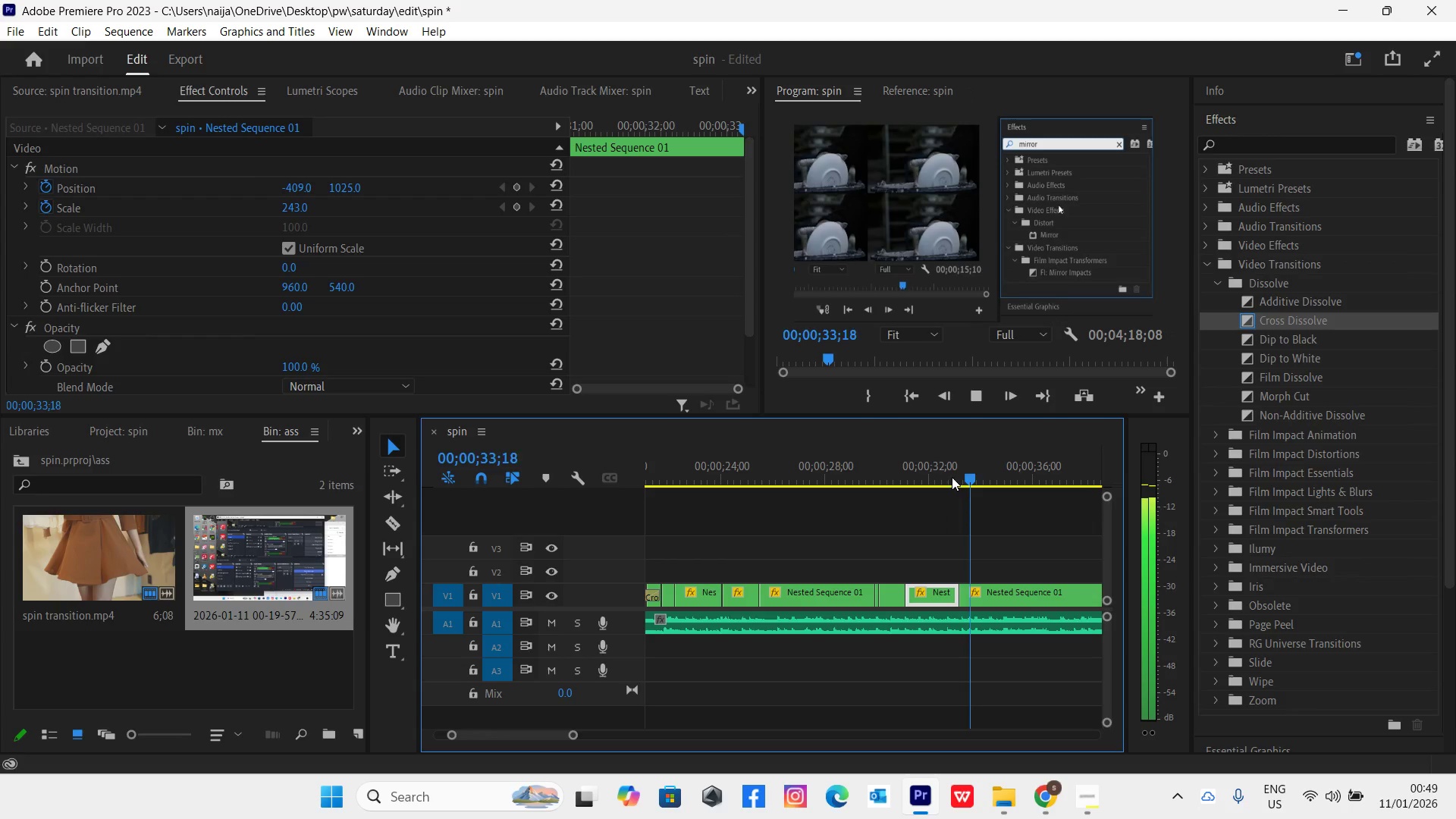 
key(Space)
 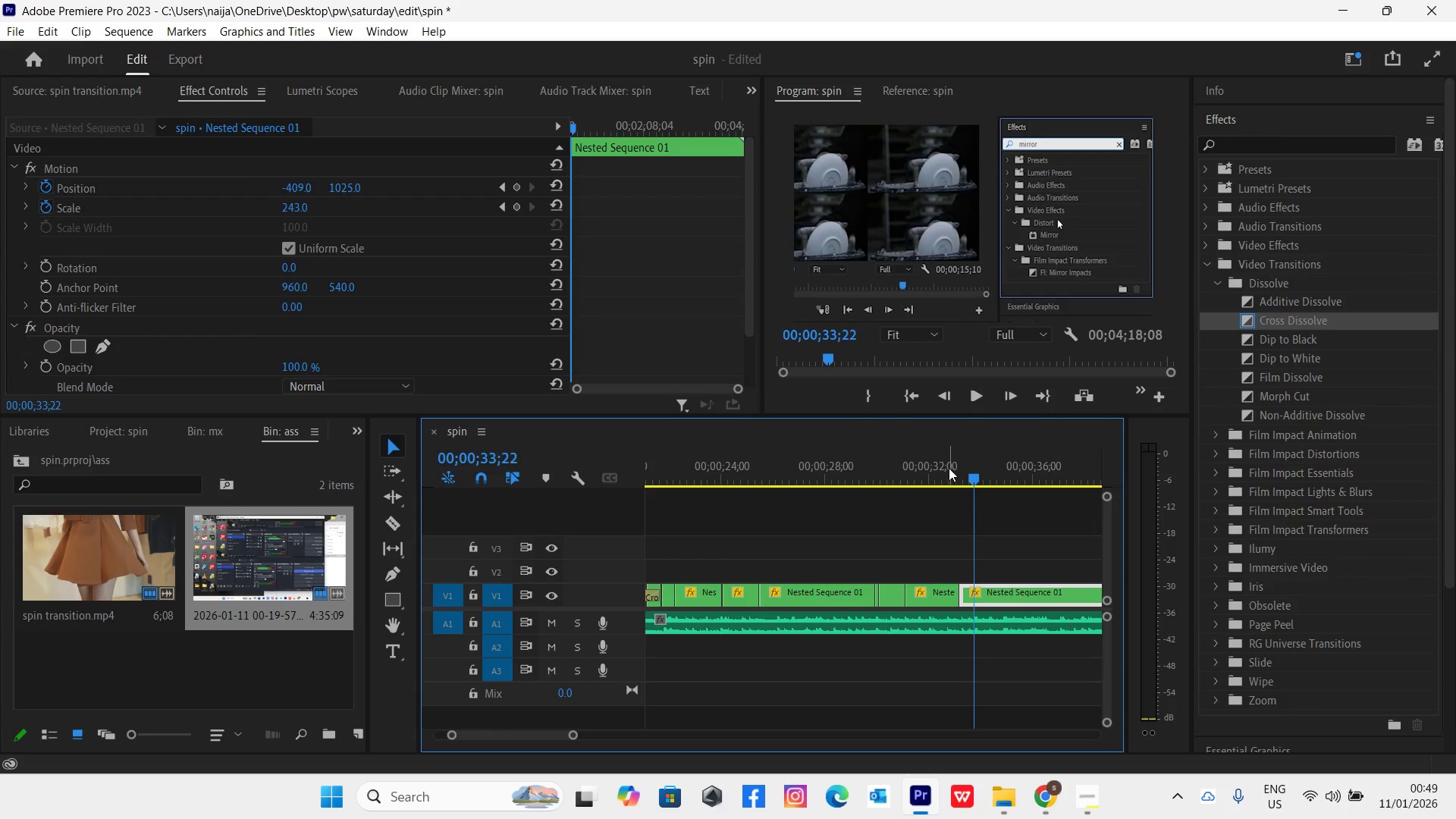 
left_click([949, 466])
 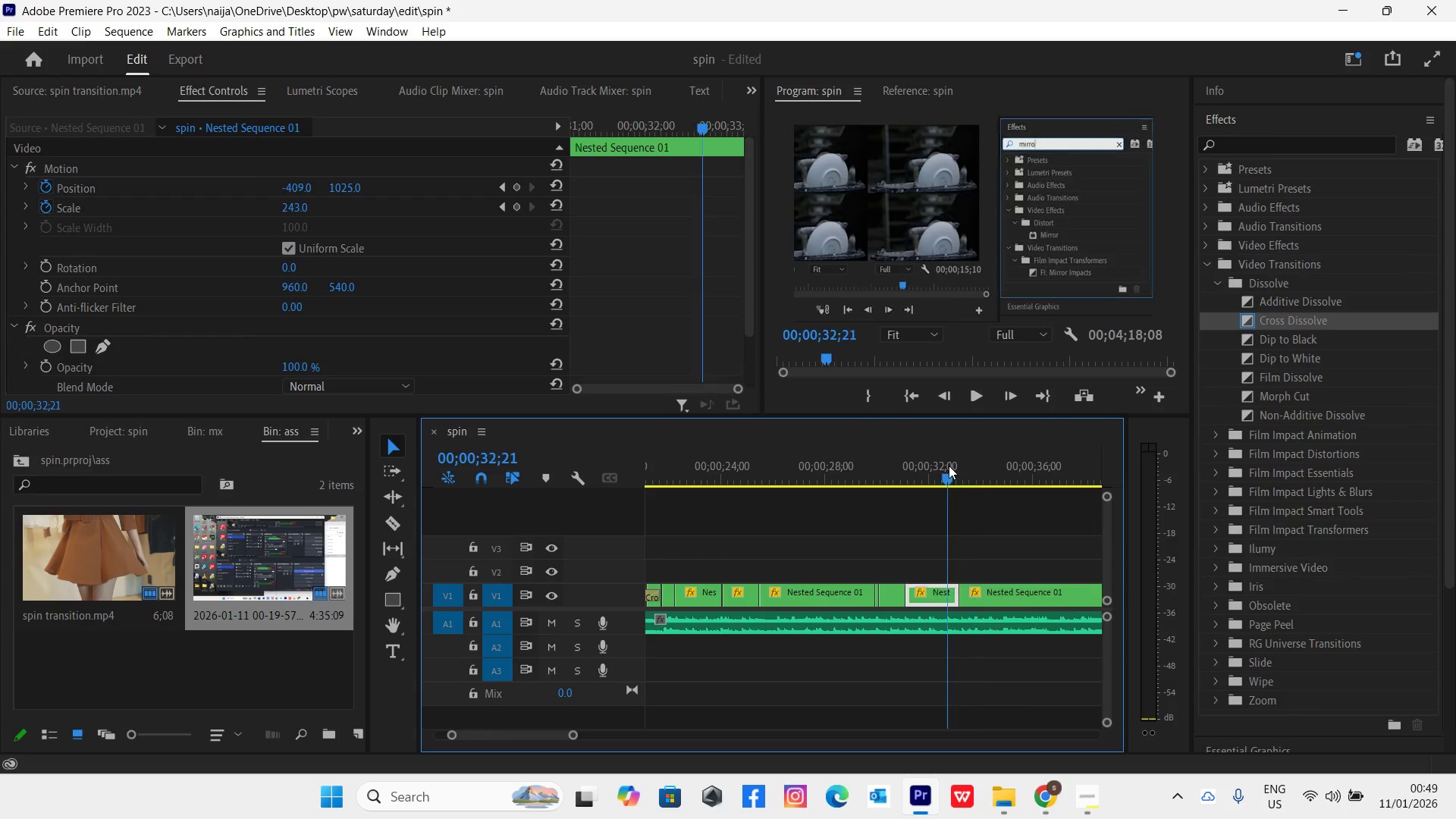 
key(Space)
 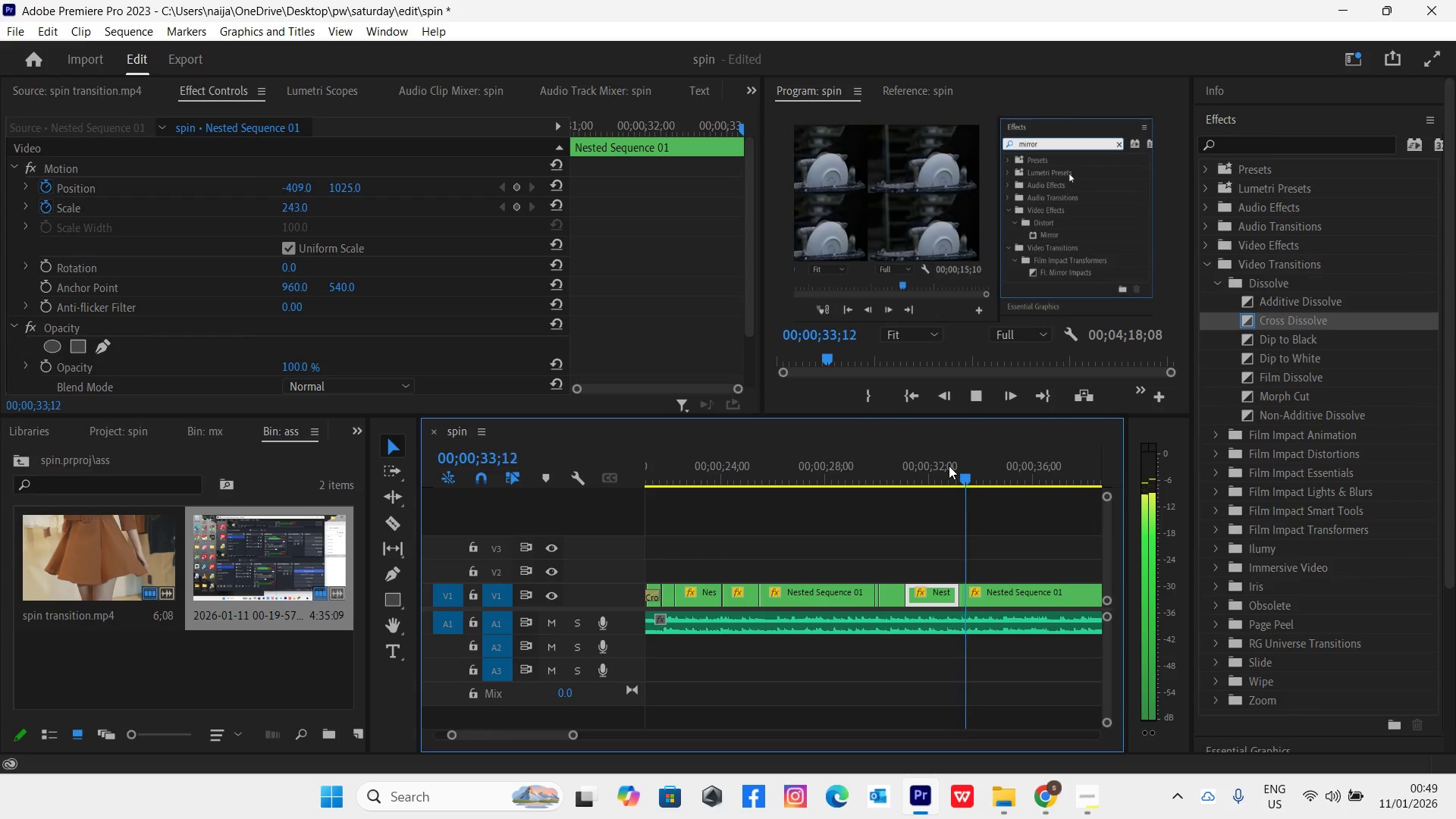 
key(Space)
 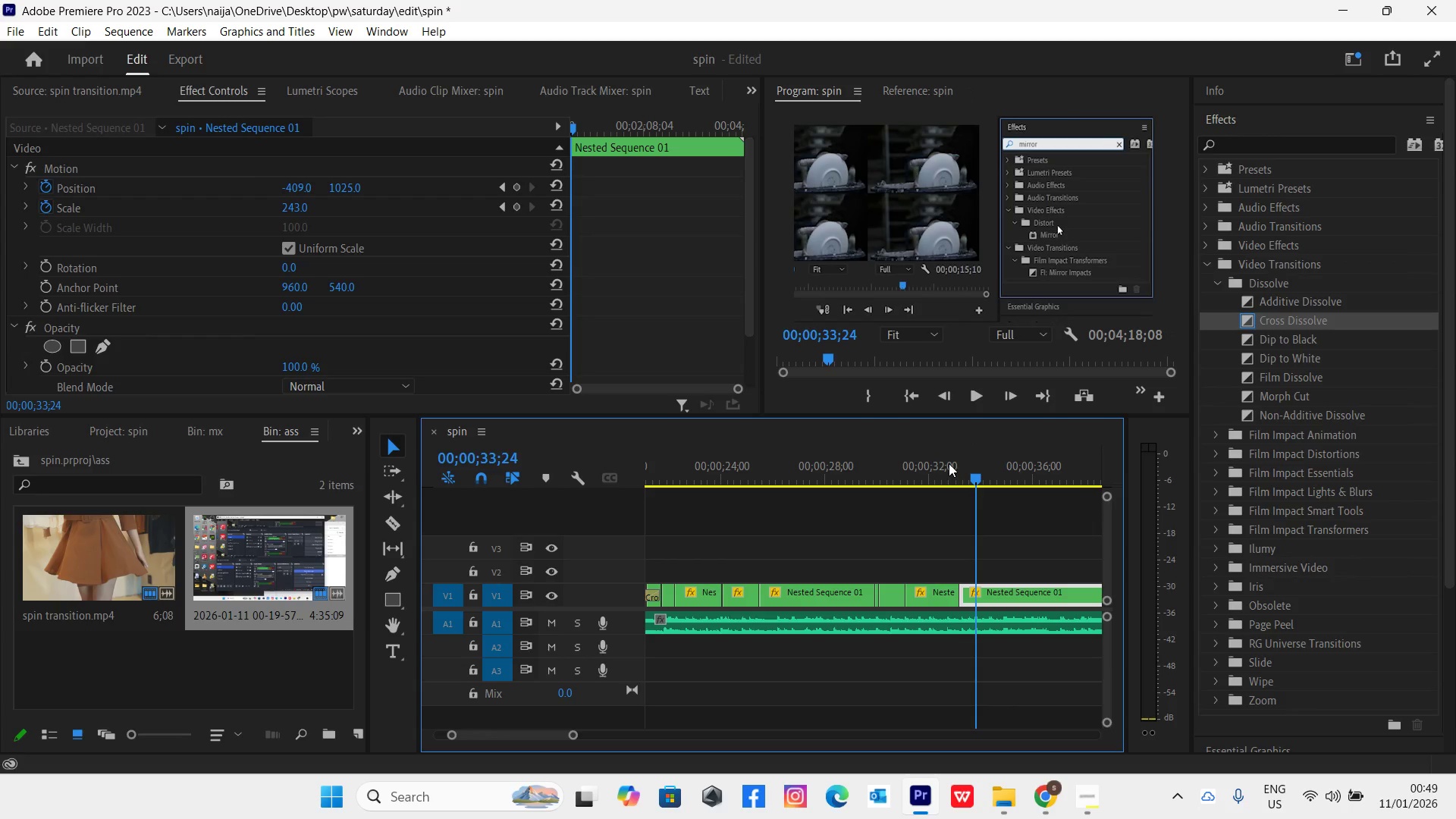 
left_click_drag(start_coordinate=[950, 463], to_coordinate=[965, 472])
 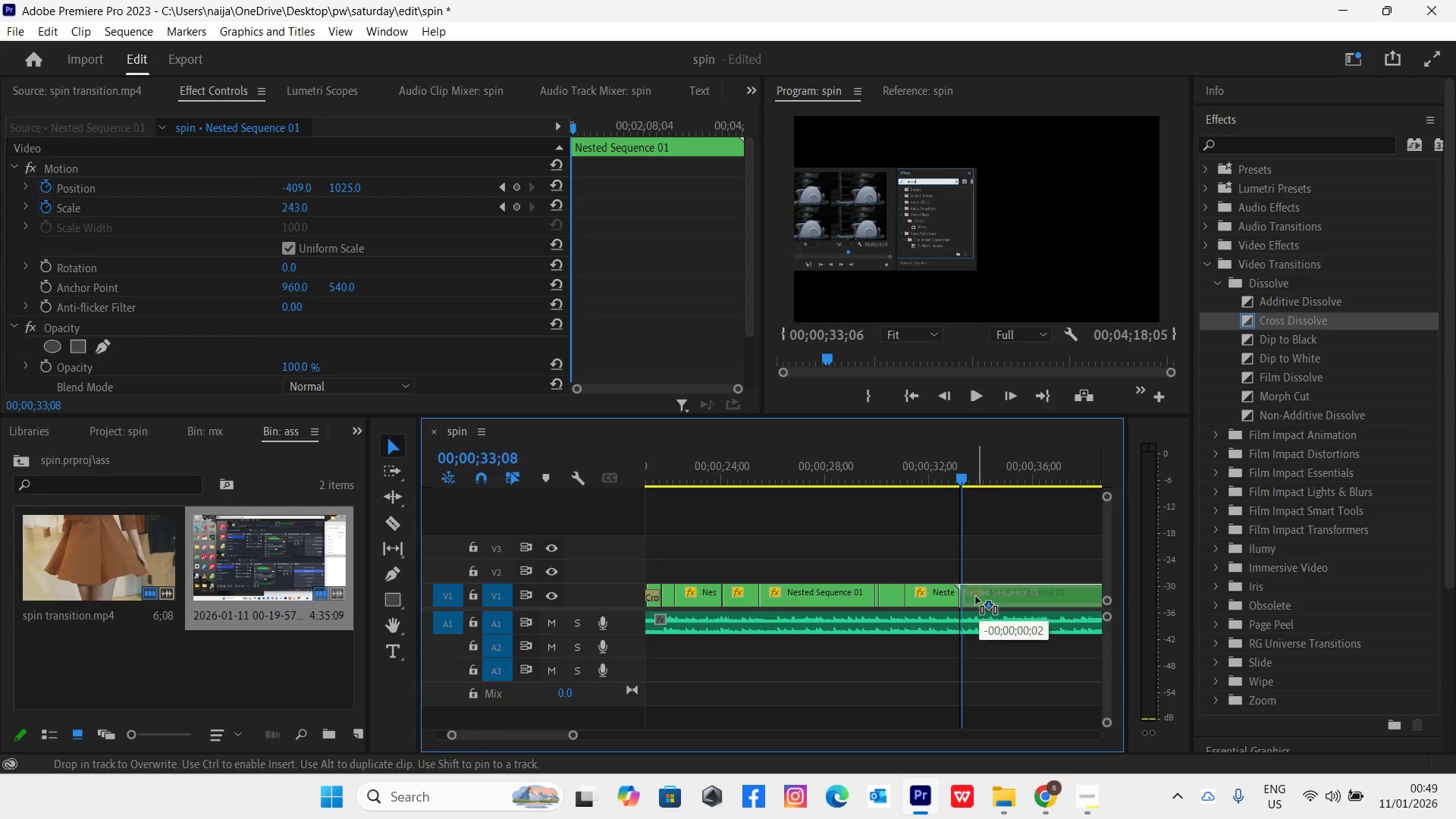 
left_click([948, 480])
 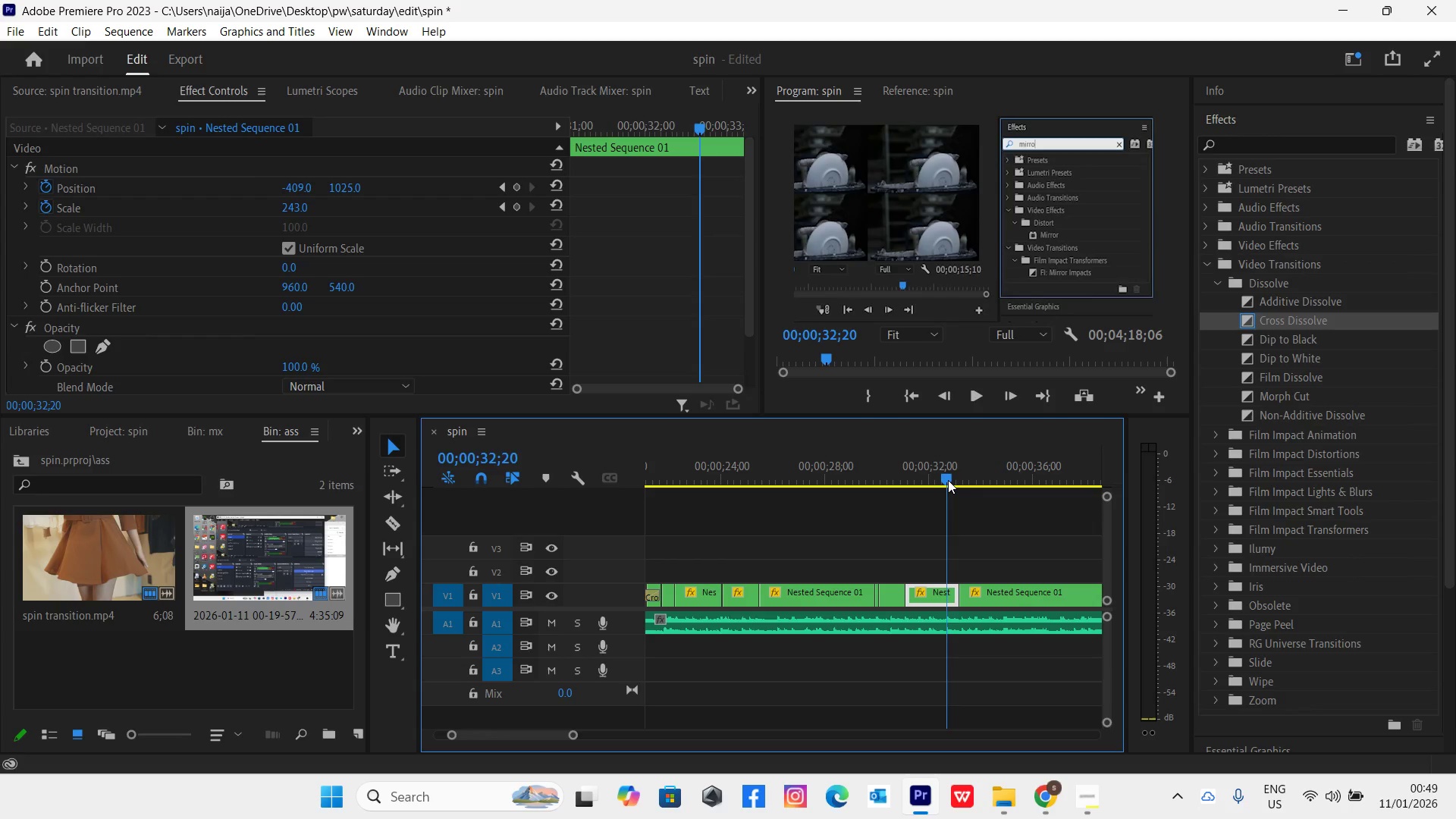 
key(Space)
 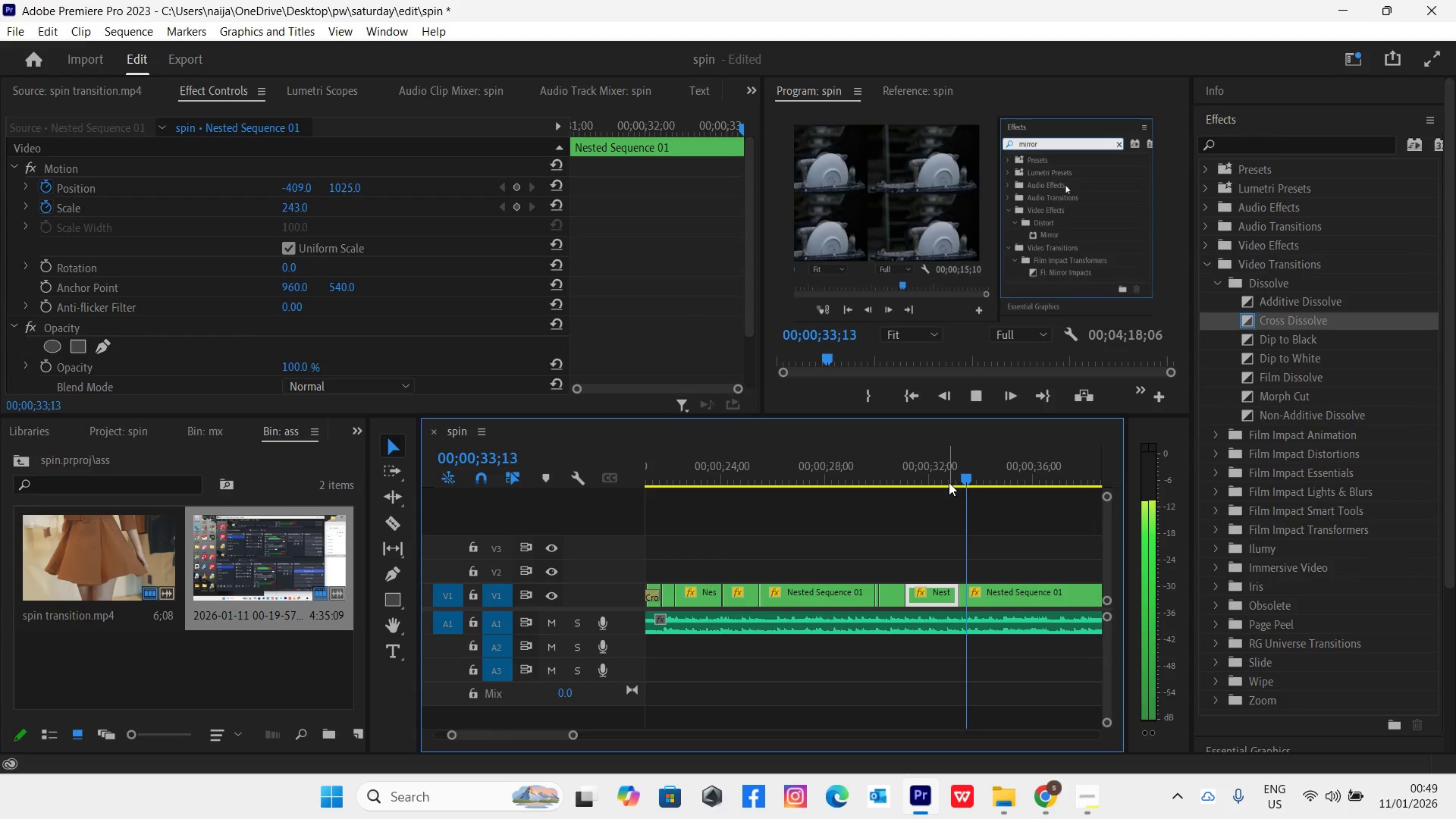 
key(Space)
 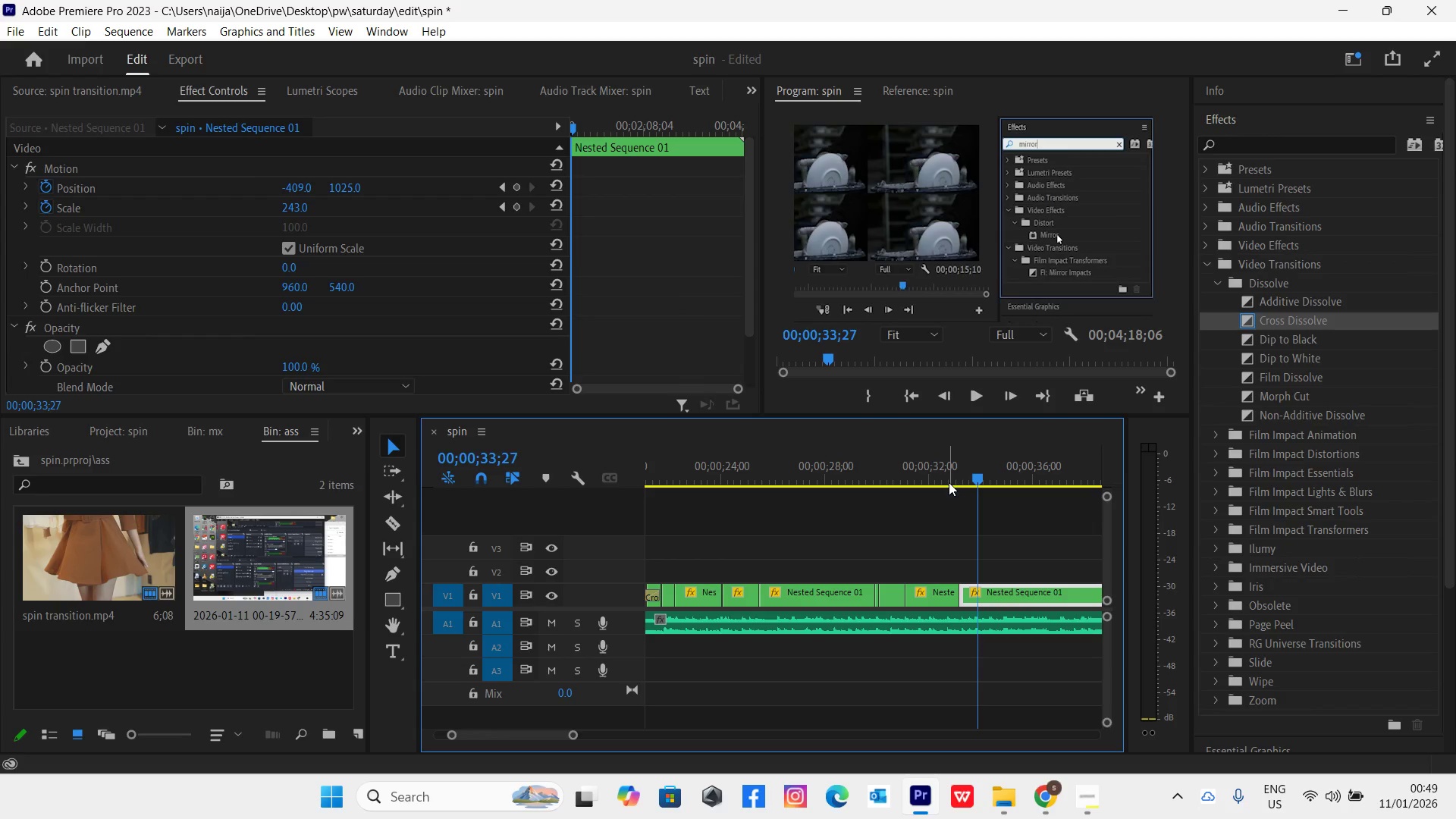 
key(Space)
 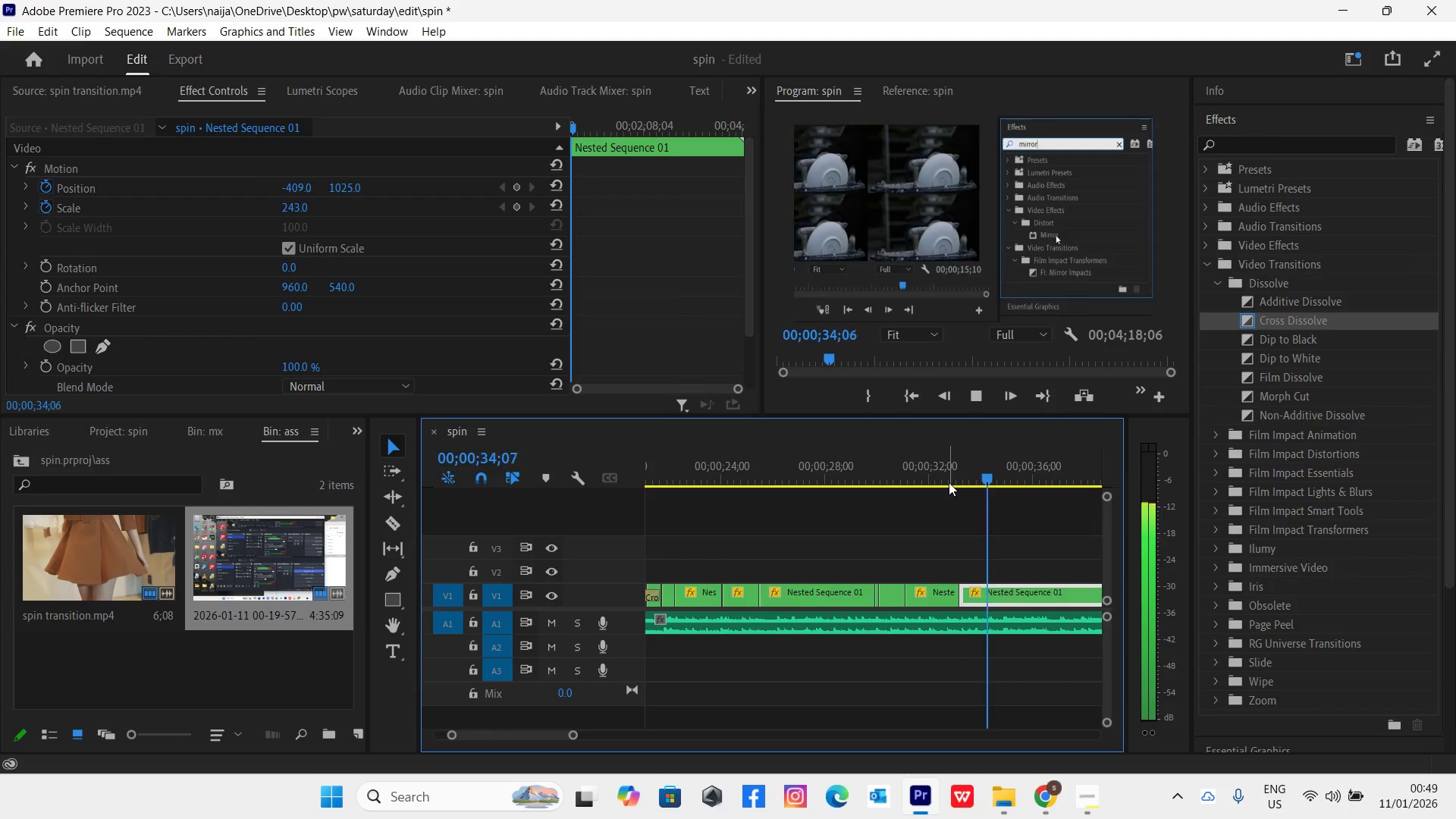 
key(Space)
 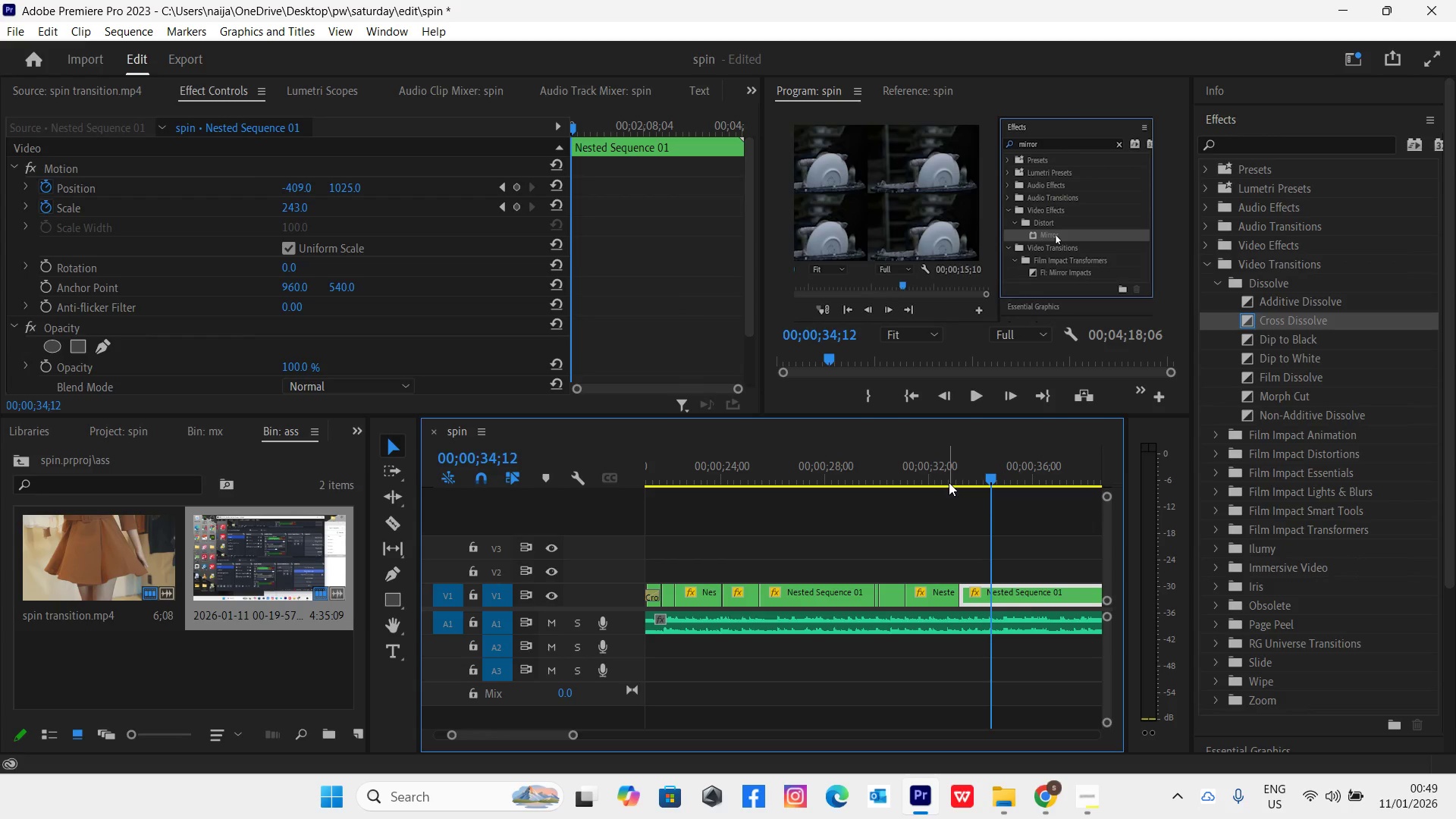 
key(Space)
 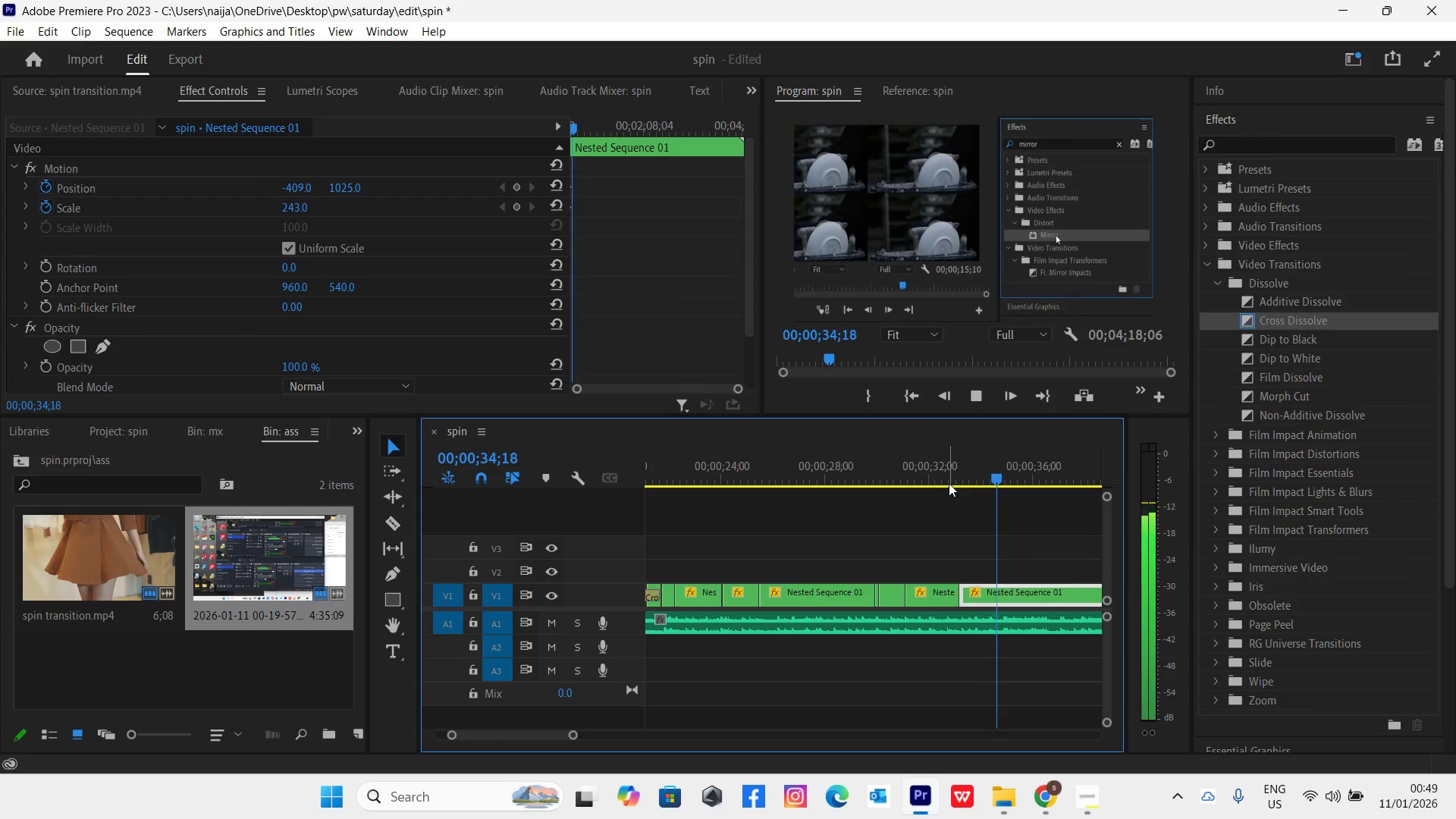 
key(Space)
 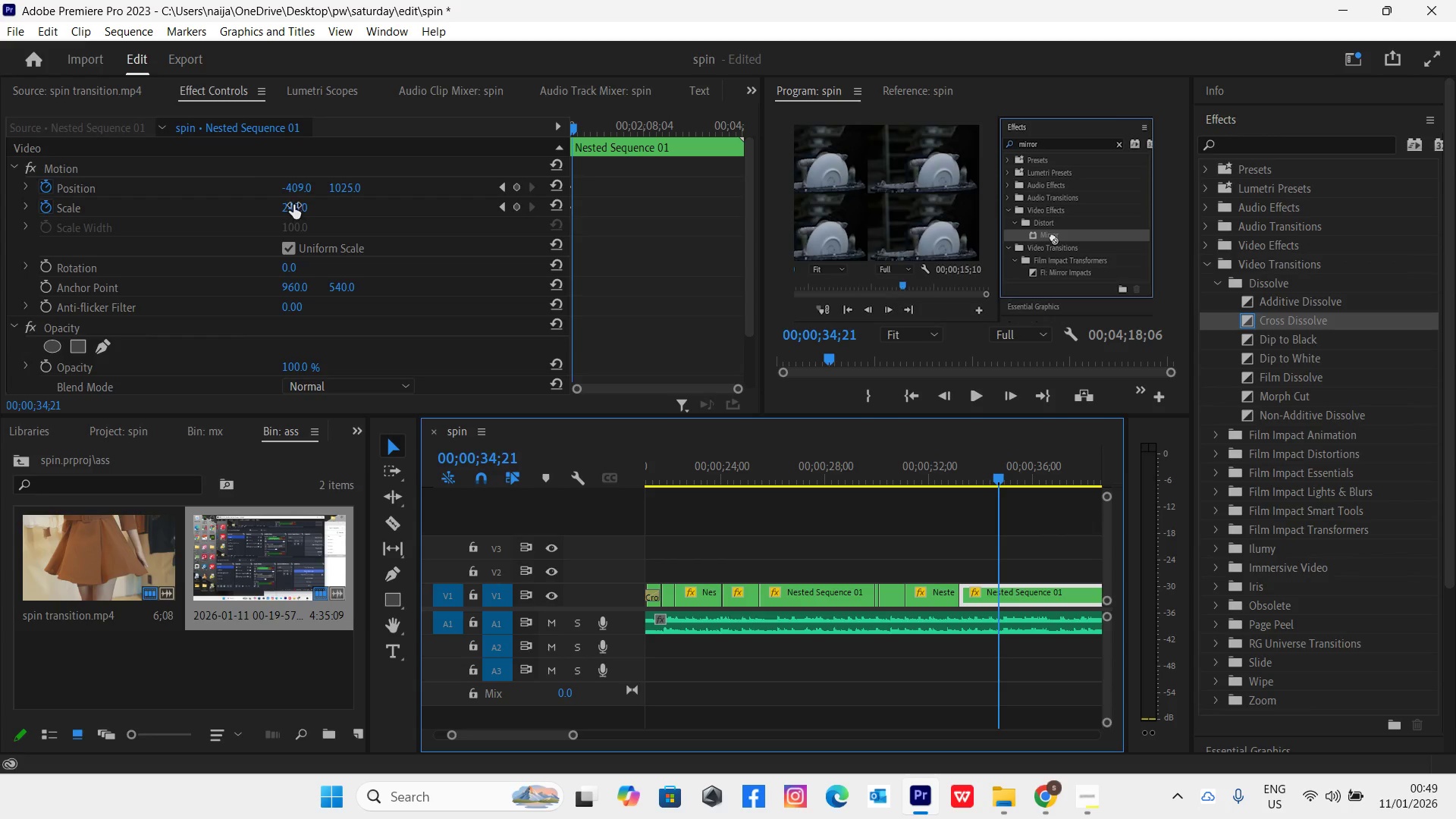 
left_click([293, 205])
 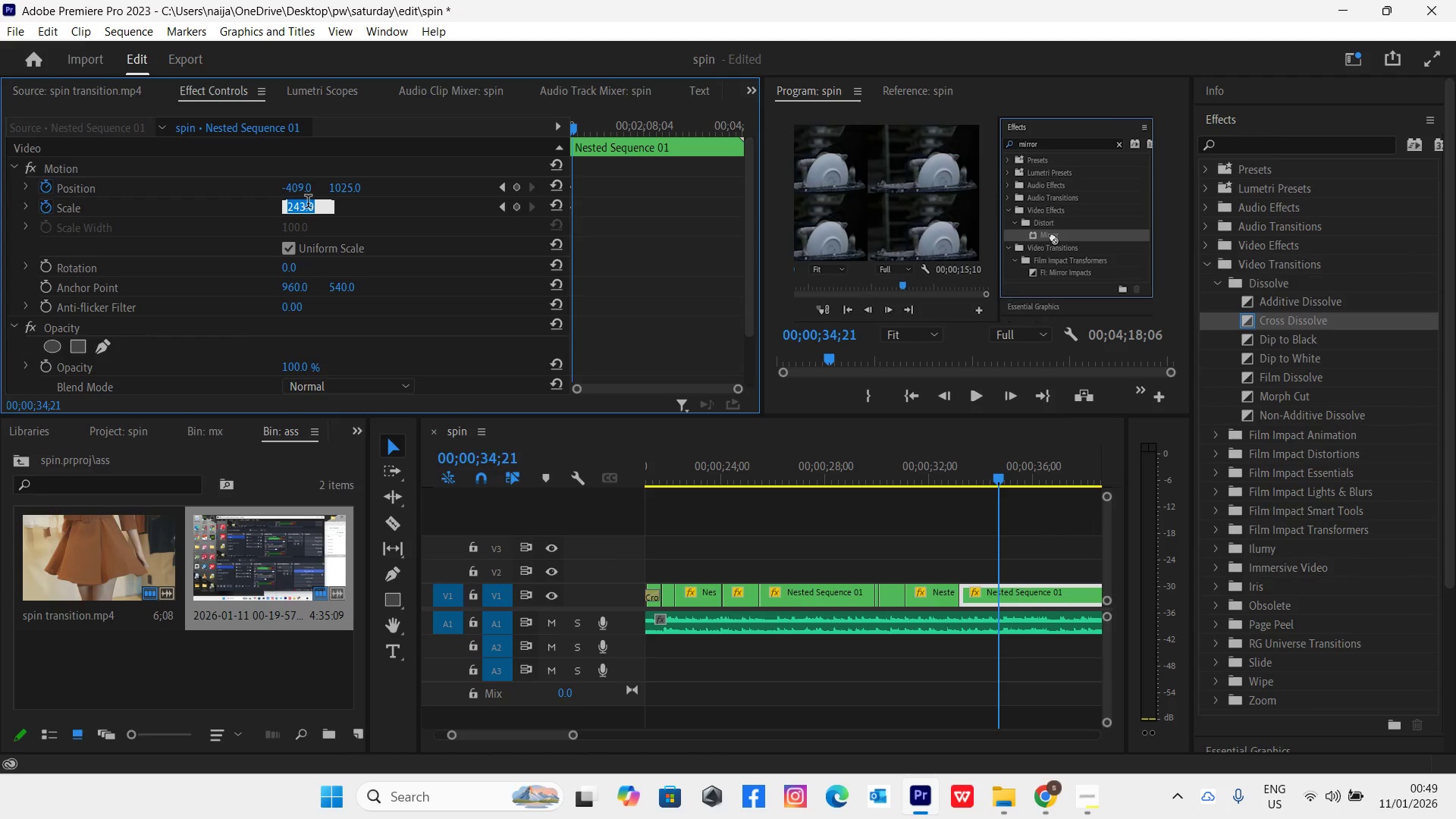 
type(243)
 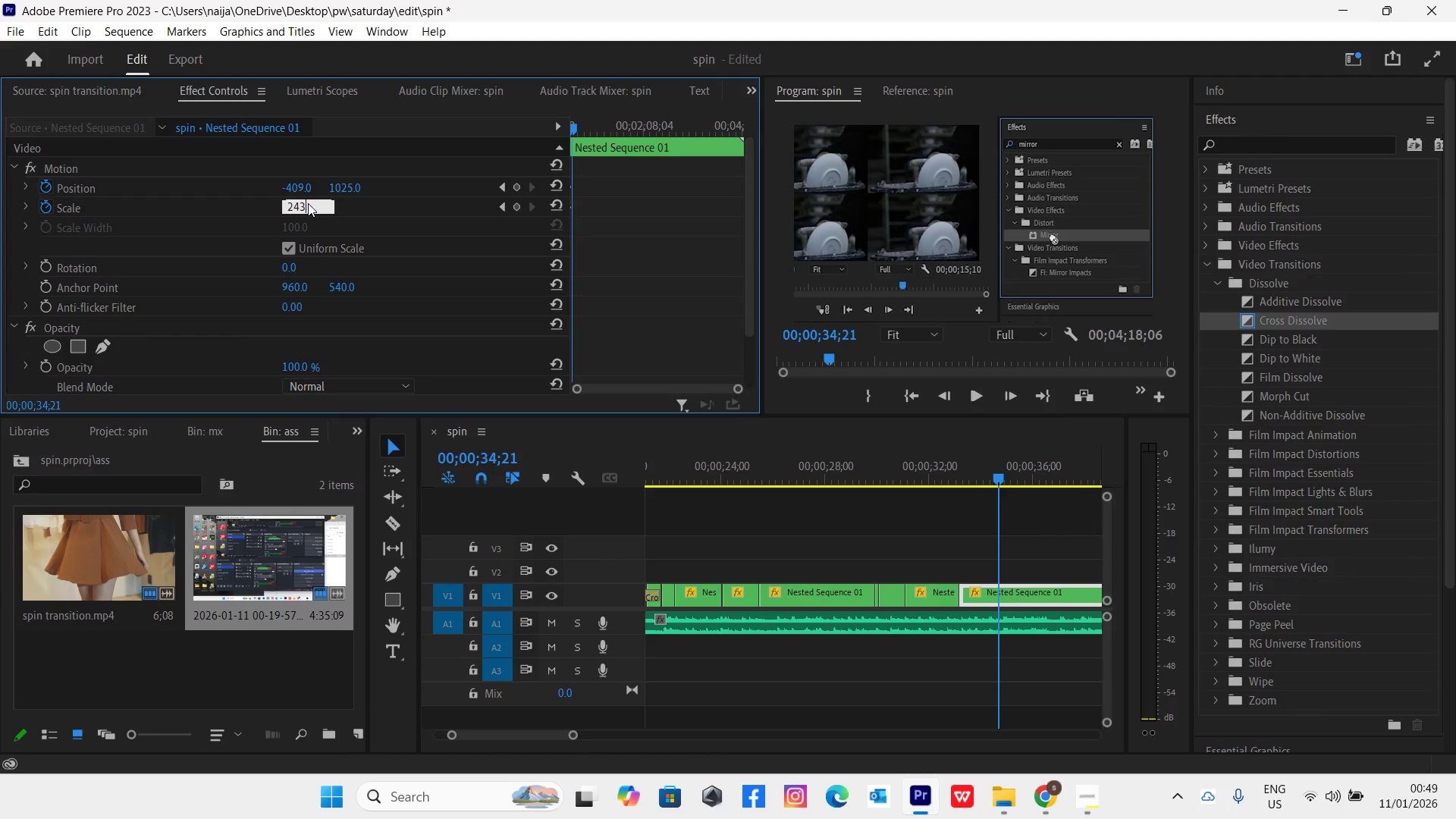 
key(Enter)
 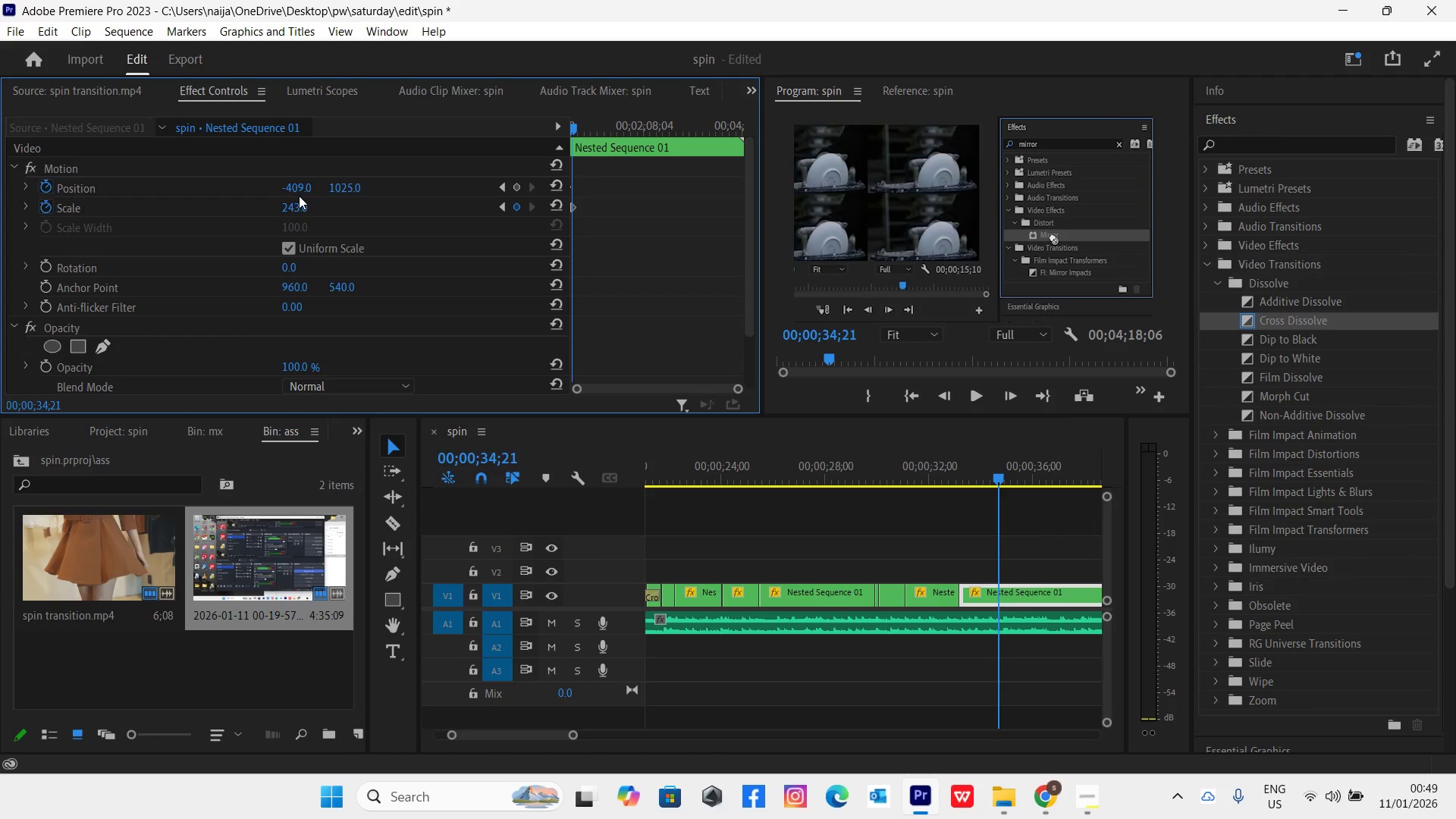 
left_click([297, 190])
 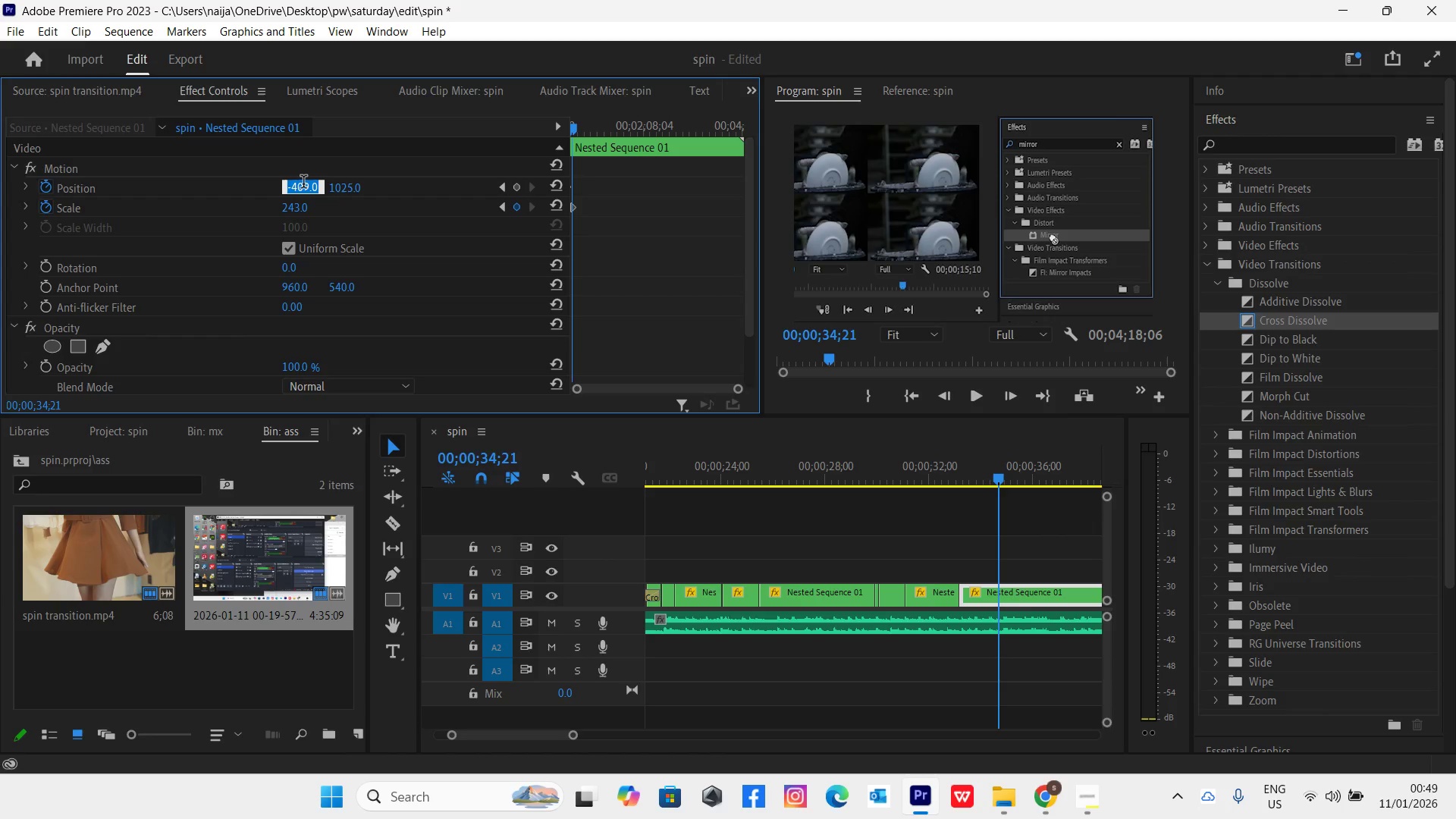 
type(-409)
 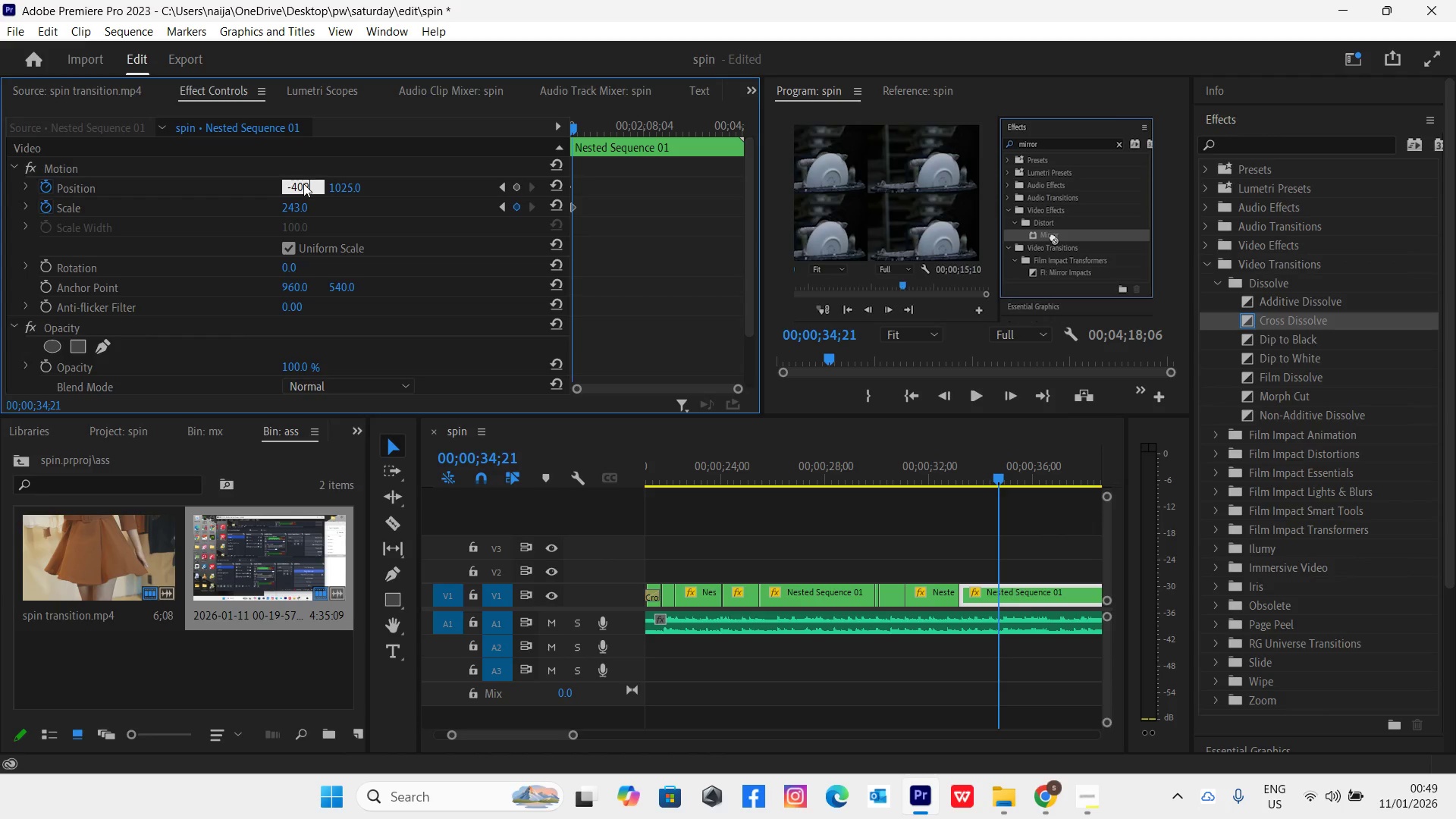 
key(Enter)
 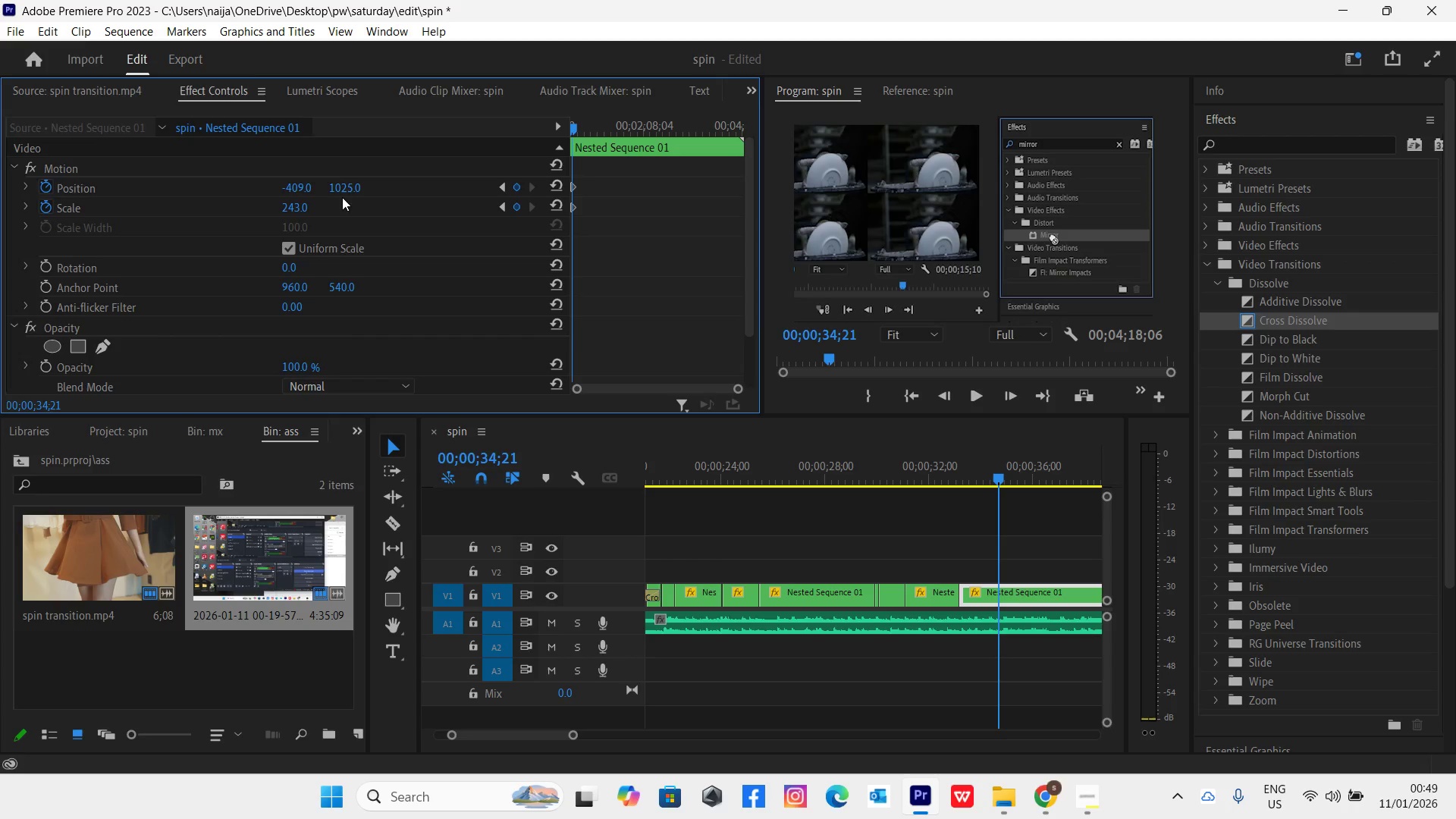 
left_click([335, 191])
 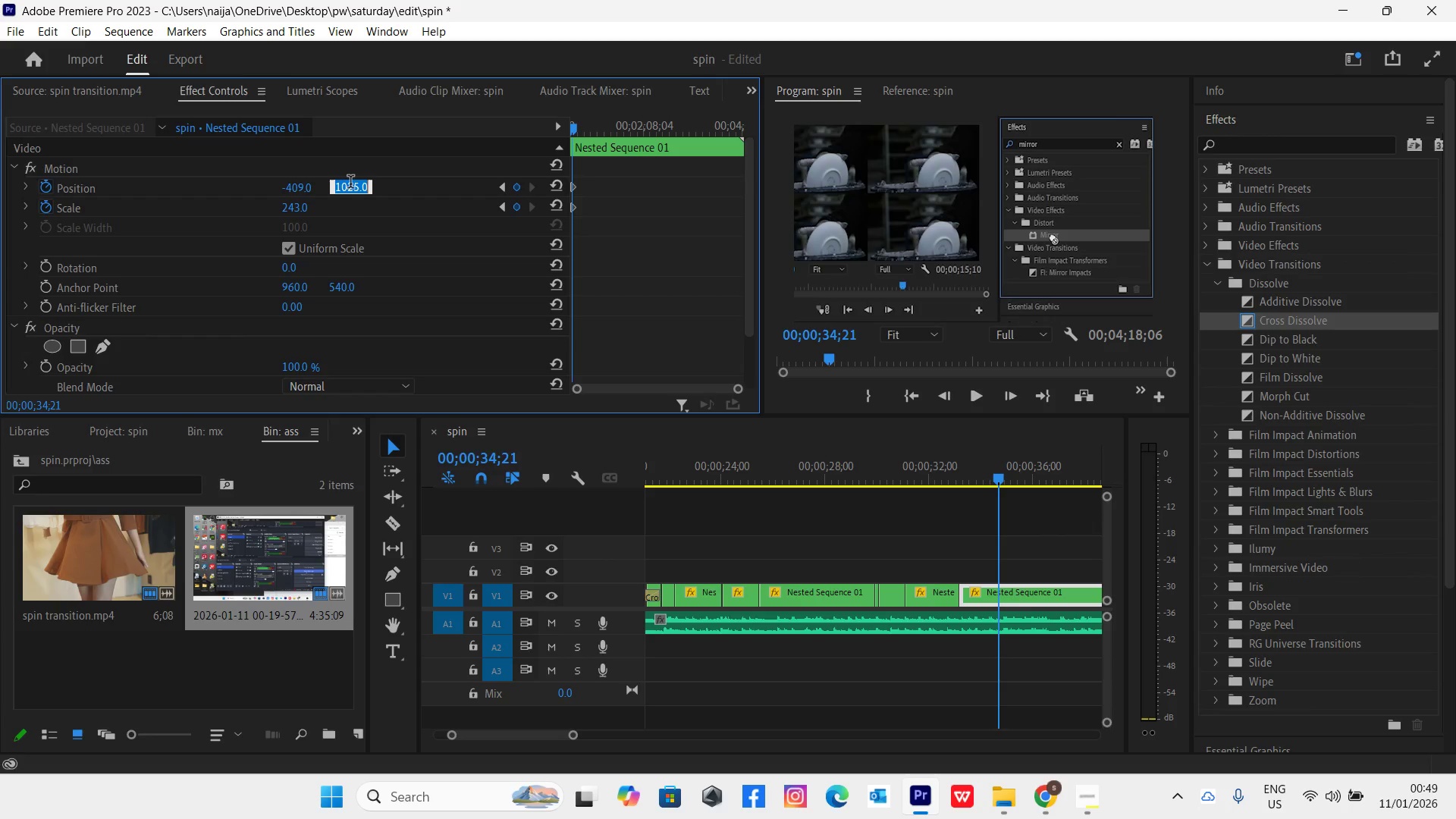 
type(1025)
 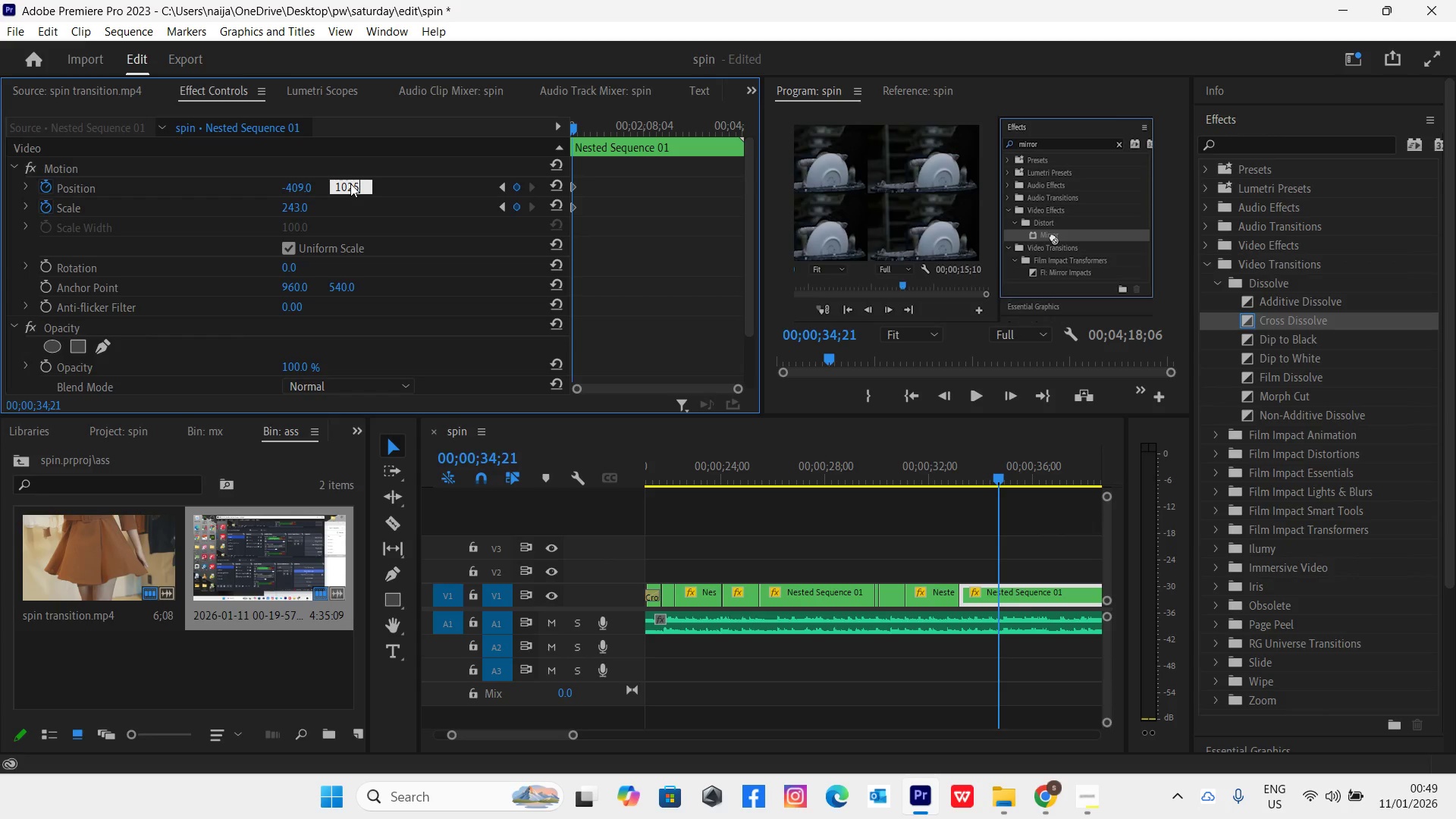 
key(Enter)
 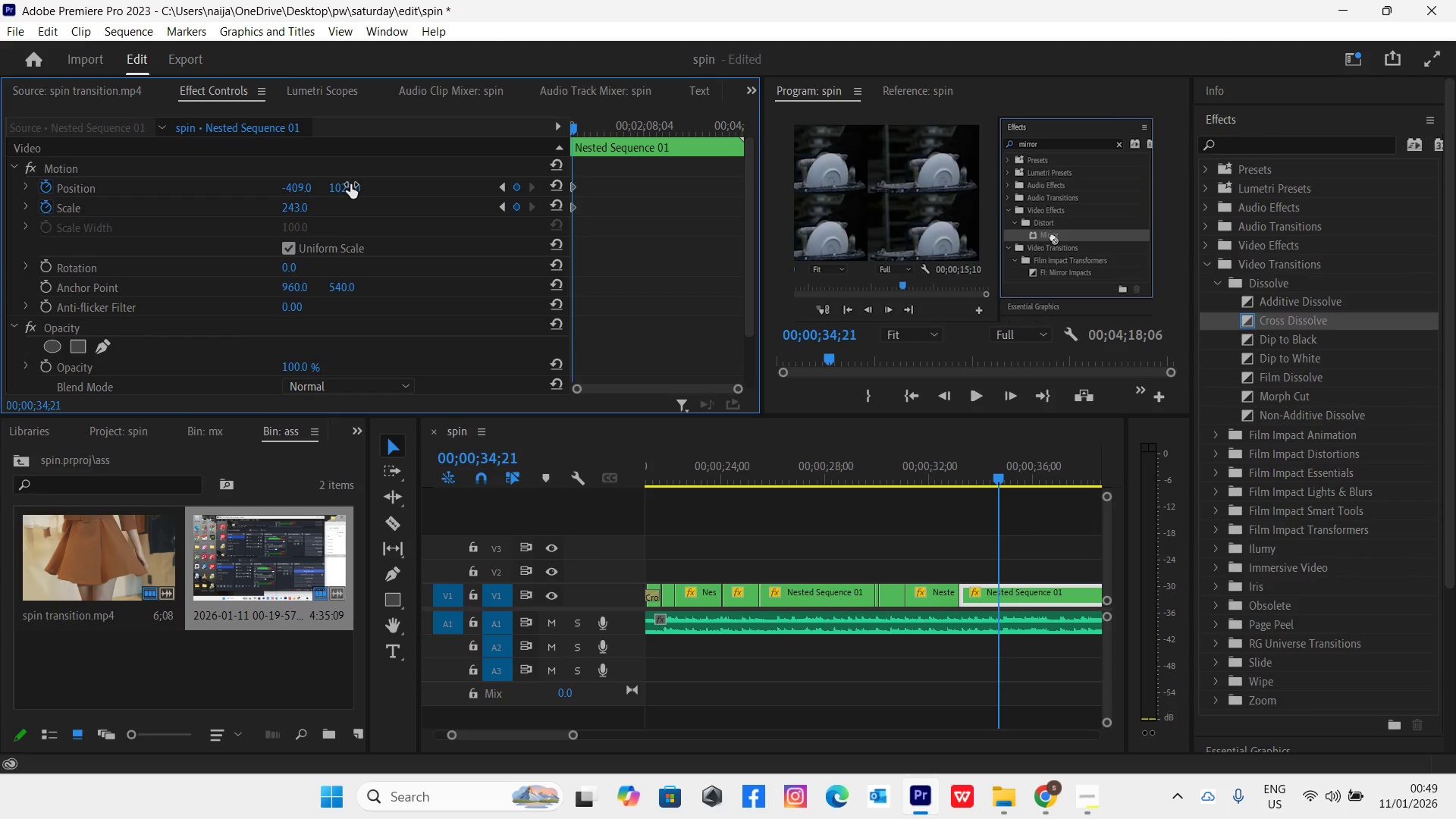 
key(Space)
 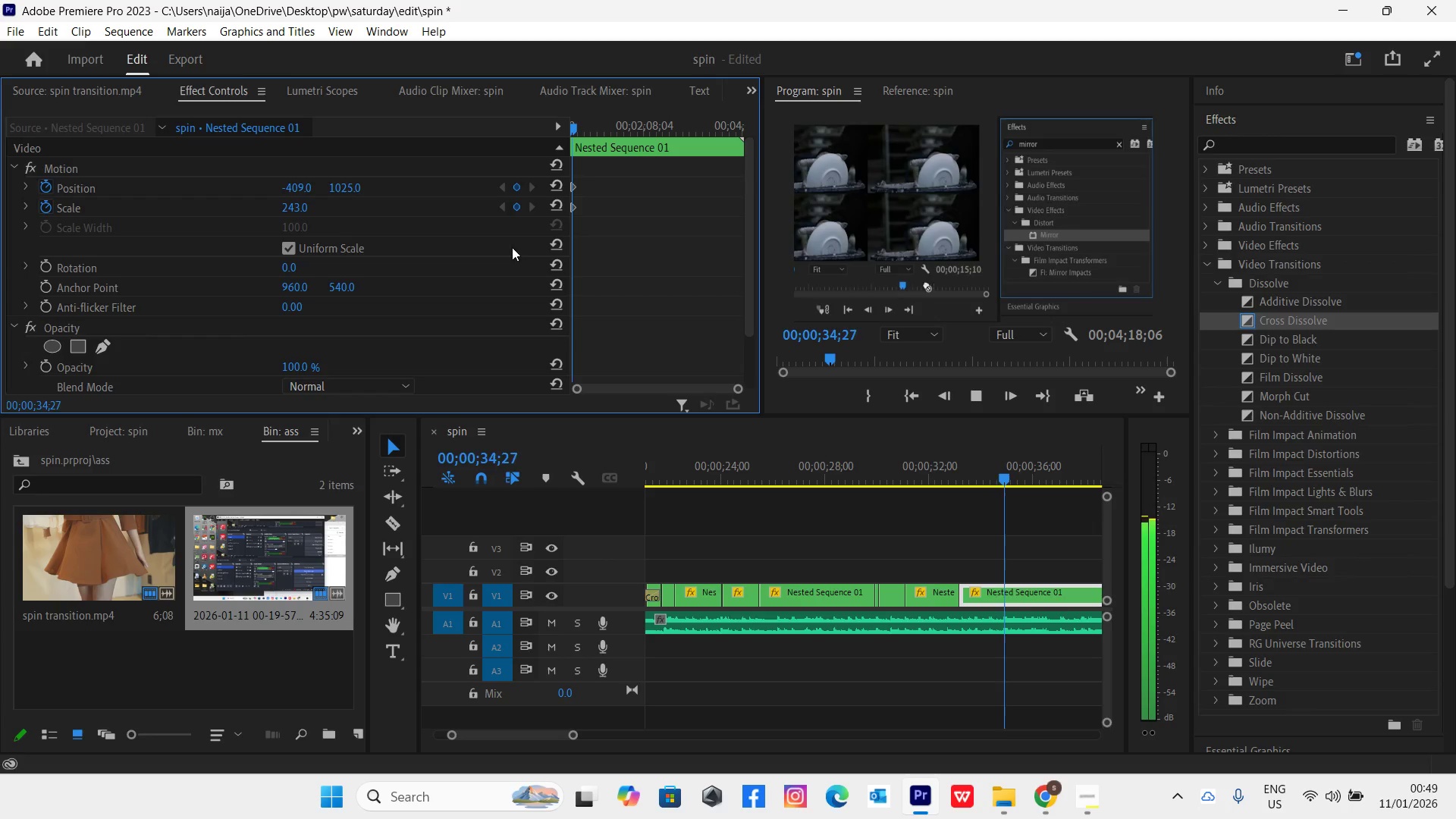 
key(Space)
 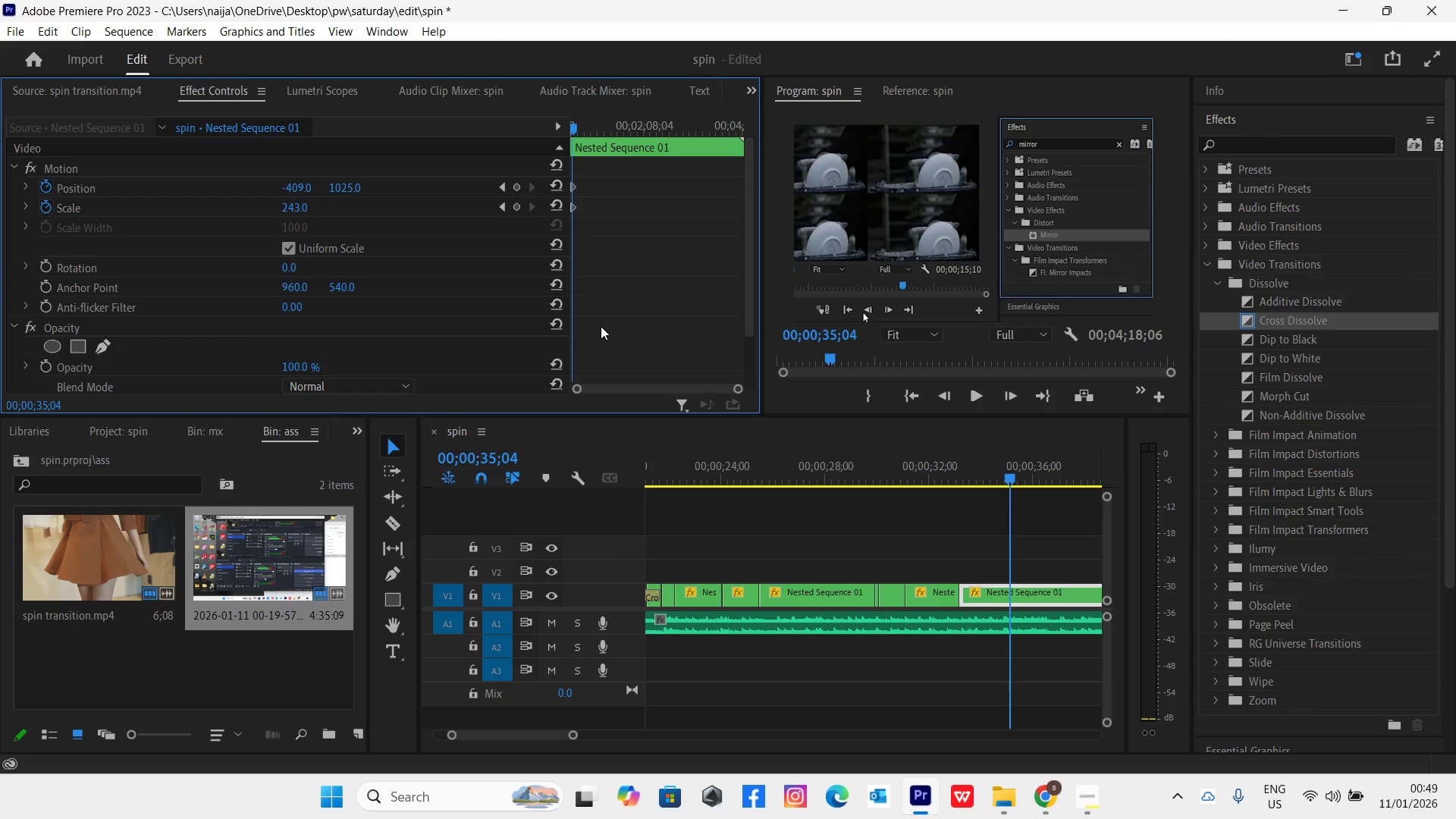 
key(Space)
 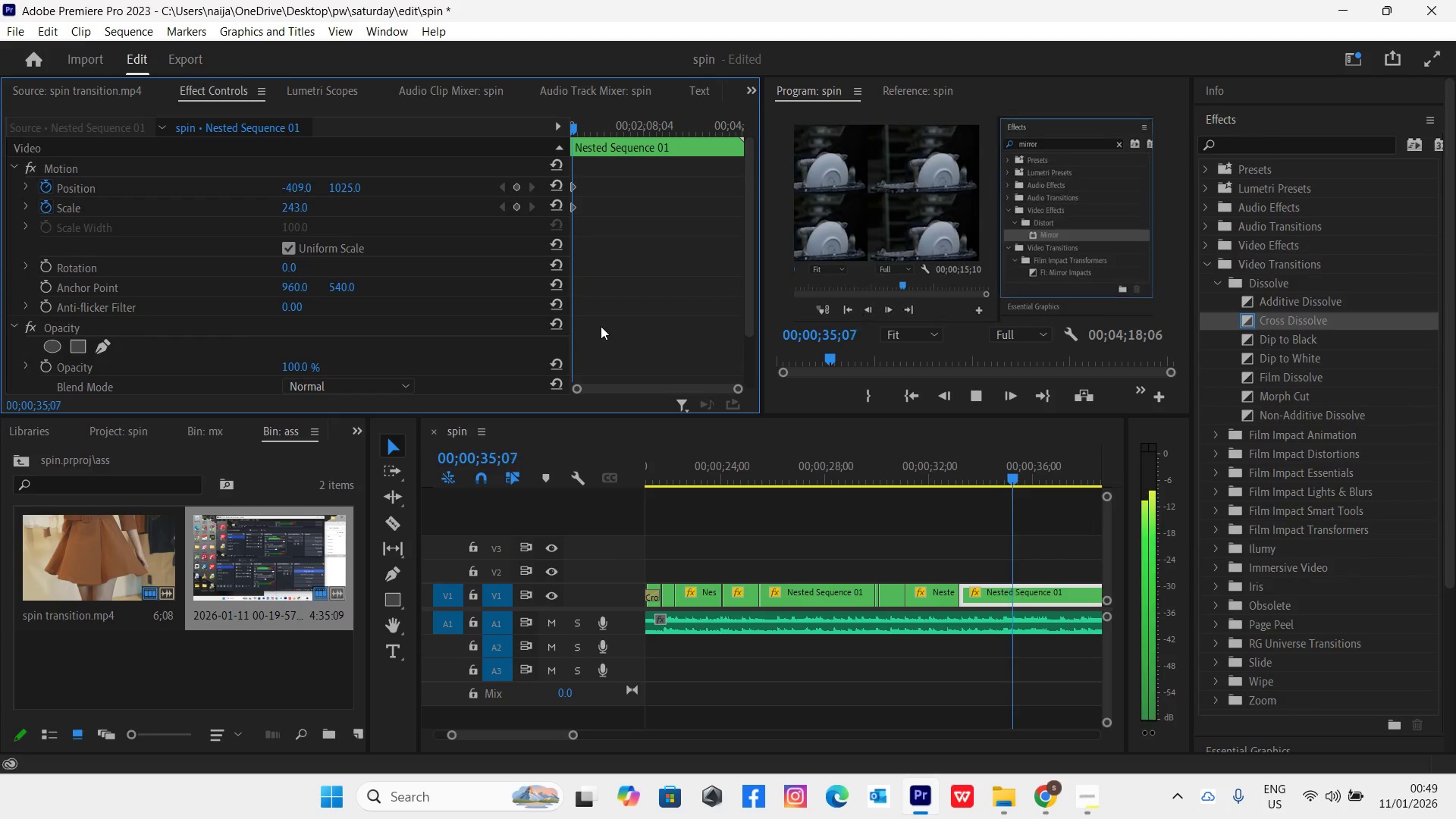 
key(Space)
 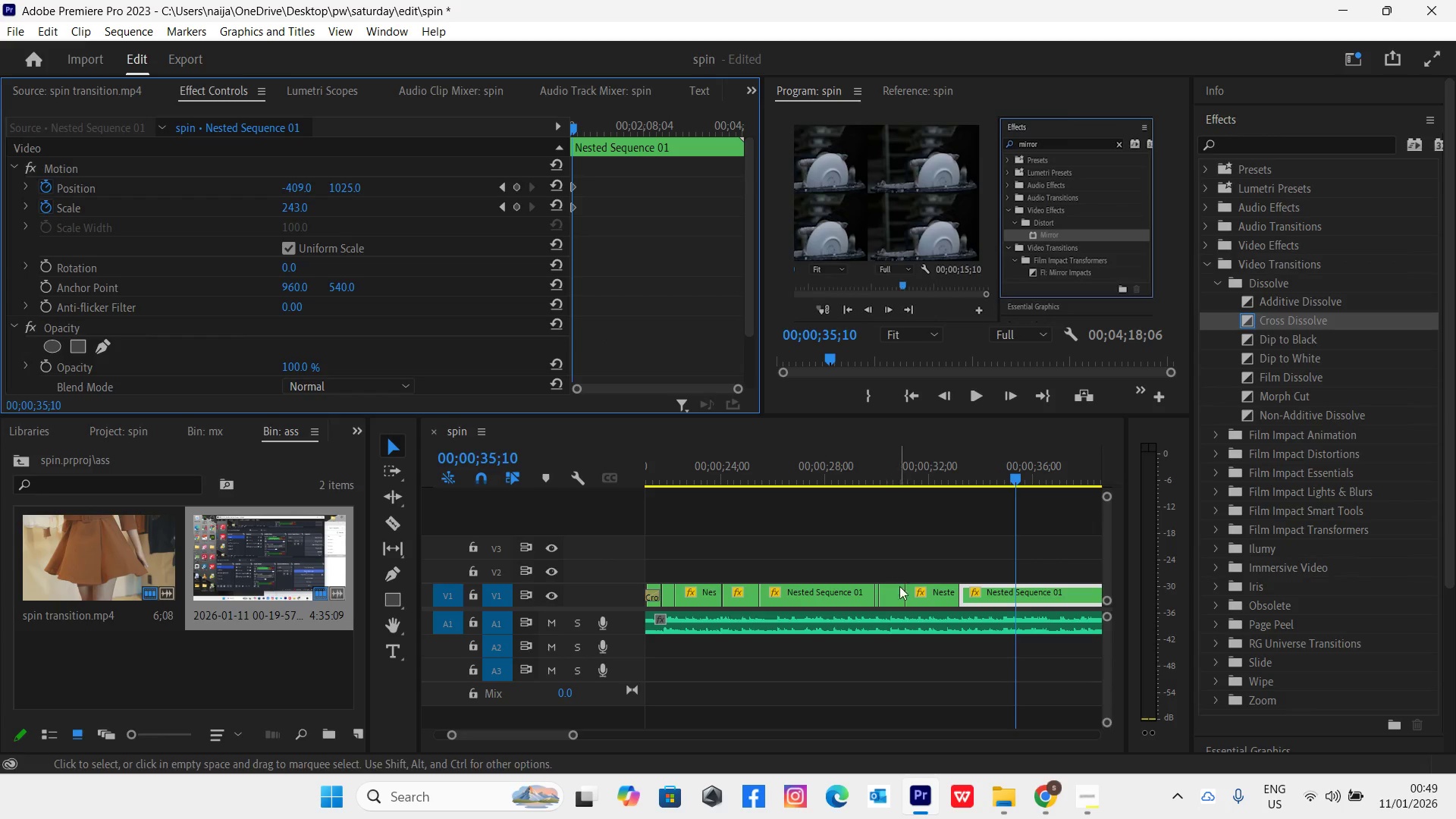 
left_click([915, 594])
 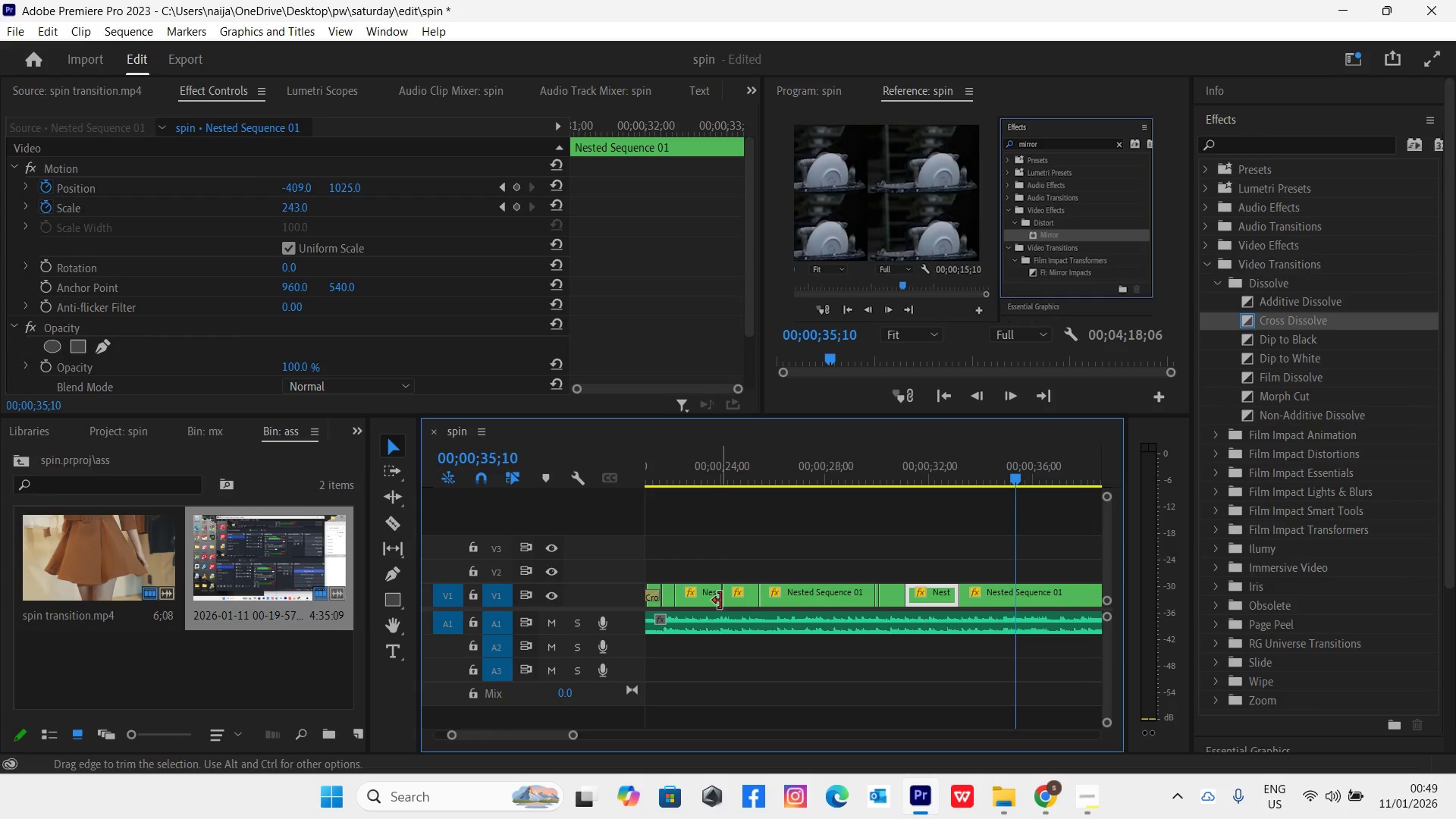 
left_click([744, 597])
 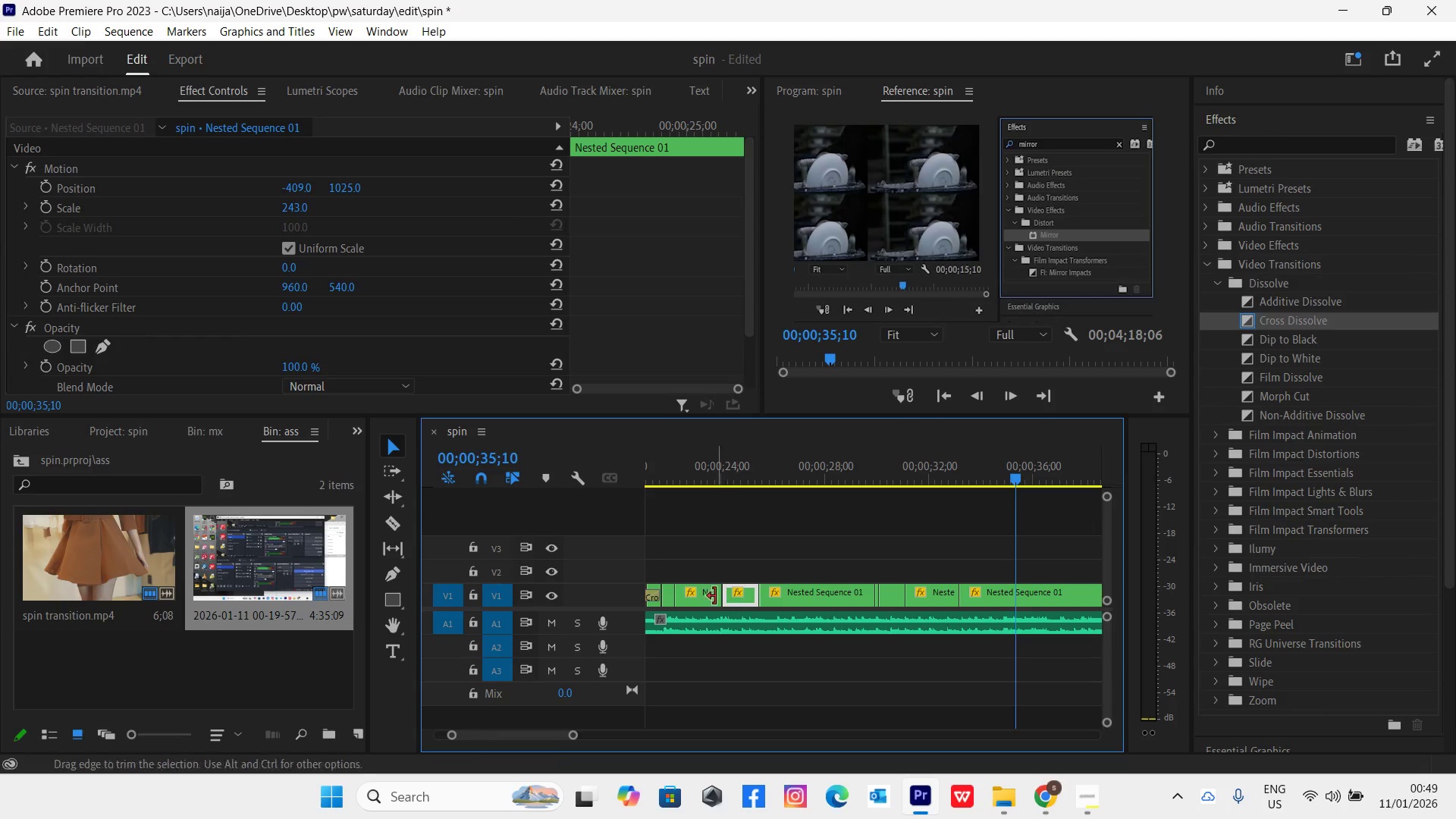 
left_click([695, 594])
 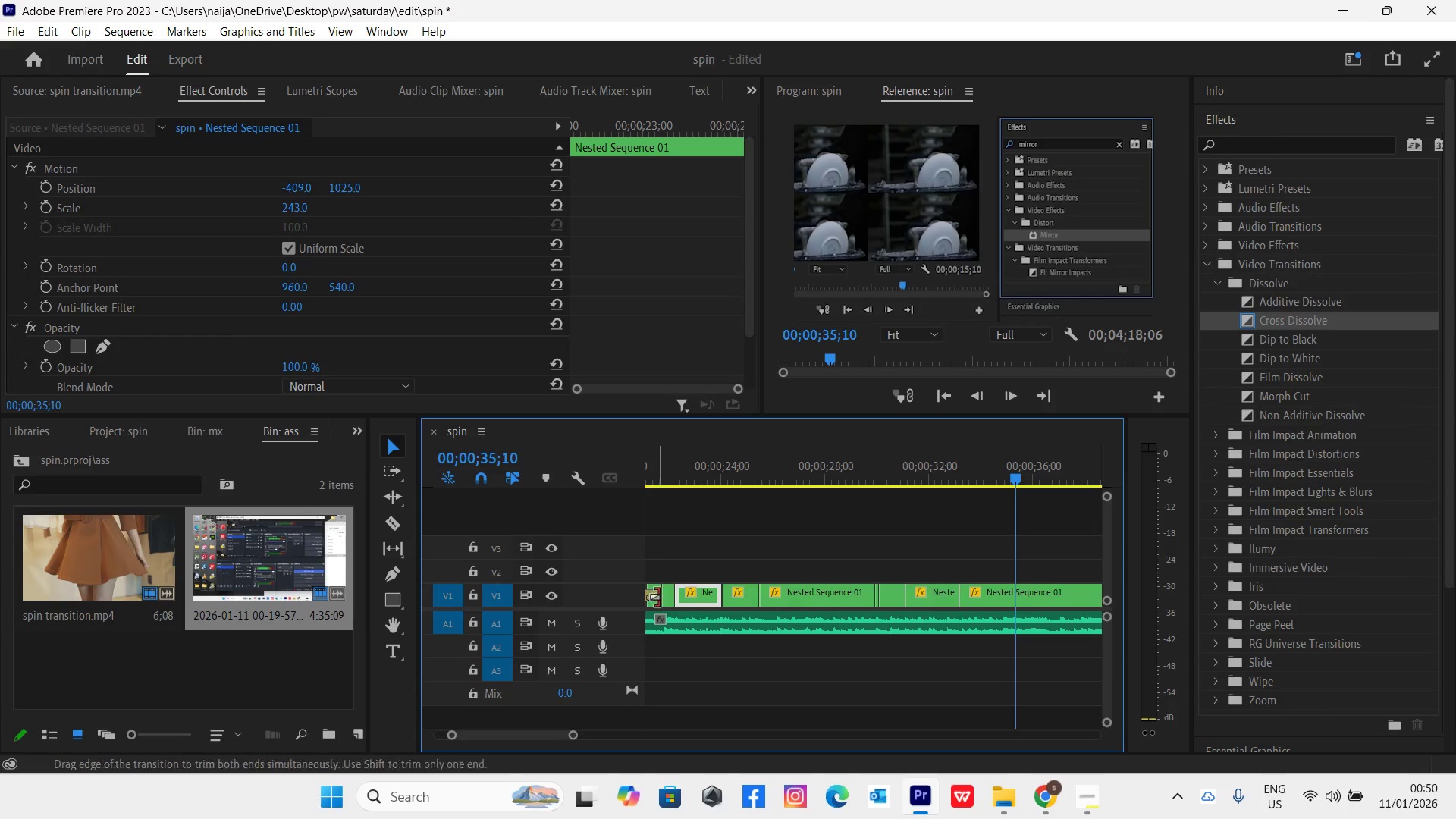 
left_click([667, 598])
 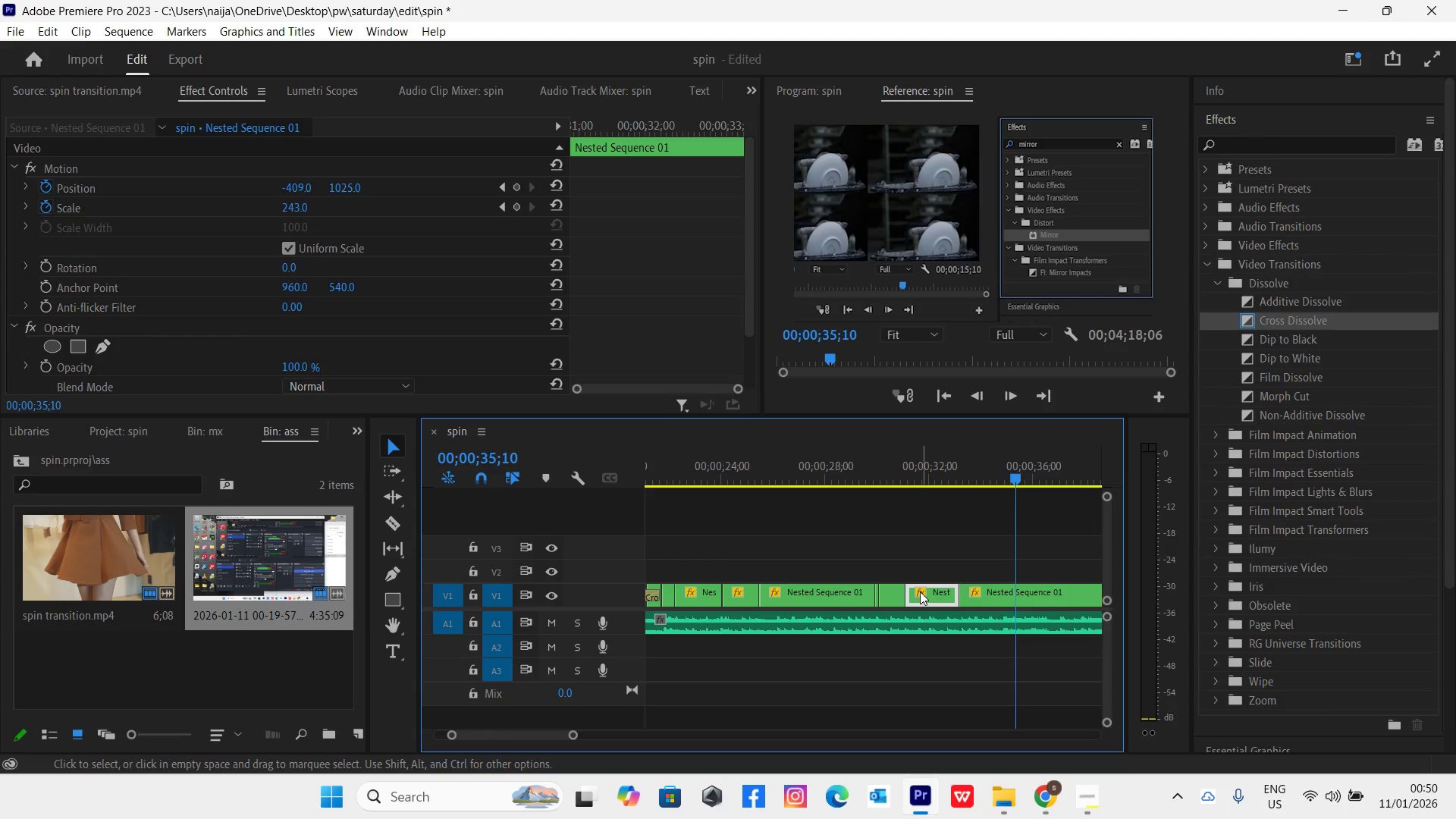 
wait(6.31)
 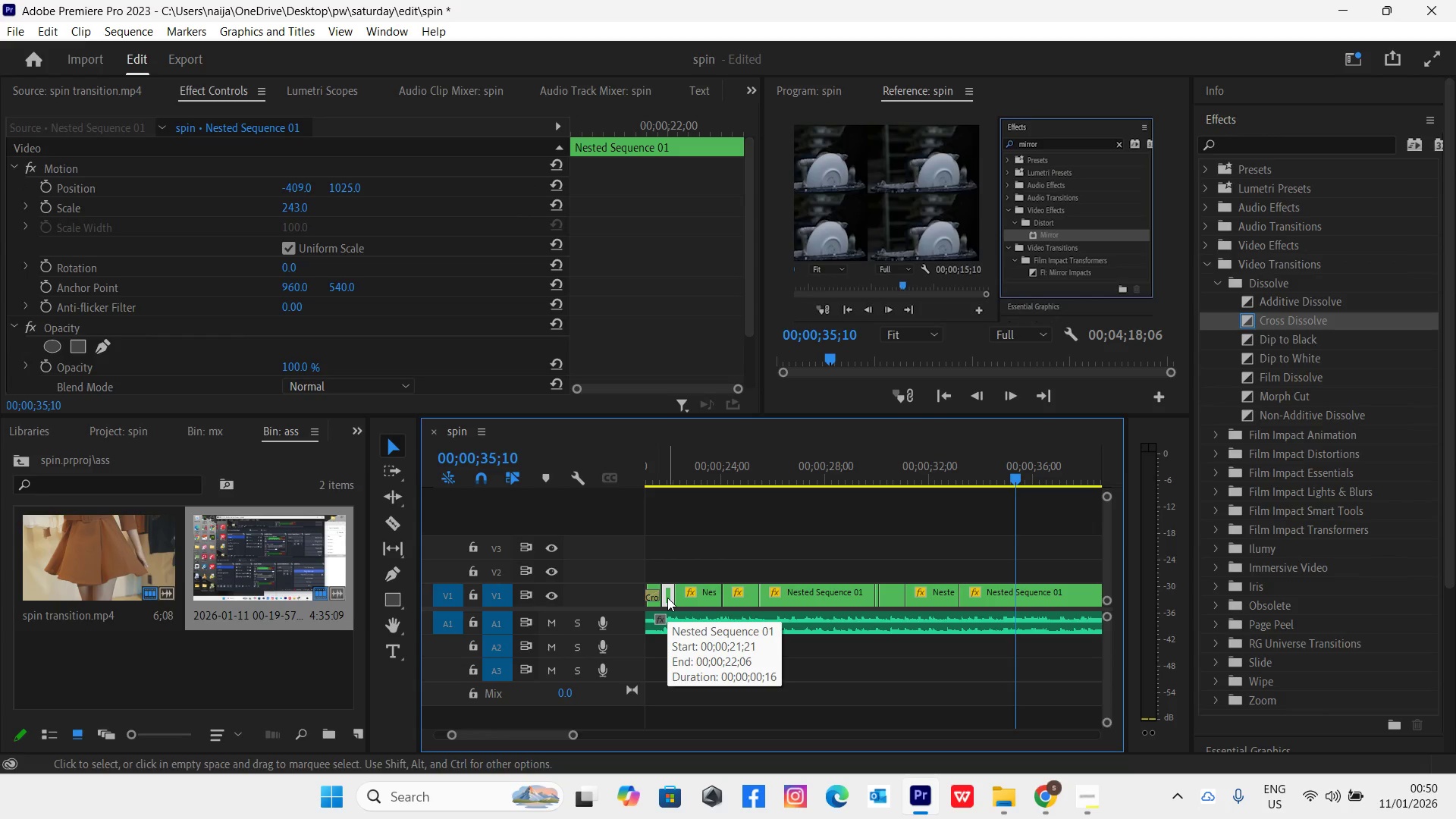 
left_click([852, 592])
 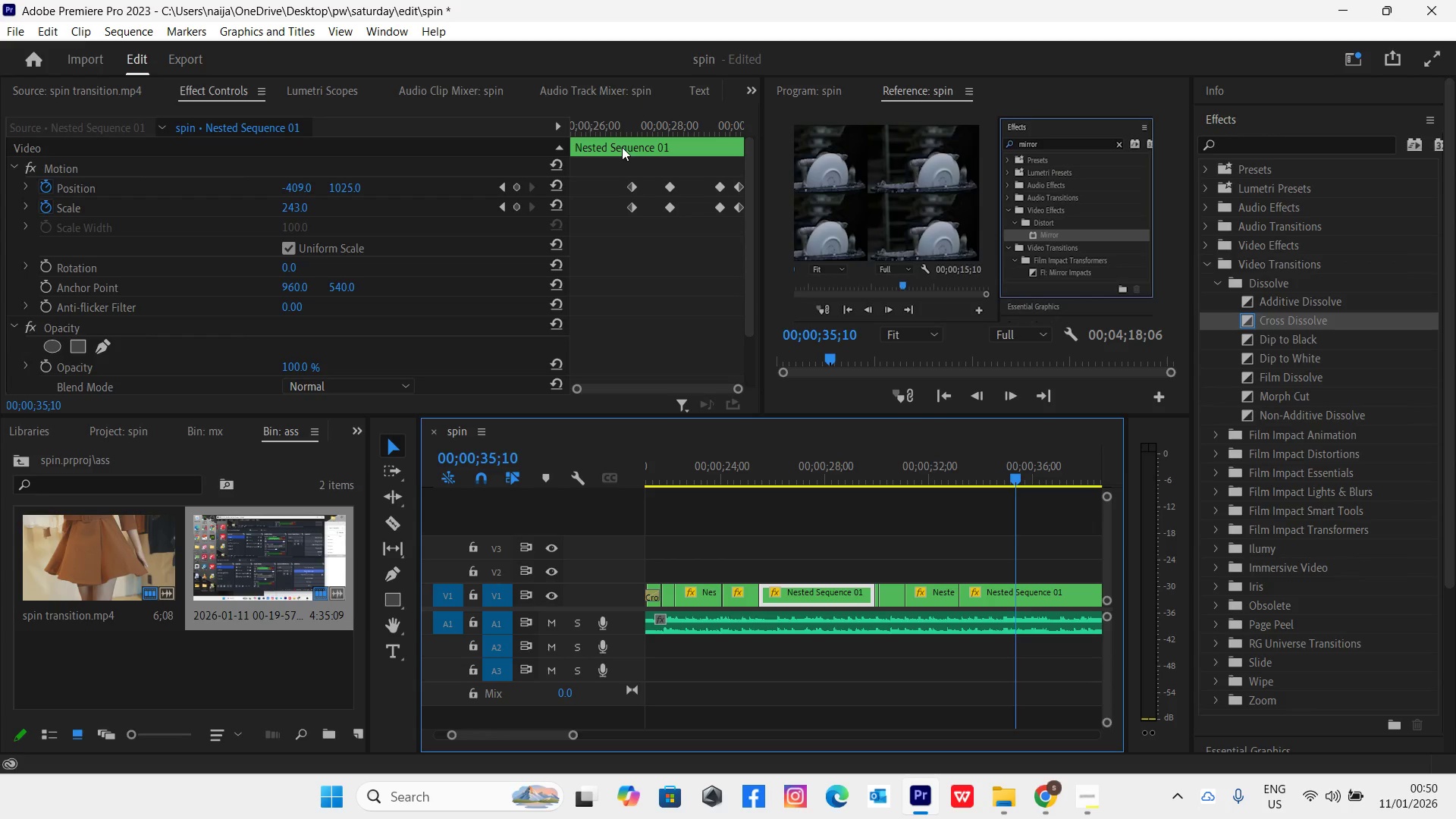 
left_click([623, 130])
 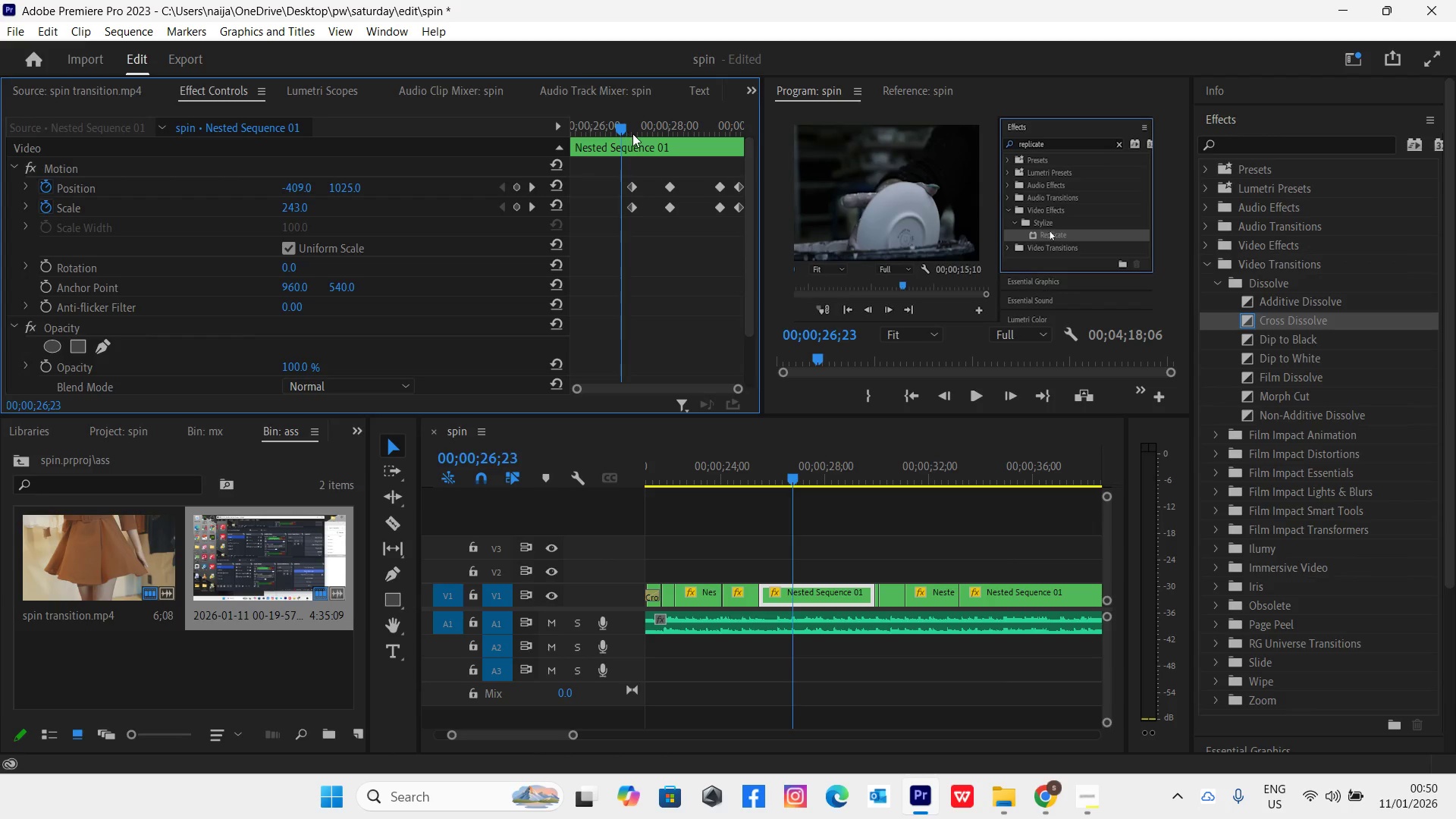 
left_click_drag(start_coordinate=[626, 130], to_coordinate=[671, 143])
 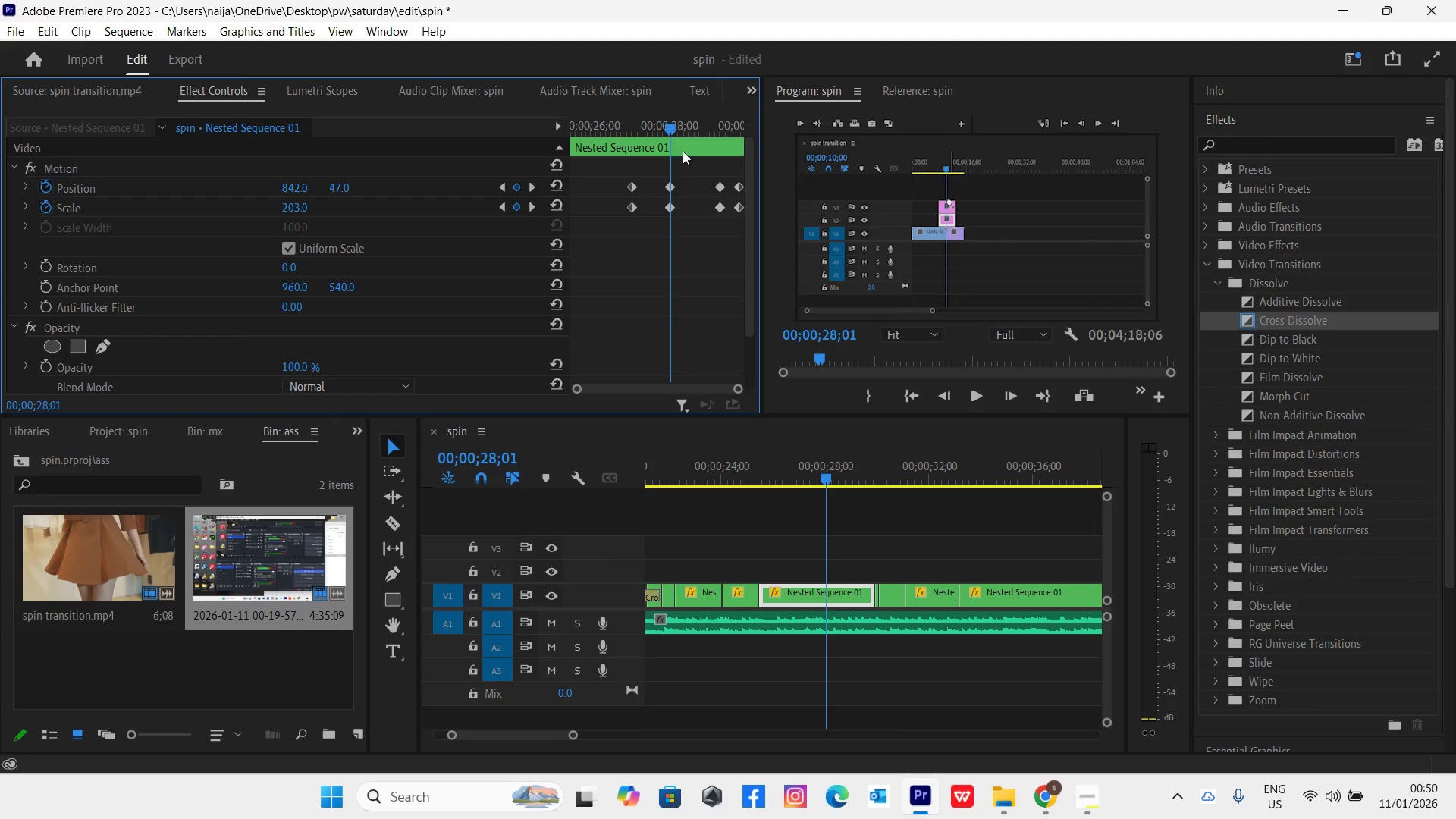 
wait(12.44)
 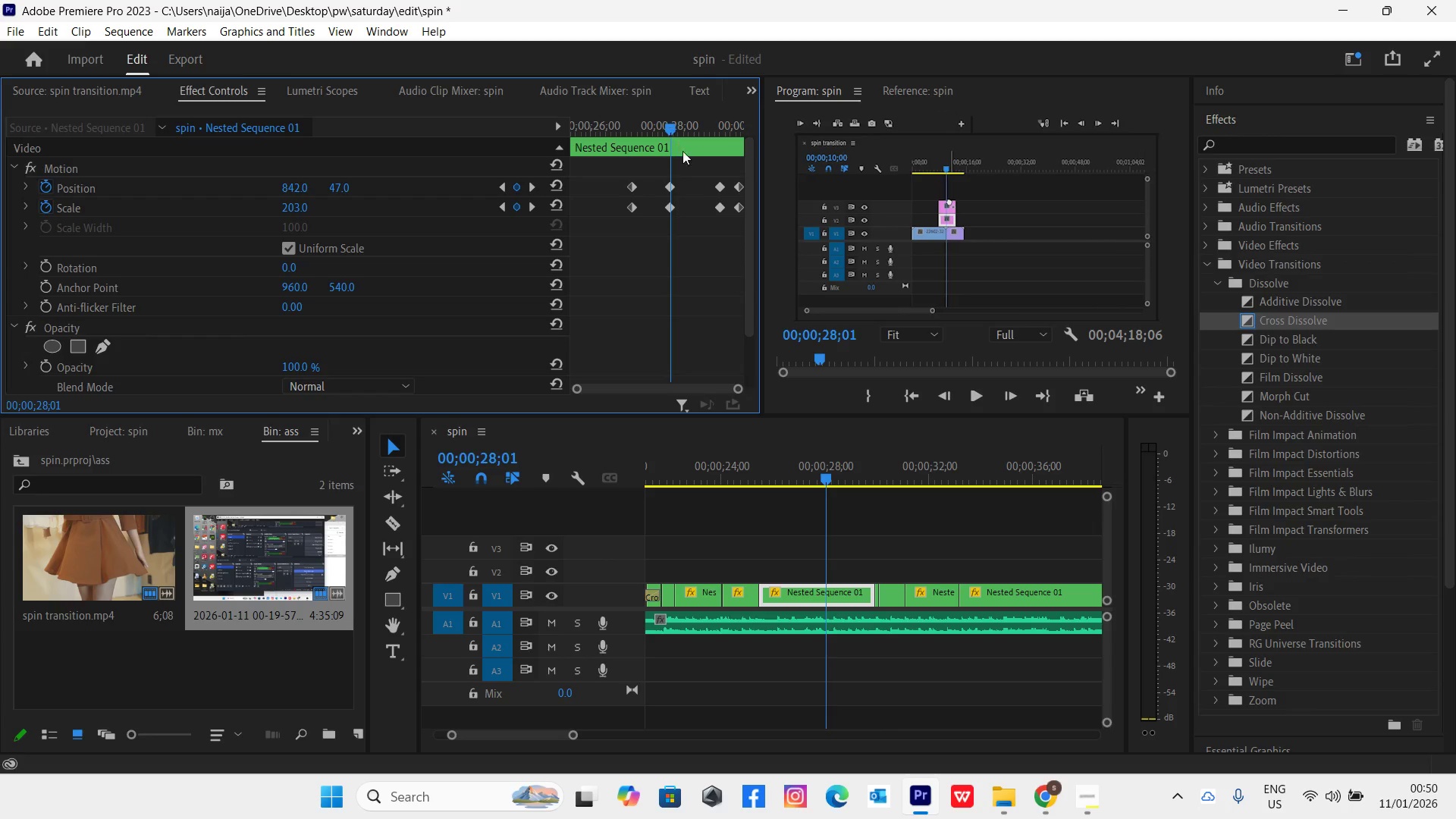 
left_click([575, 132])
 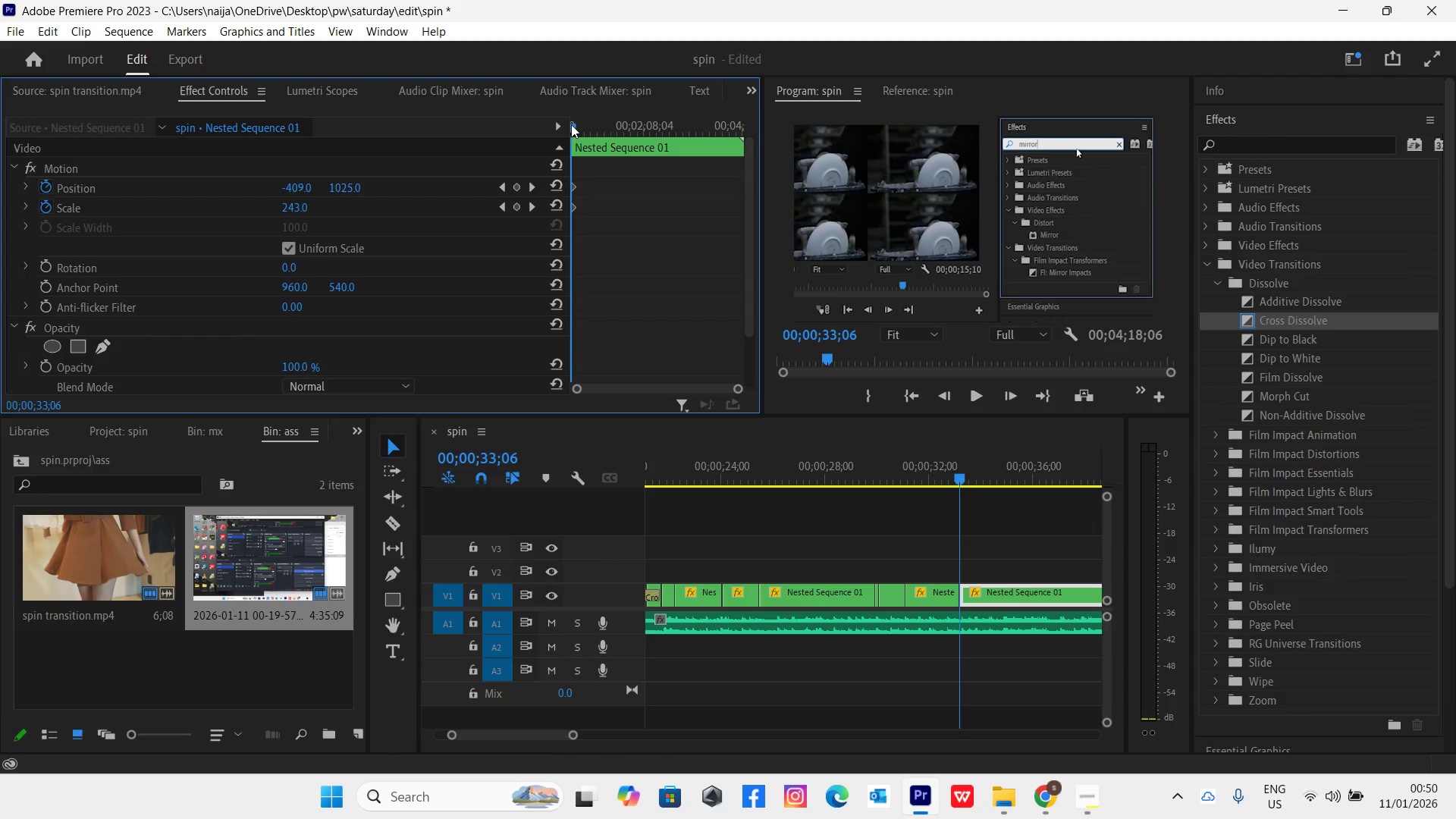 
left_click_drag(start_coordinate=[570, 124], to_coordinate=[576, 130])
 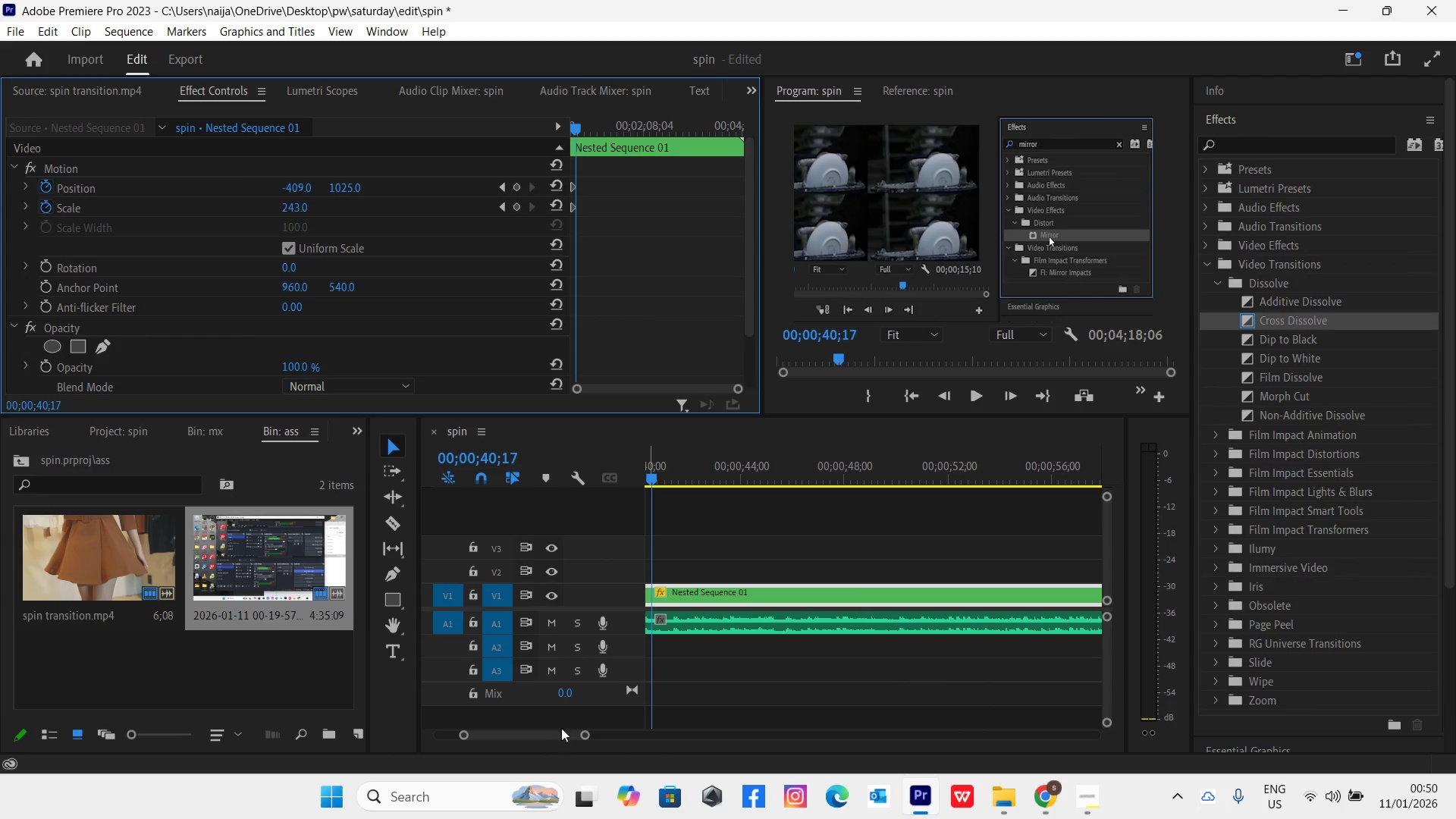 
left_click_drag(start_coordinate=[562, 733], to_coordinate=[551, 733])
 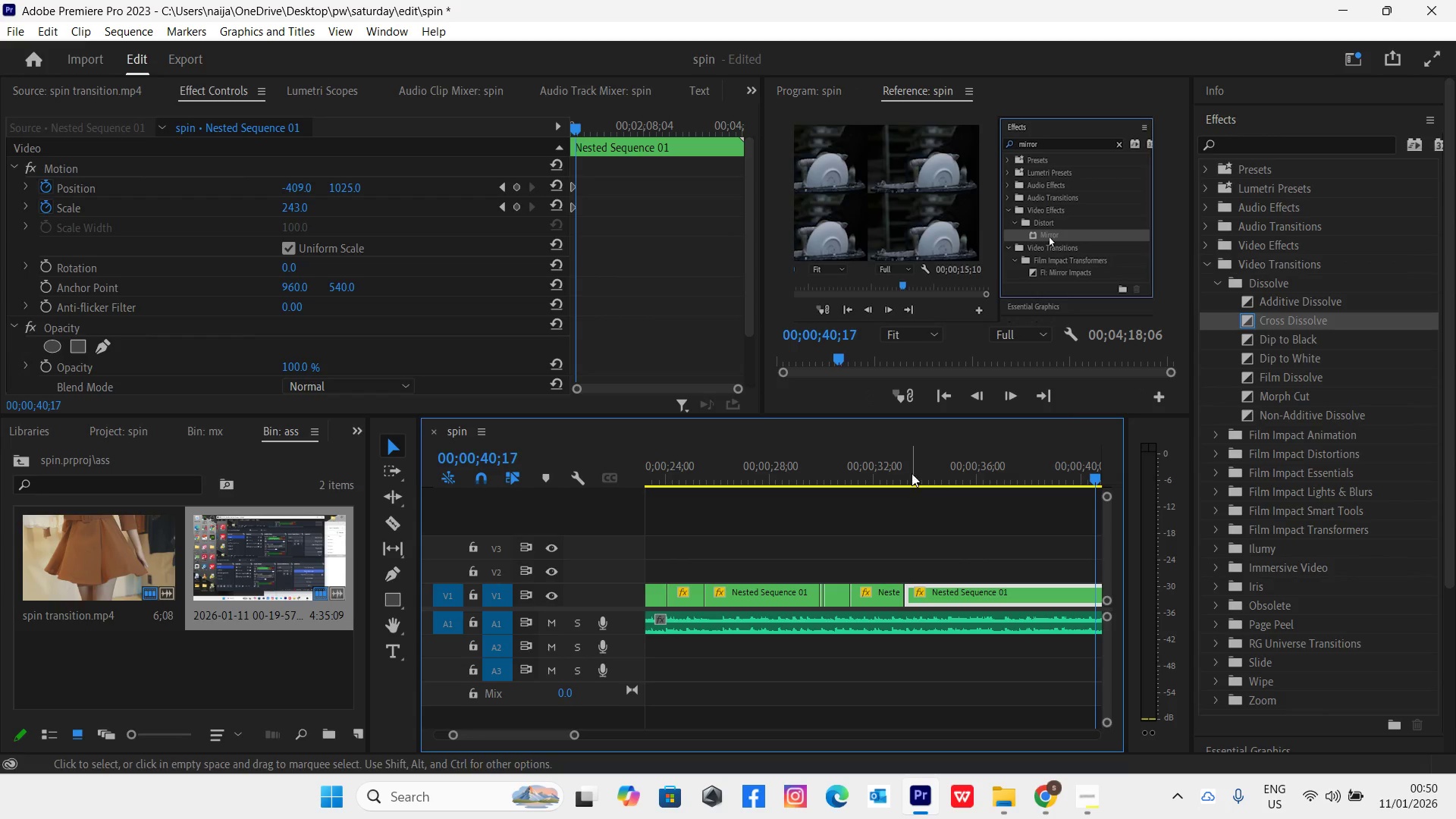 
left_click_drag(start_coordinate=[912, 470], to_coordinate=[961, 498])
 